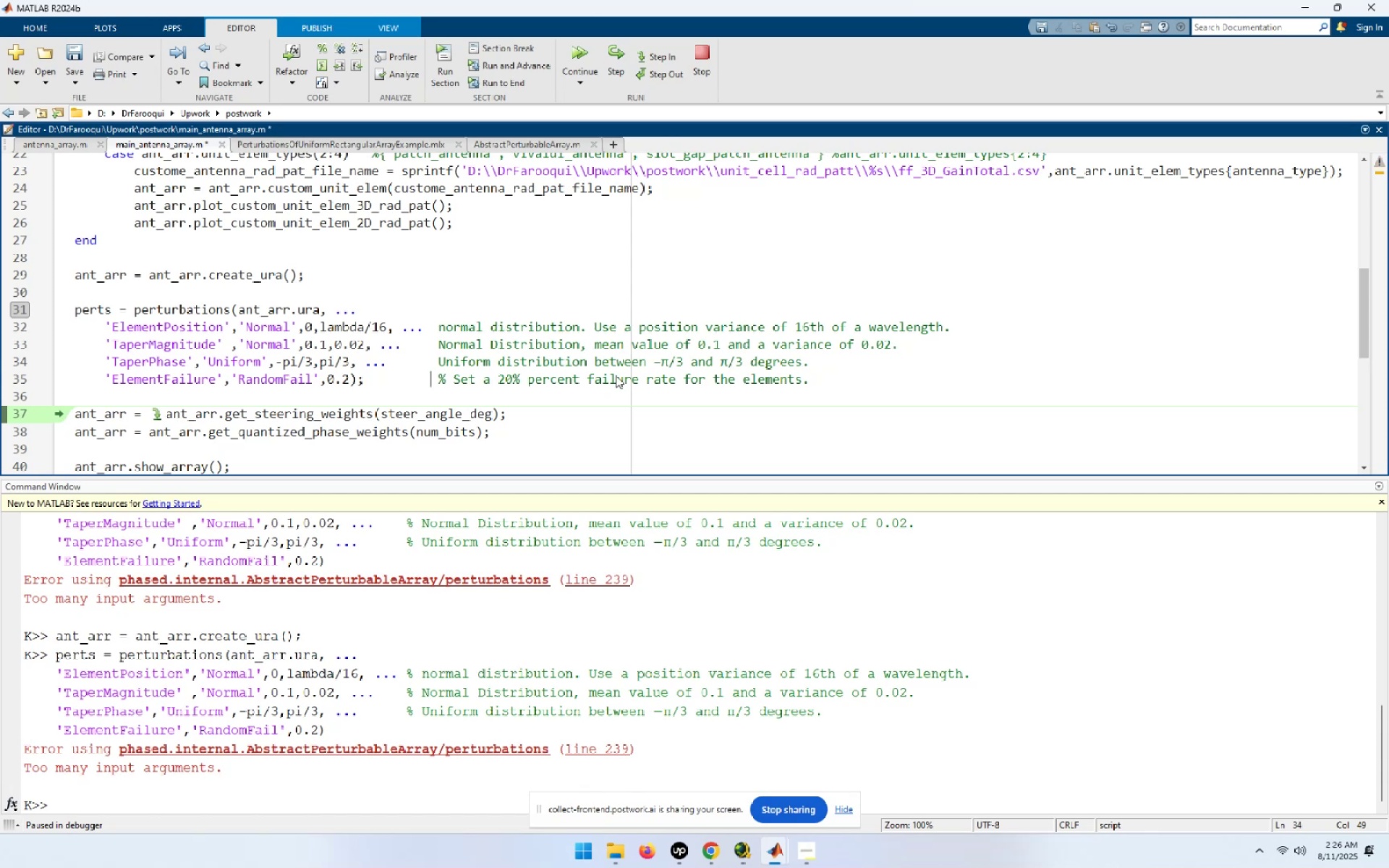 
key(Delete)
 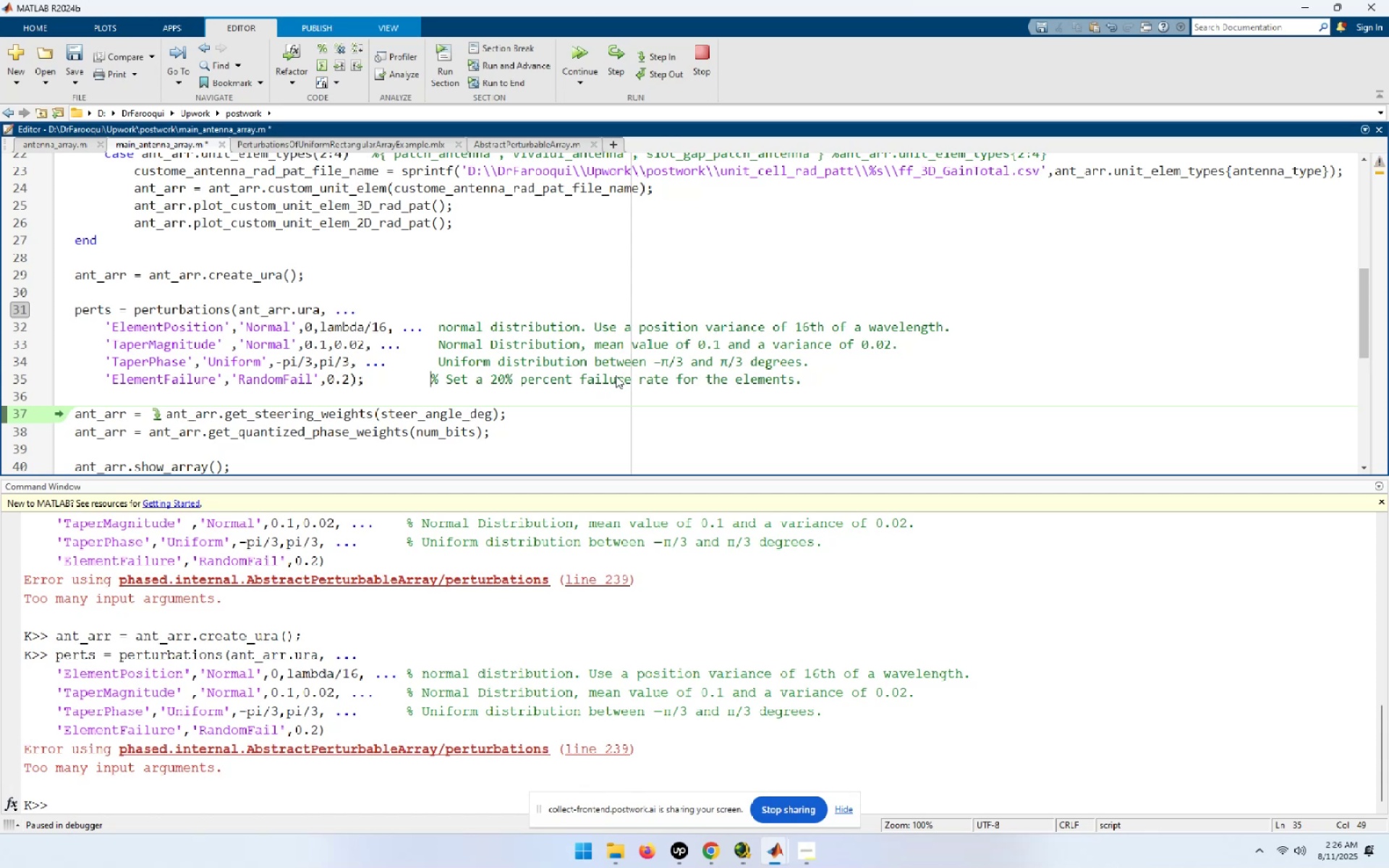 
key(Delete)
 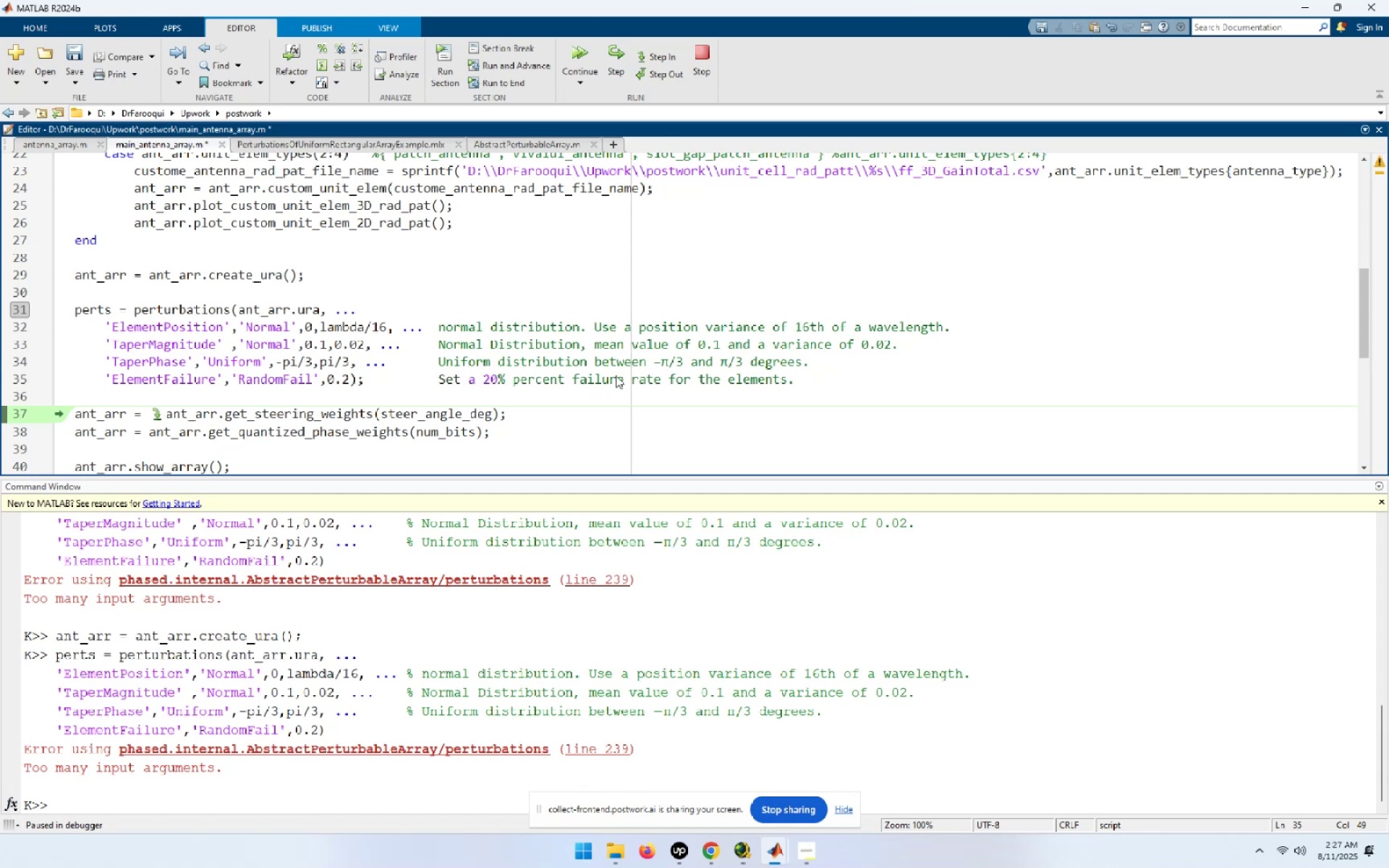 
key(ArrowRight)
 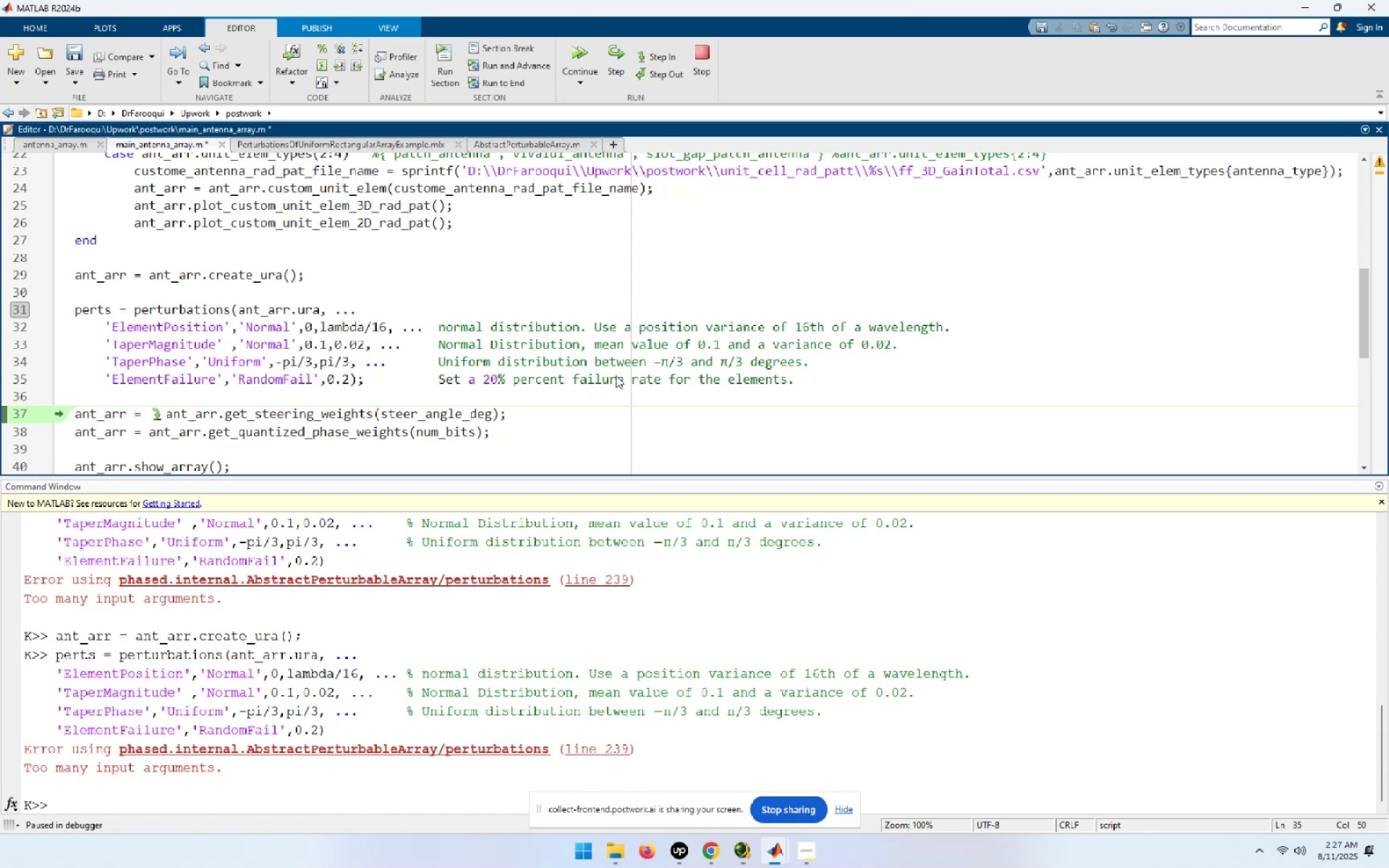 
key(Shift+5)
 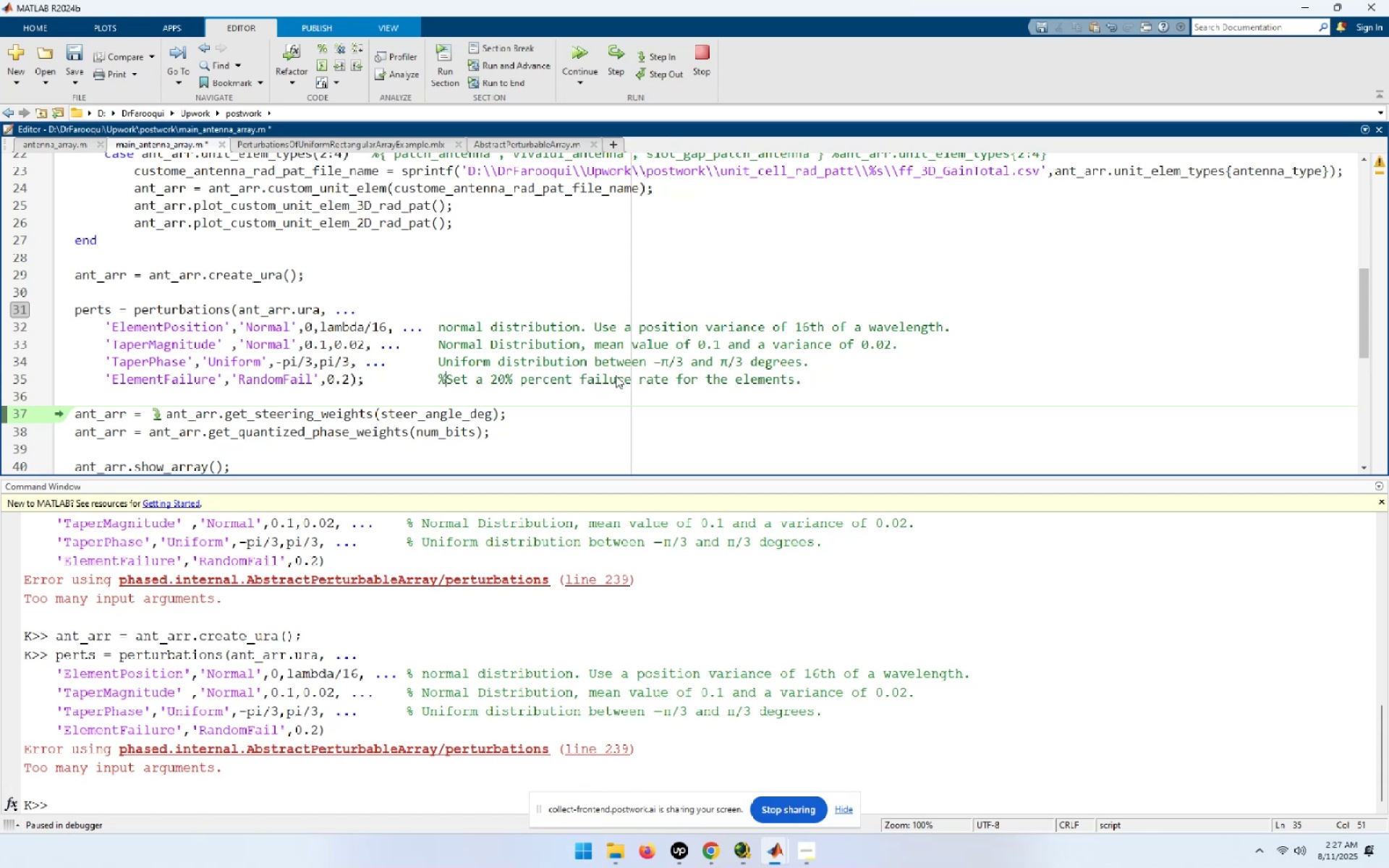 
key(ArrowUp)
 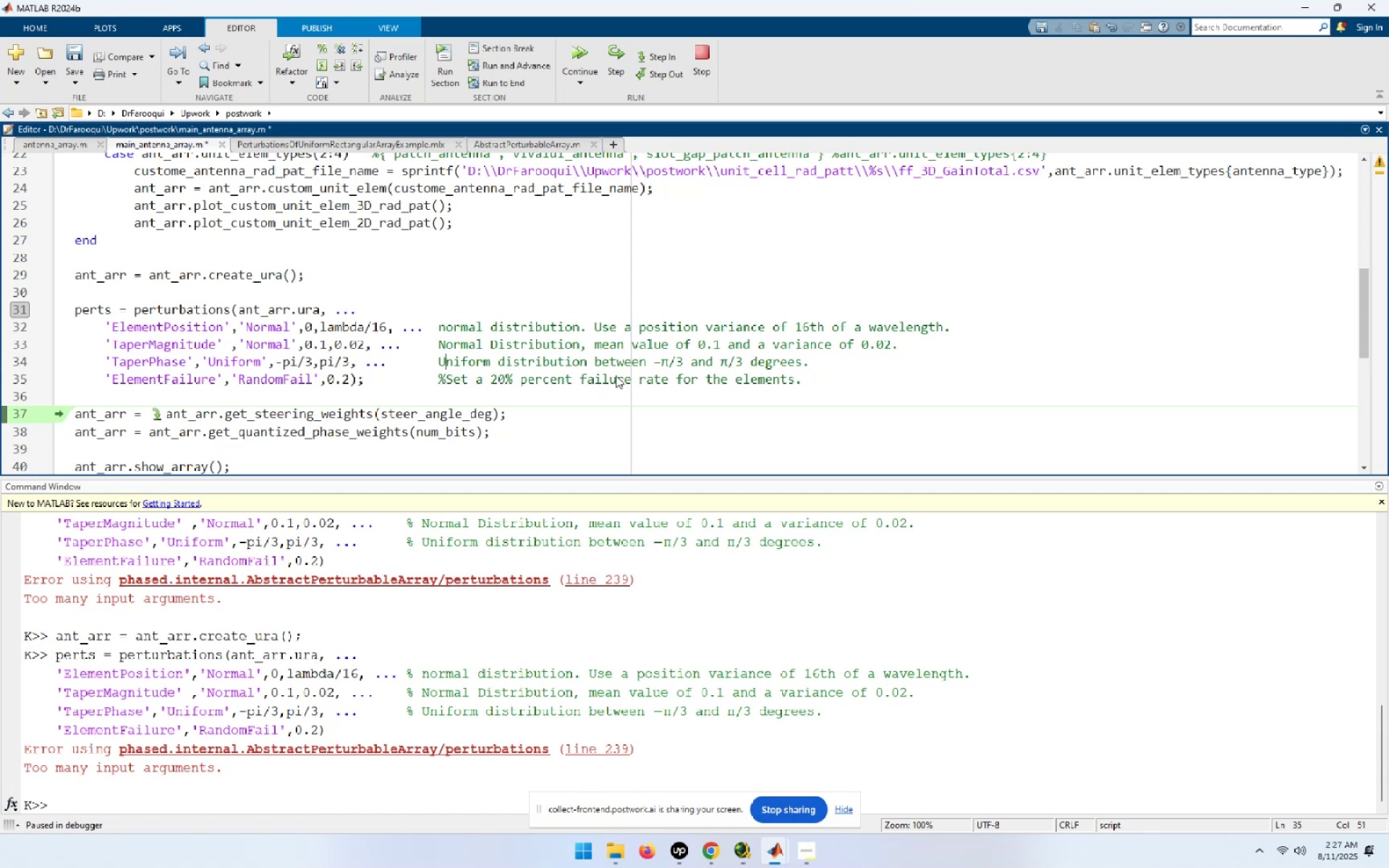 
key(ArrowUp)
 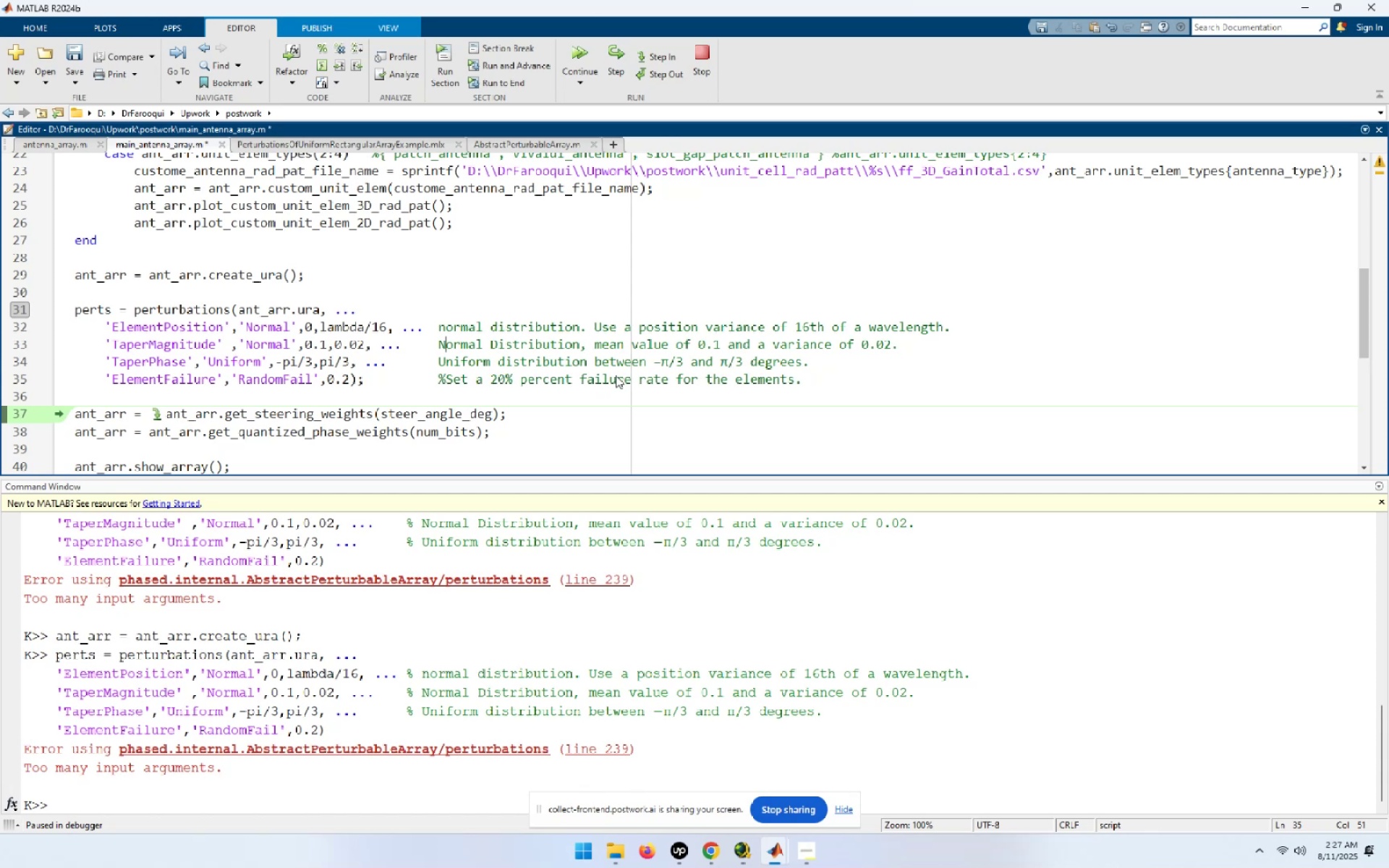 
key(ArrowUp)
 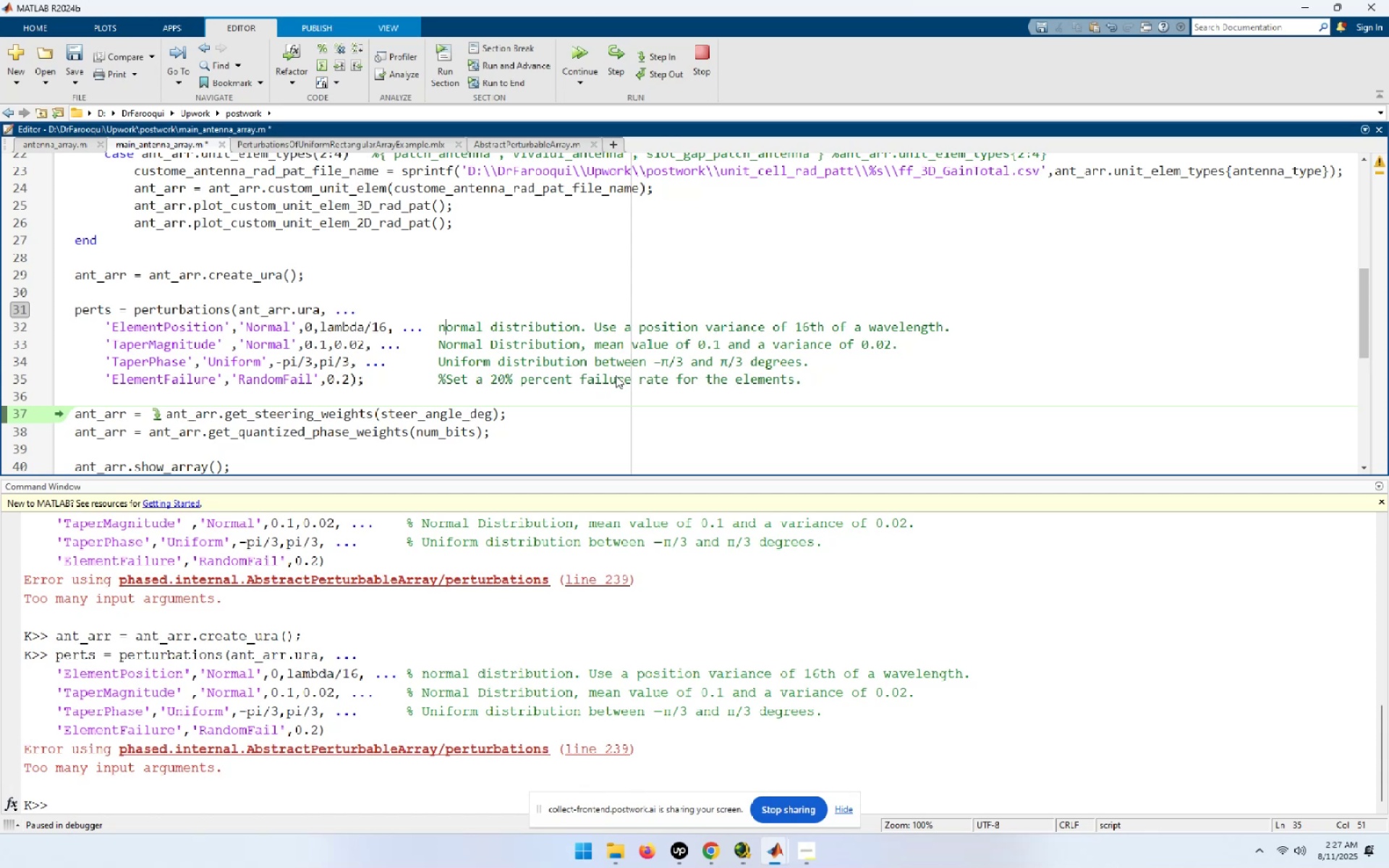 
key(ArrowUp)
 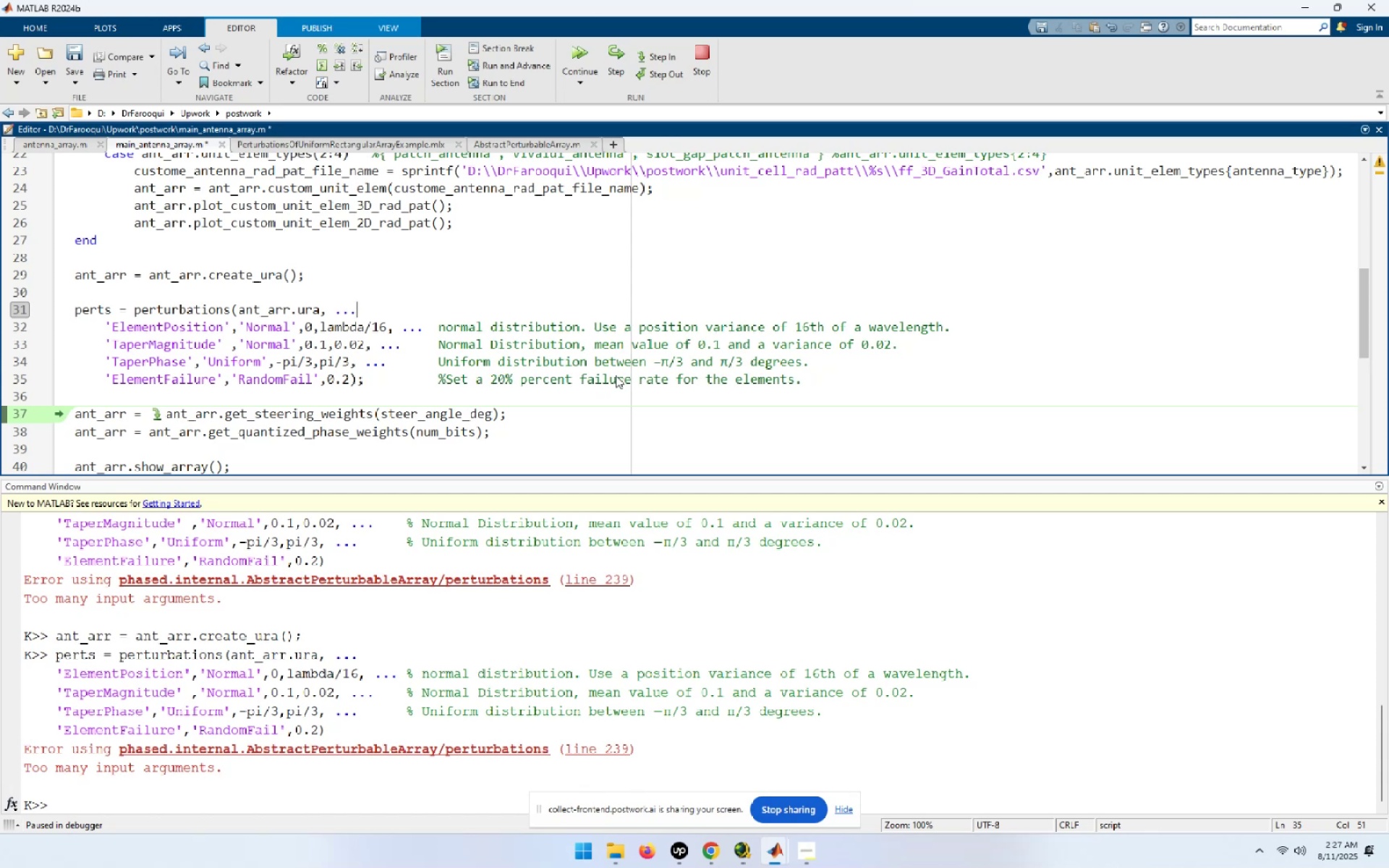 
key(Home)
 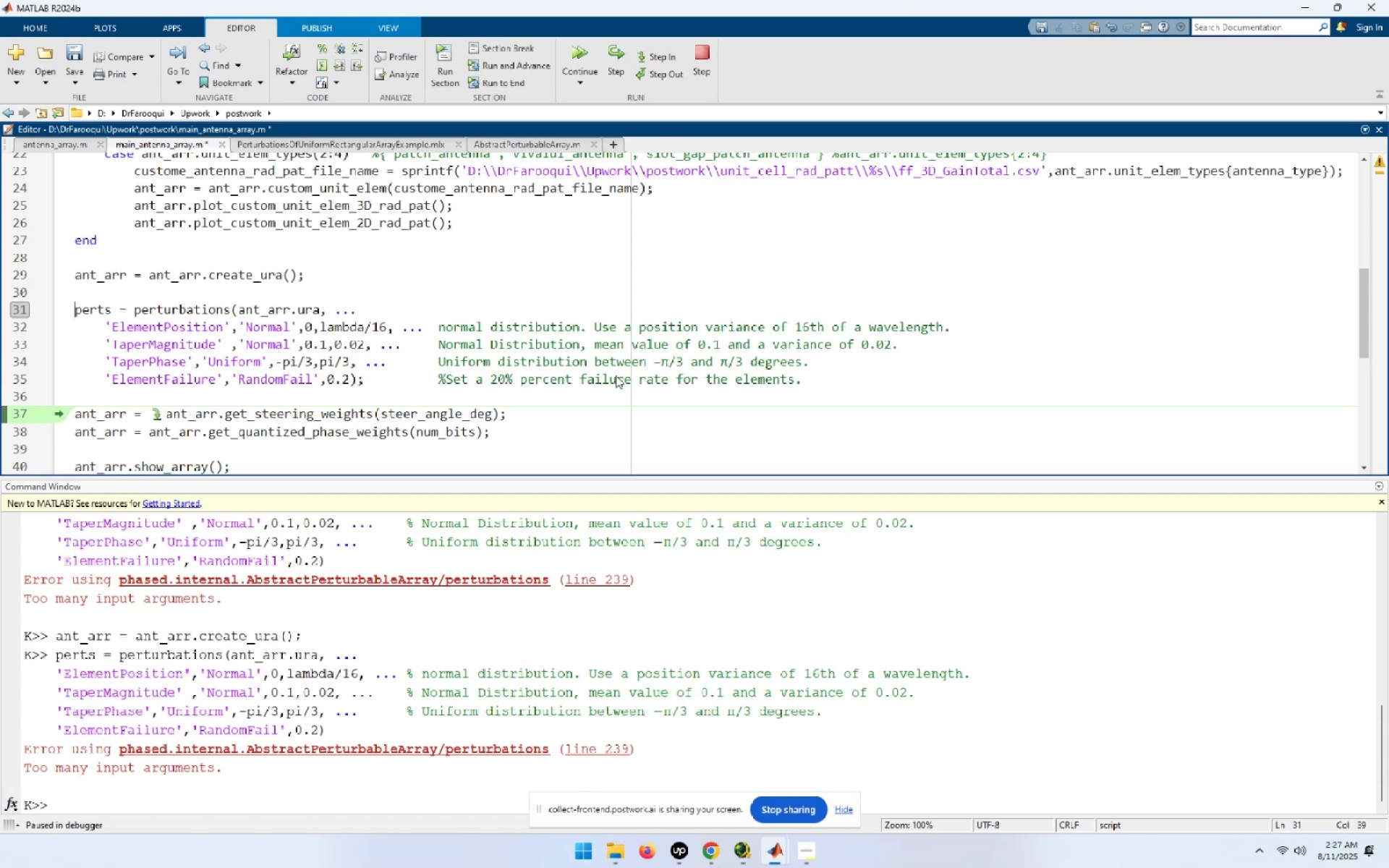 
key(Shift+End)
 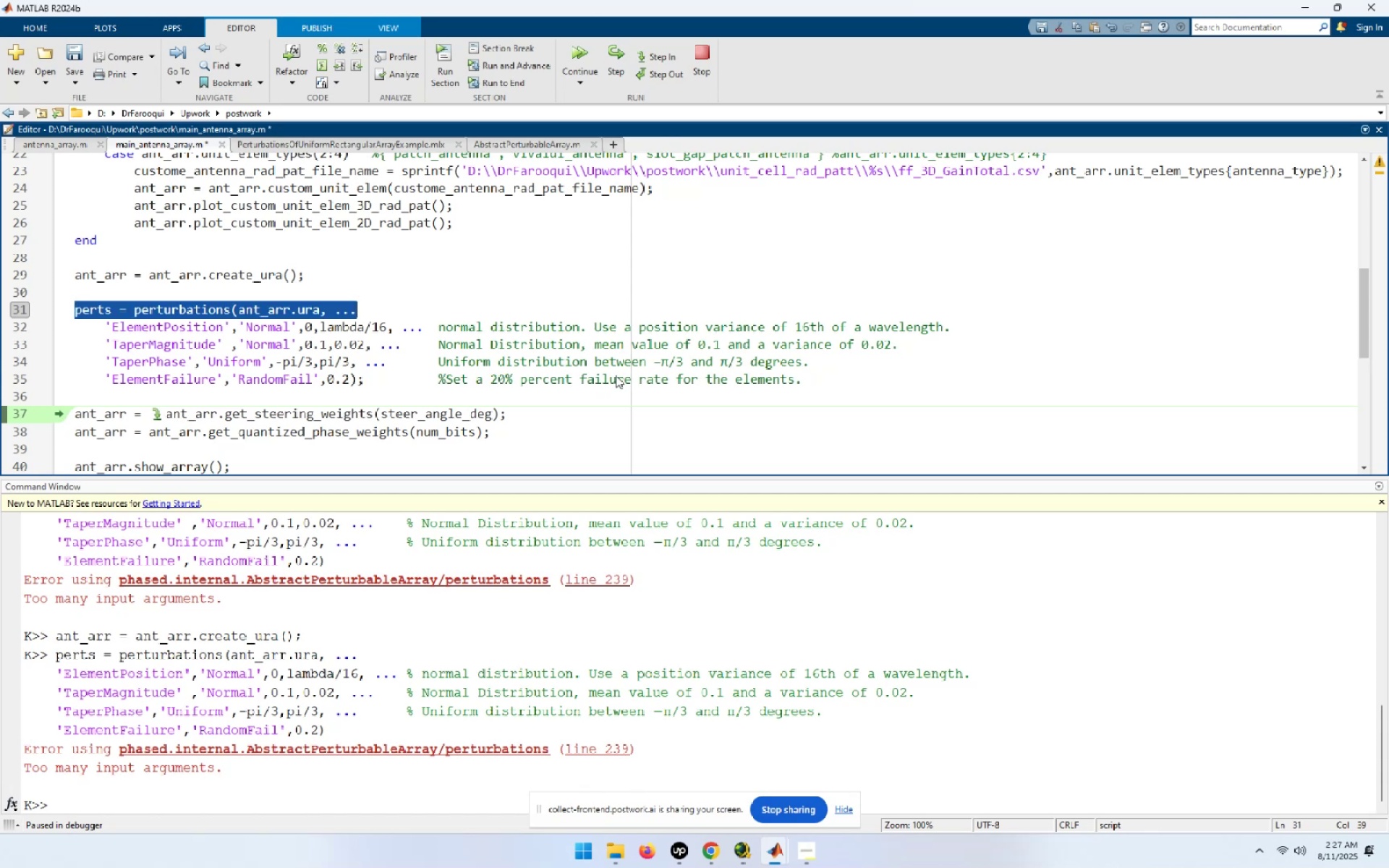 
key(Shift+ArrowDown)
 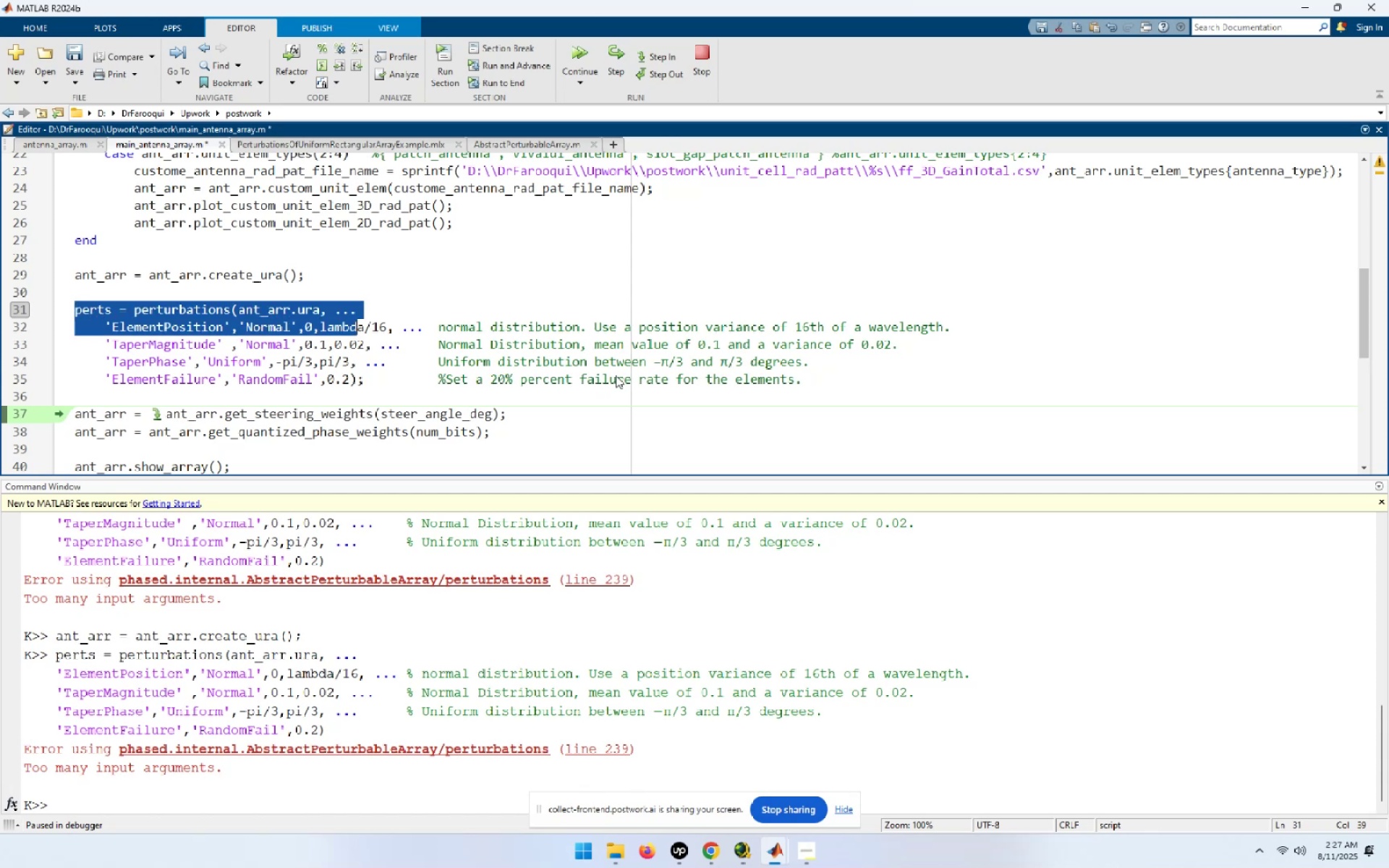 
key(Shift+ArrowDown)
 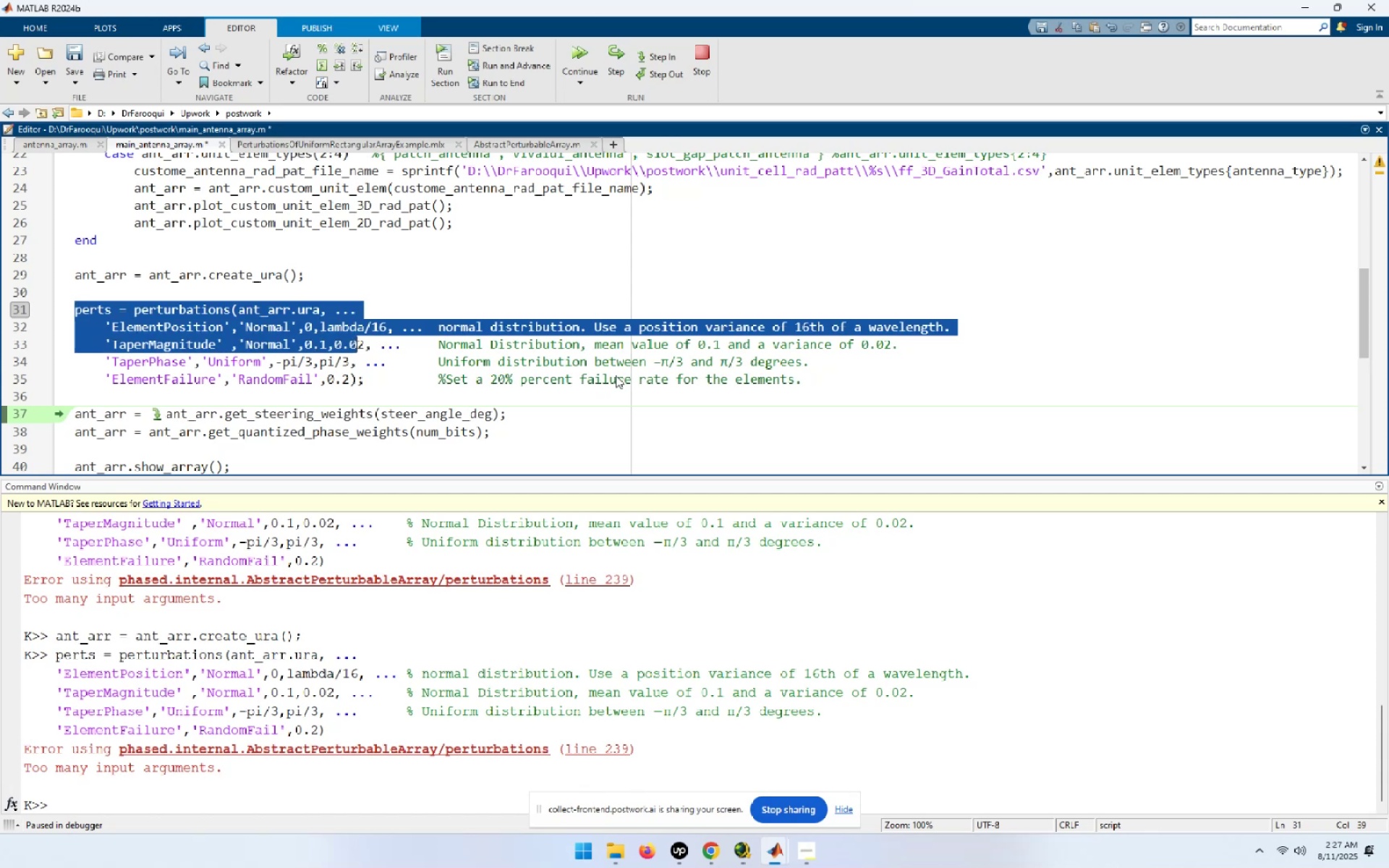 
key(Shift+ArrowDown)
 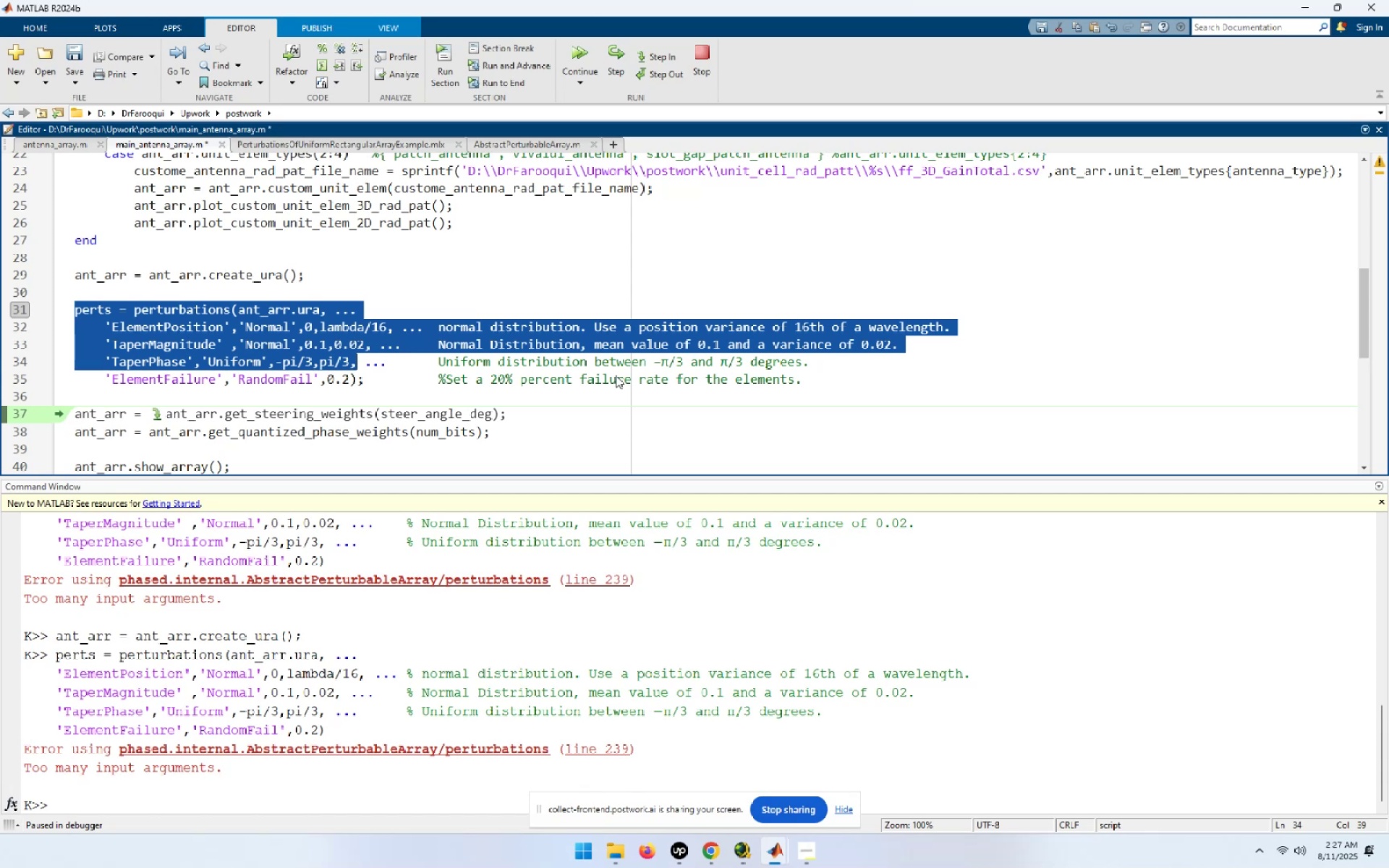 
key(Shift+ArrowDown)
 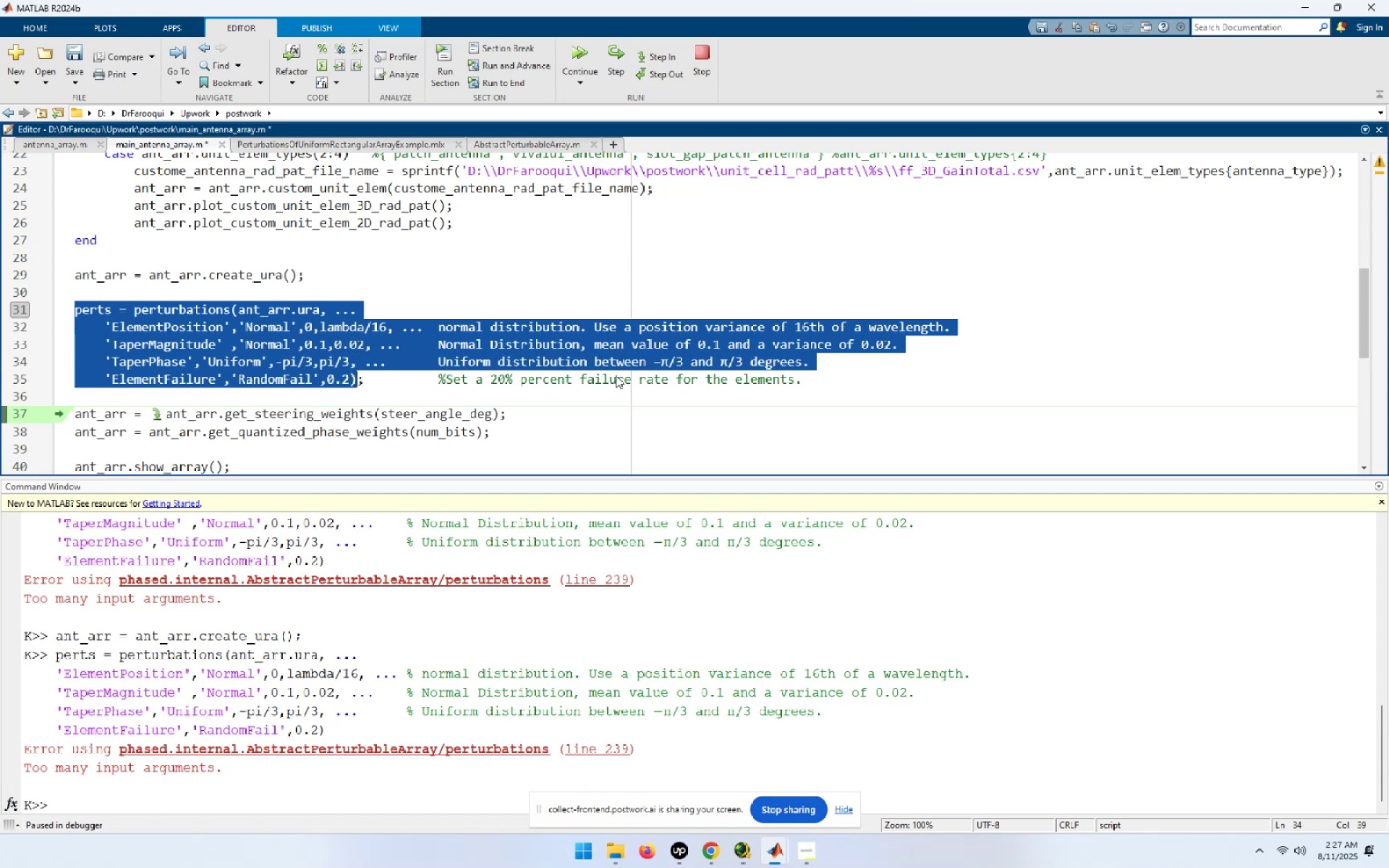 
key(Shift+End)
 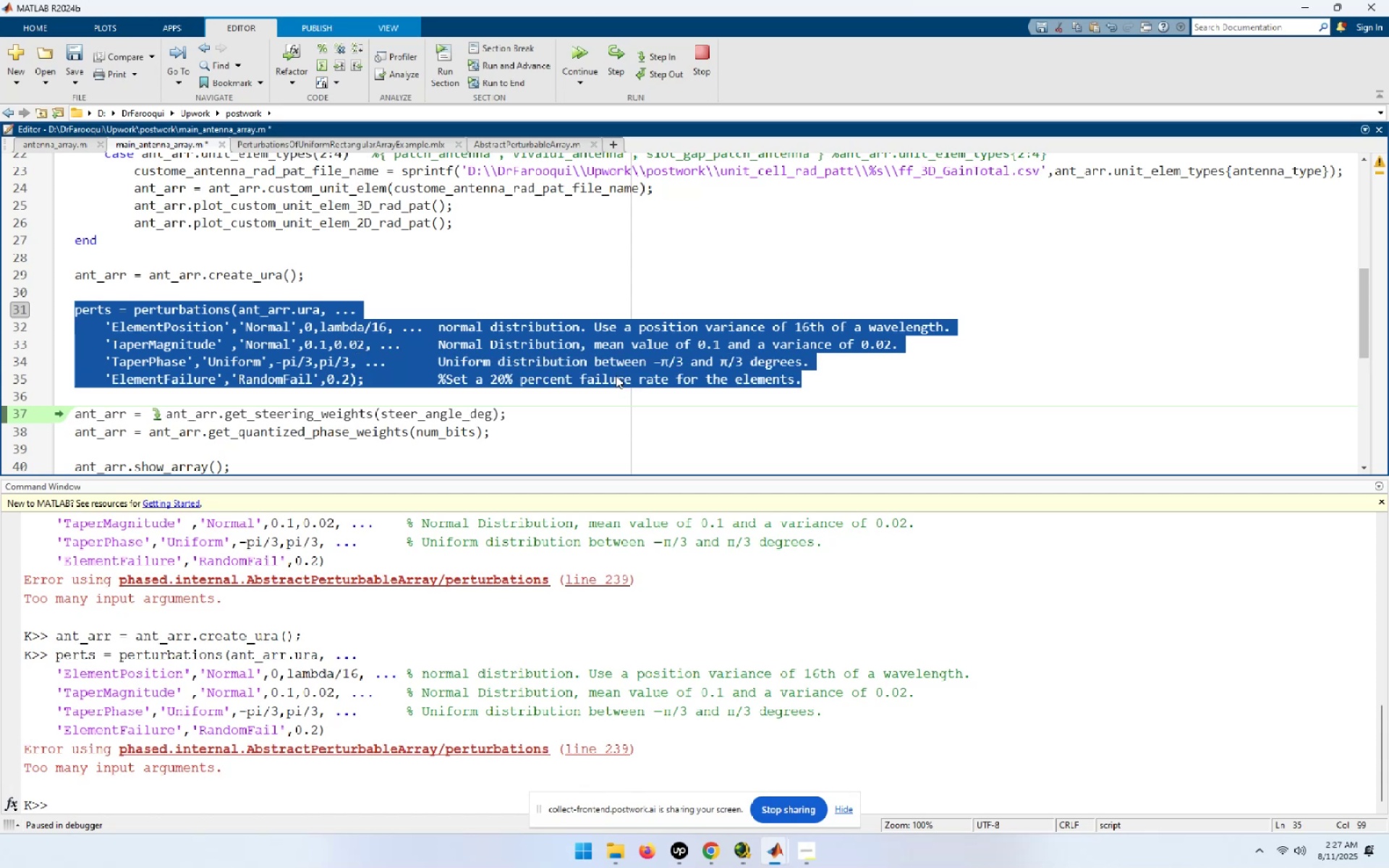 
key(F9)
 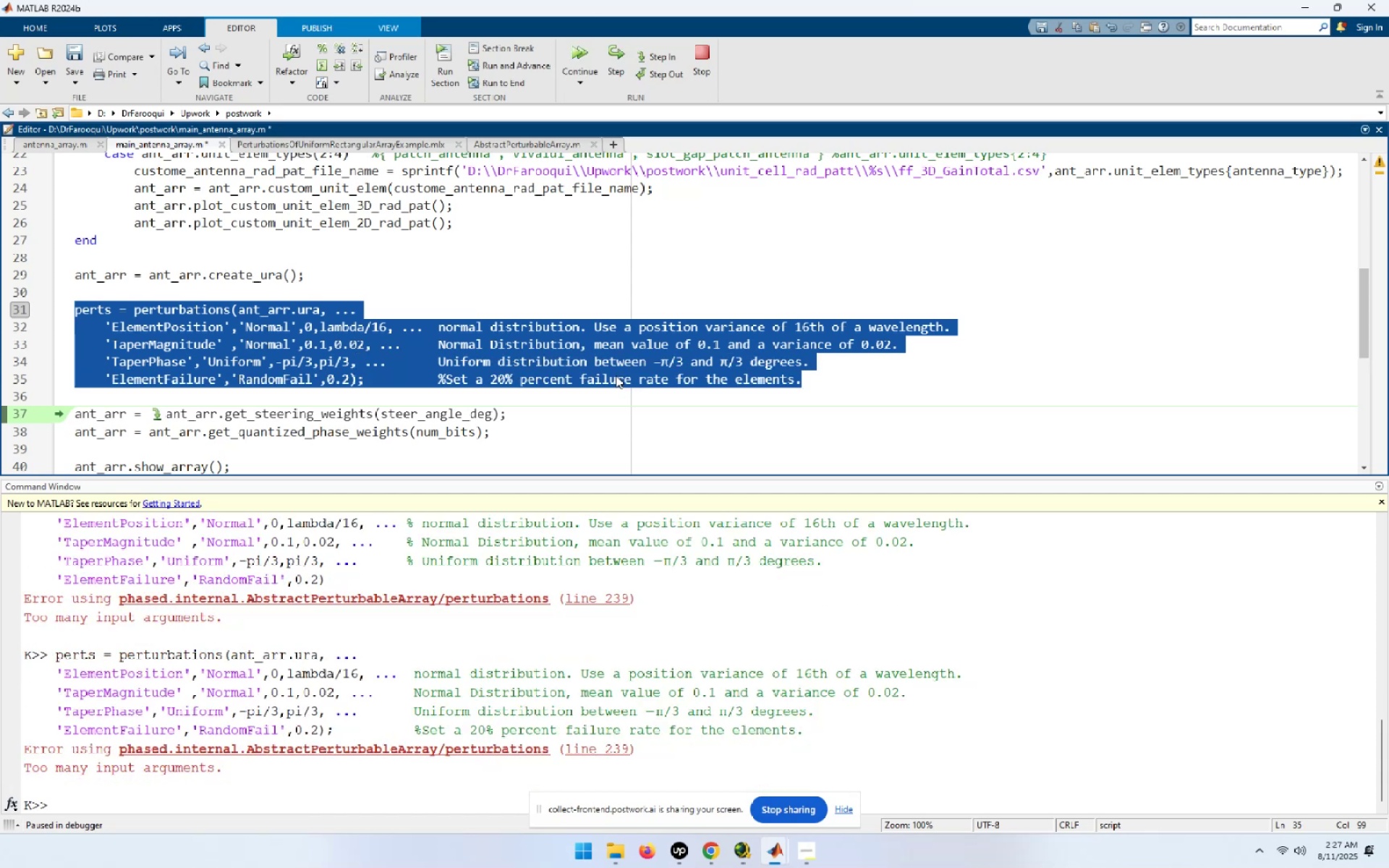 
left_click([466, 404])
 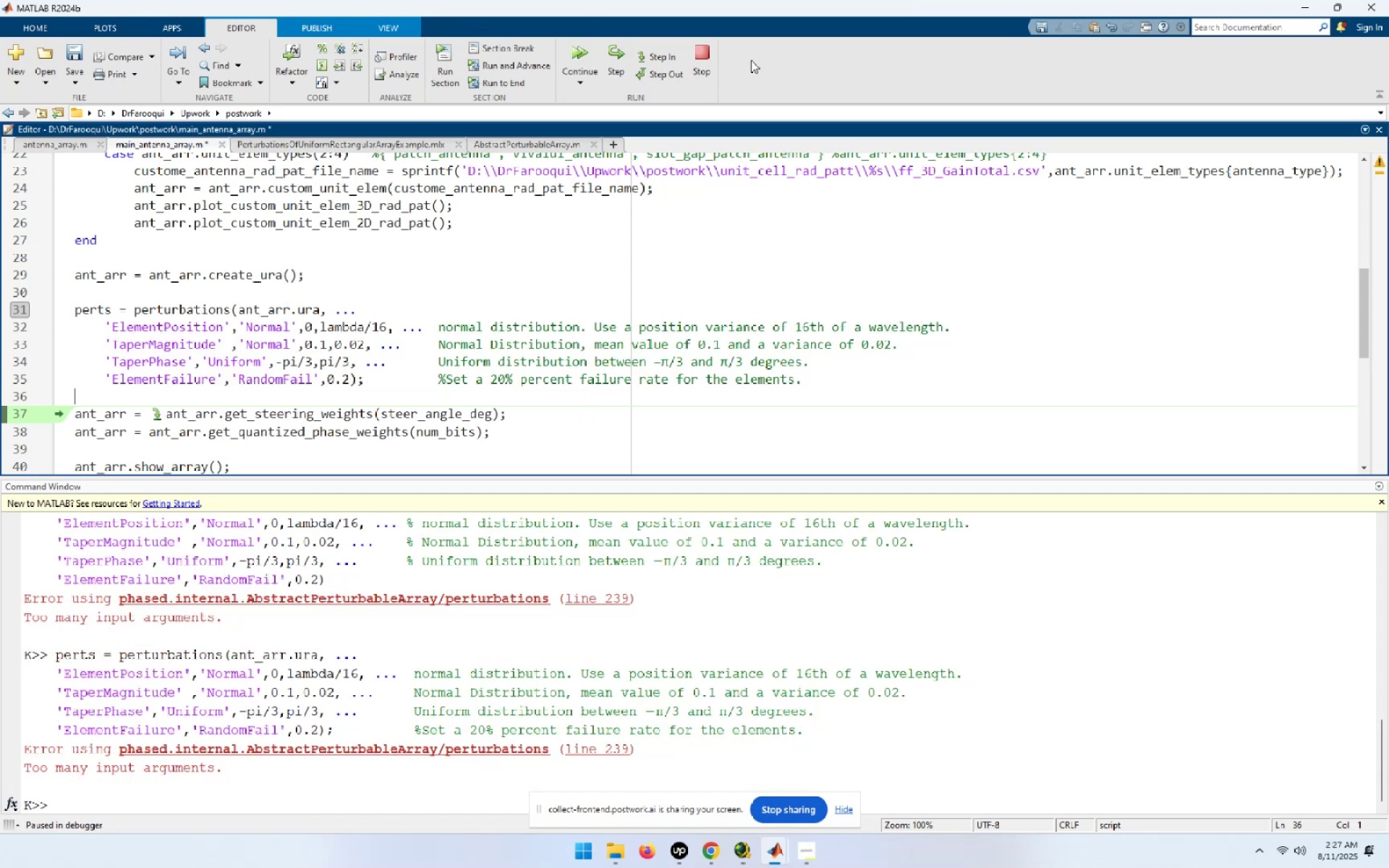 
double_click([703, 63])
 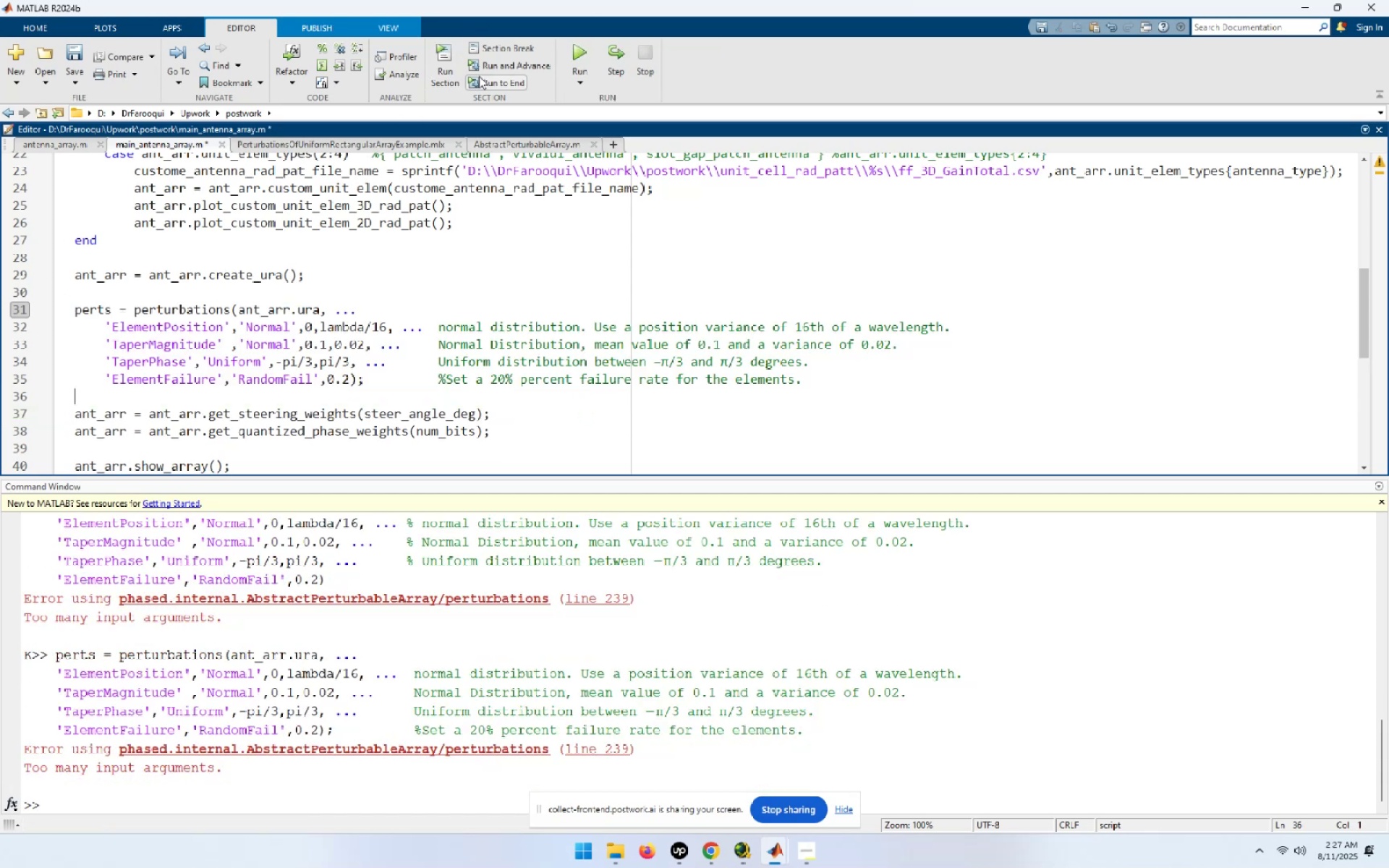 
left_click([576, 51])
 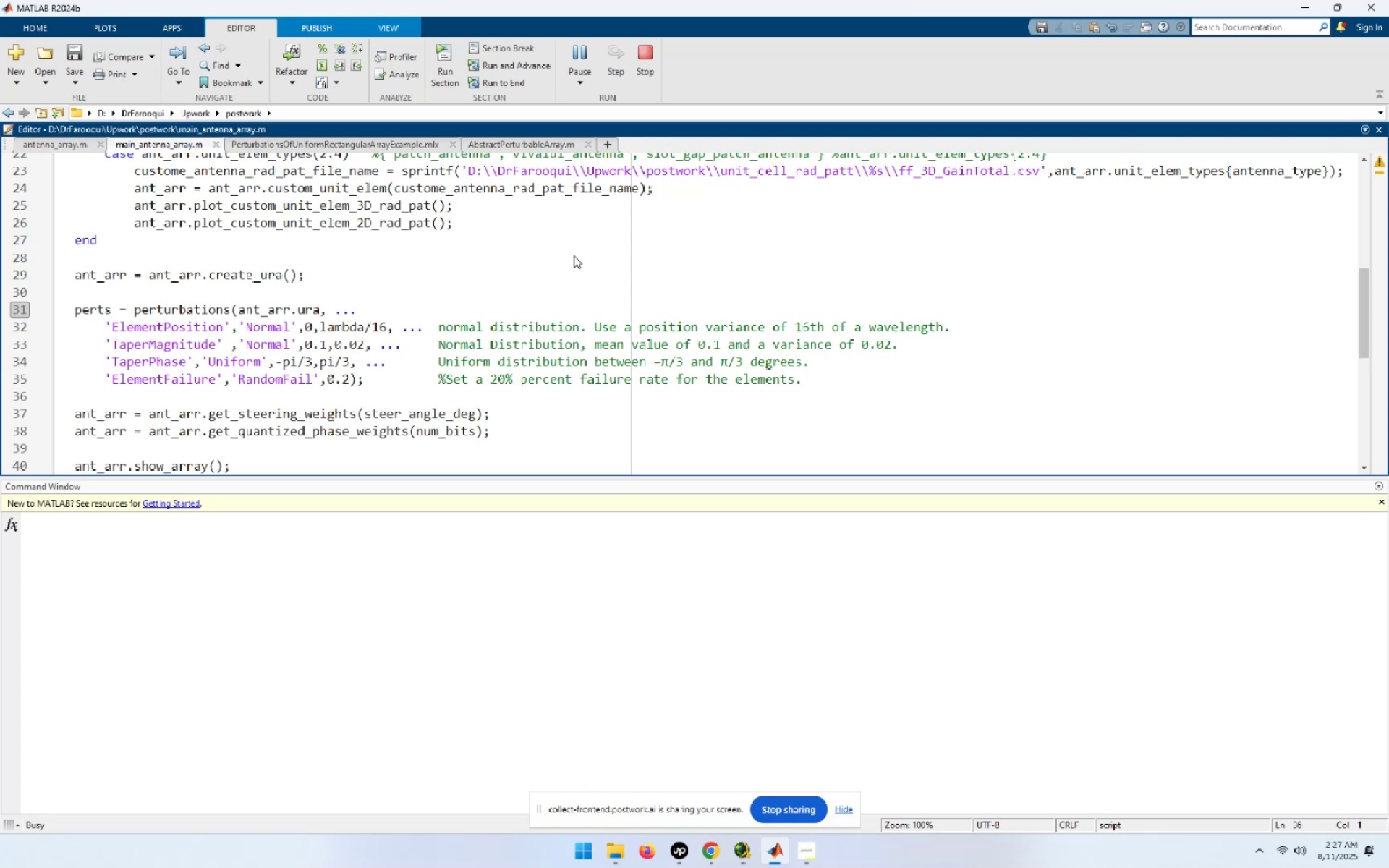 
wait(17.3)
 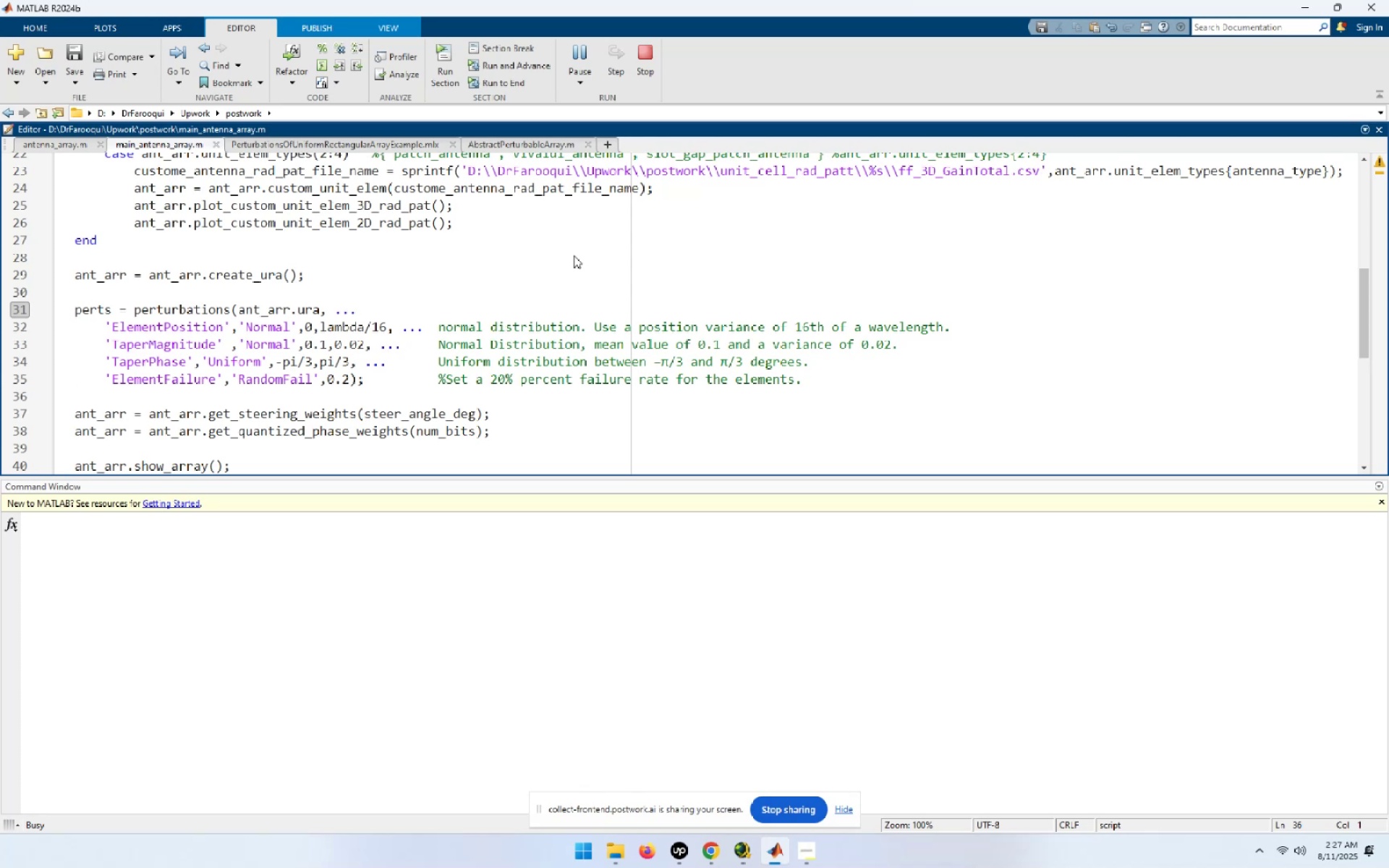 
left_click_drag(start_coordinate=[383, 376], to_coordinate=[0, 315])
 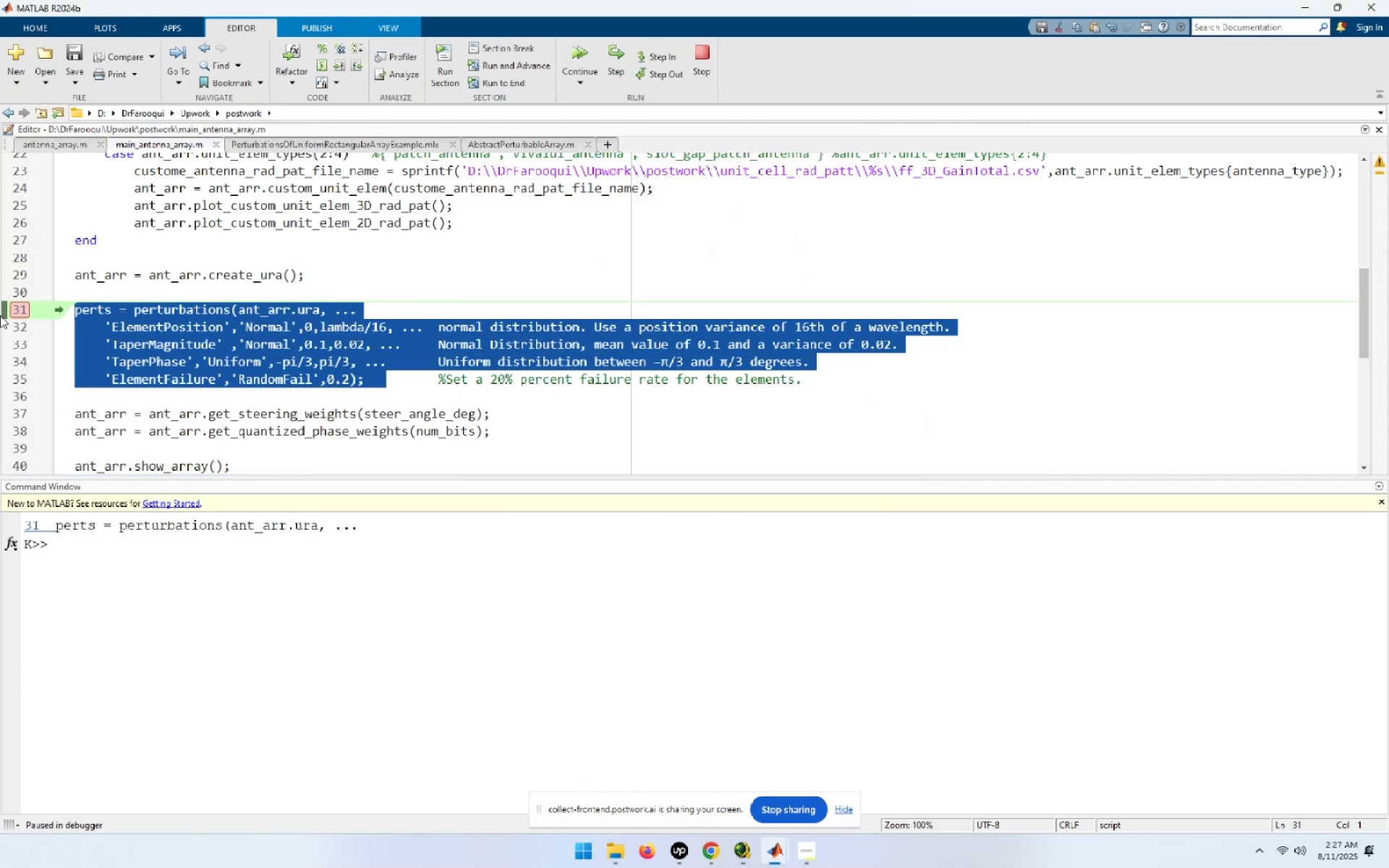 
key(F9)
 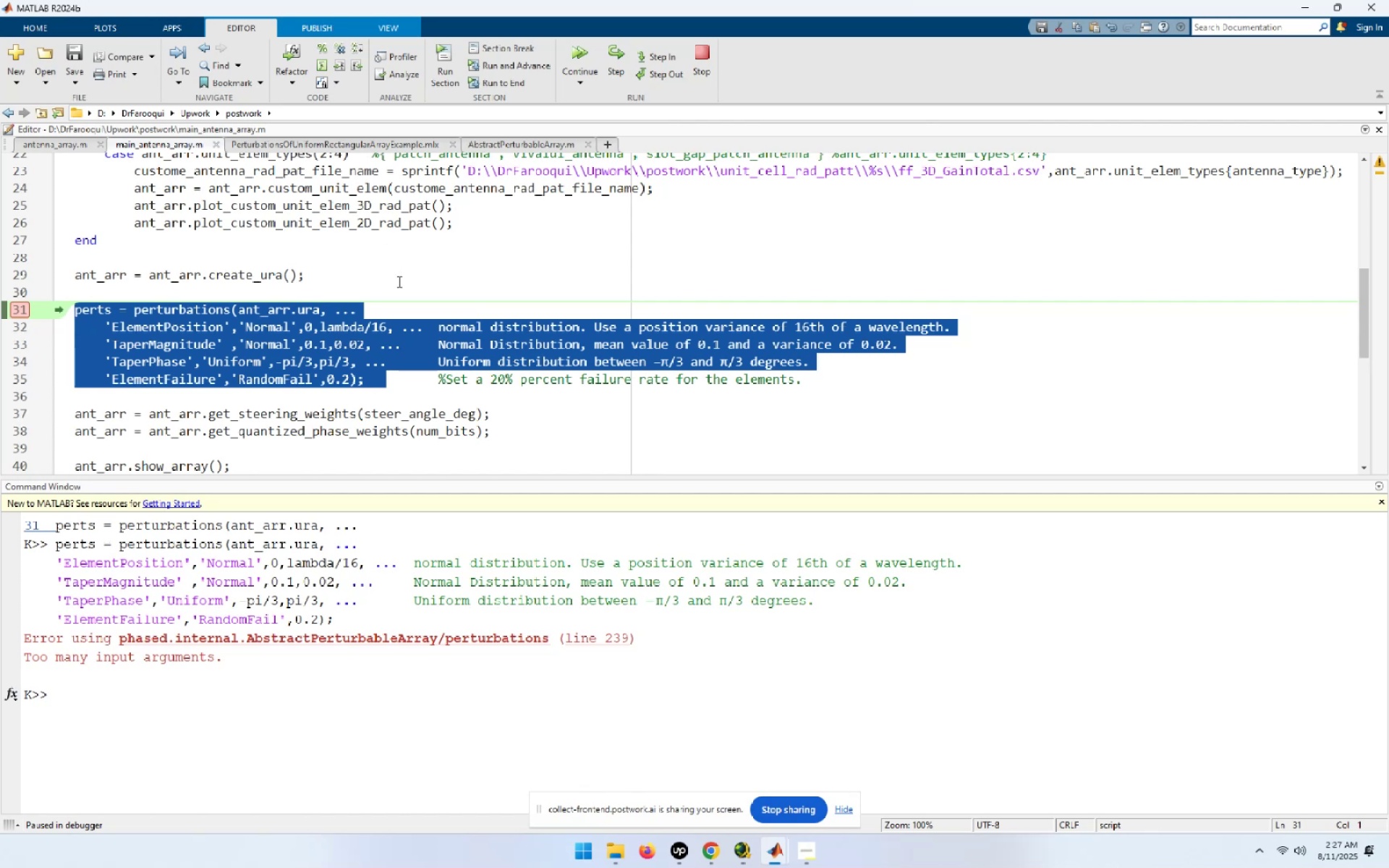 
key(Control+C)
 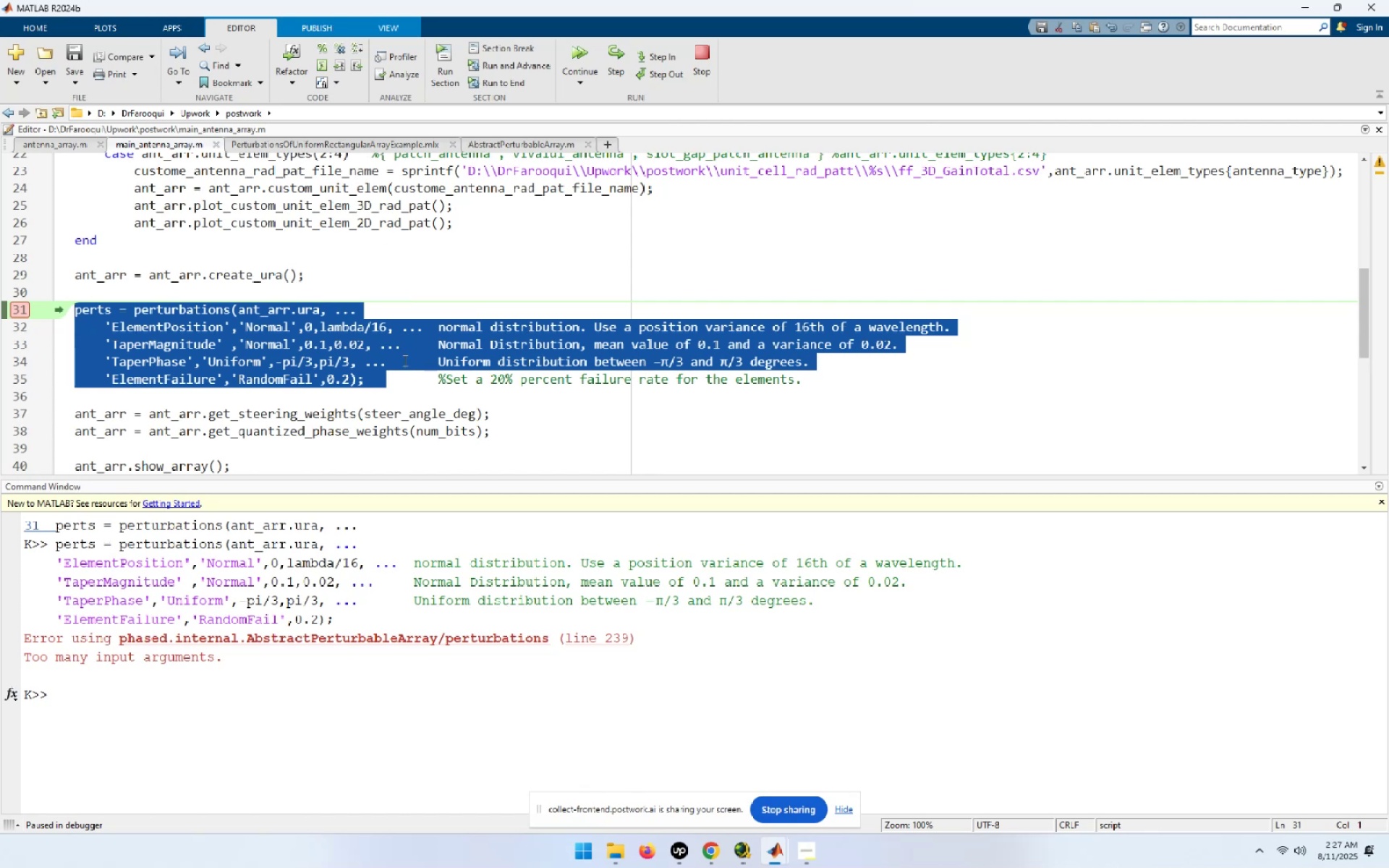 
key(ArrowUp)
 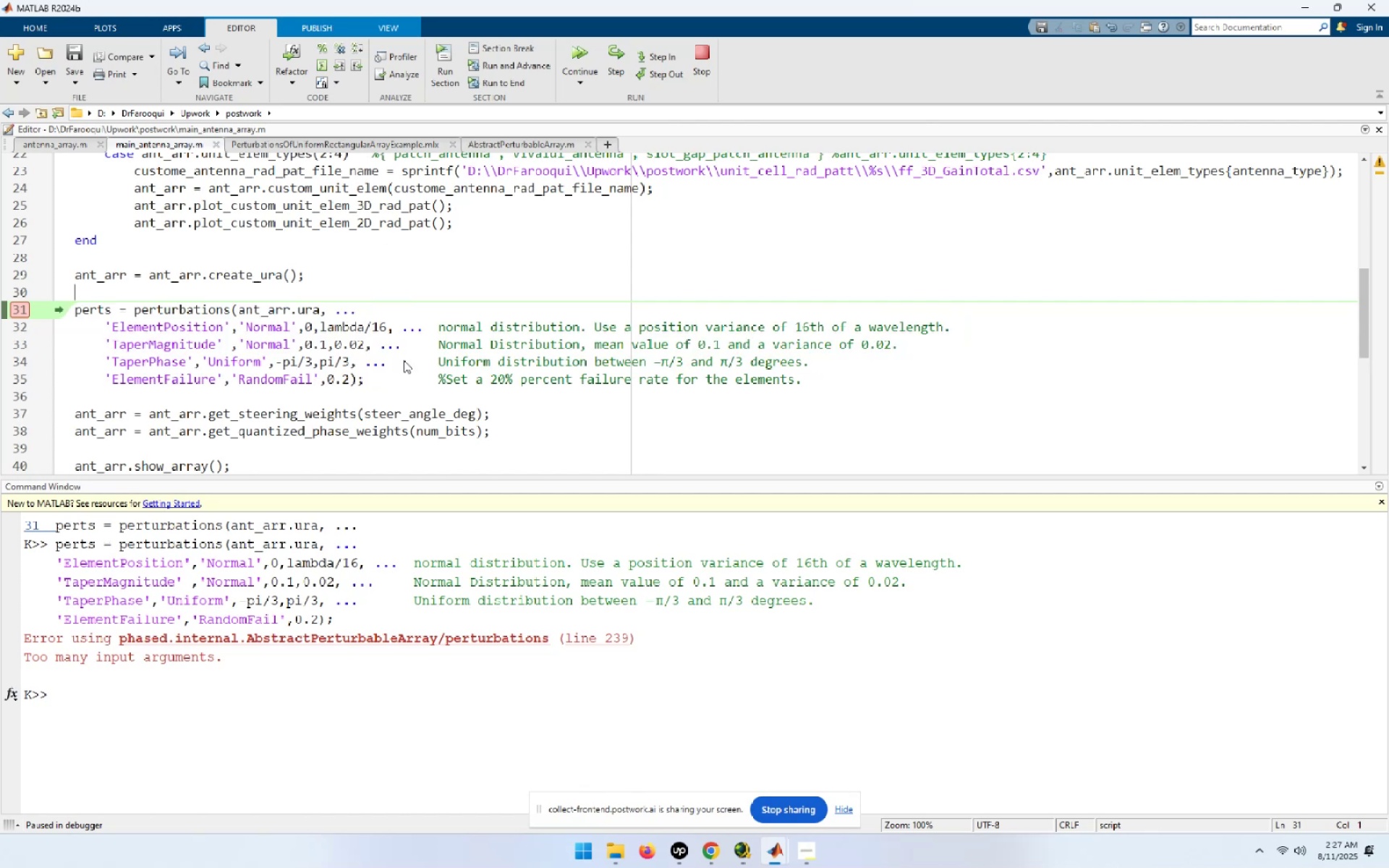 
key(ArrowUp)
 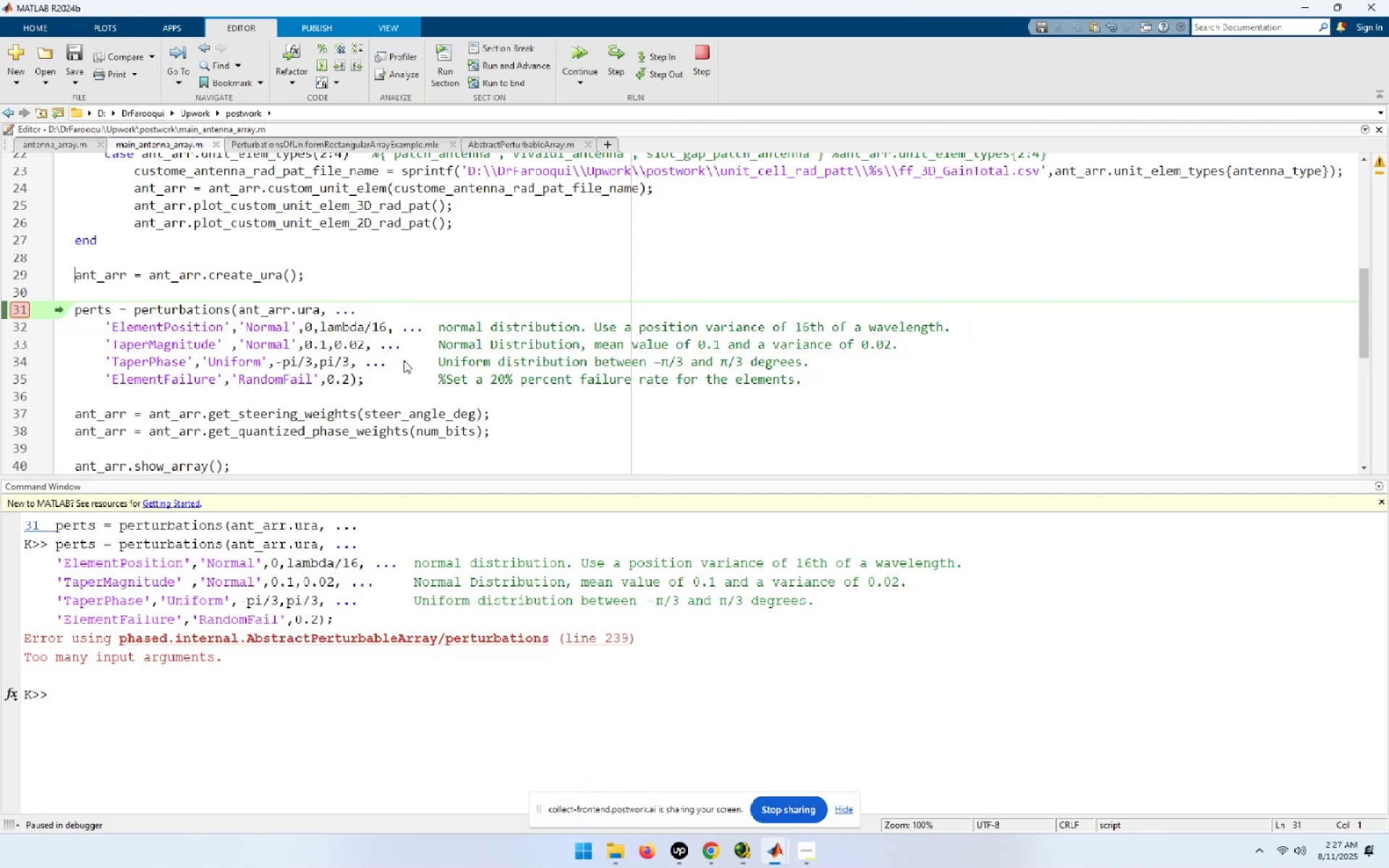 
key(ArrowDown)
 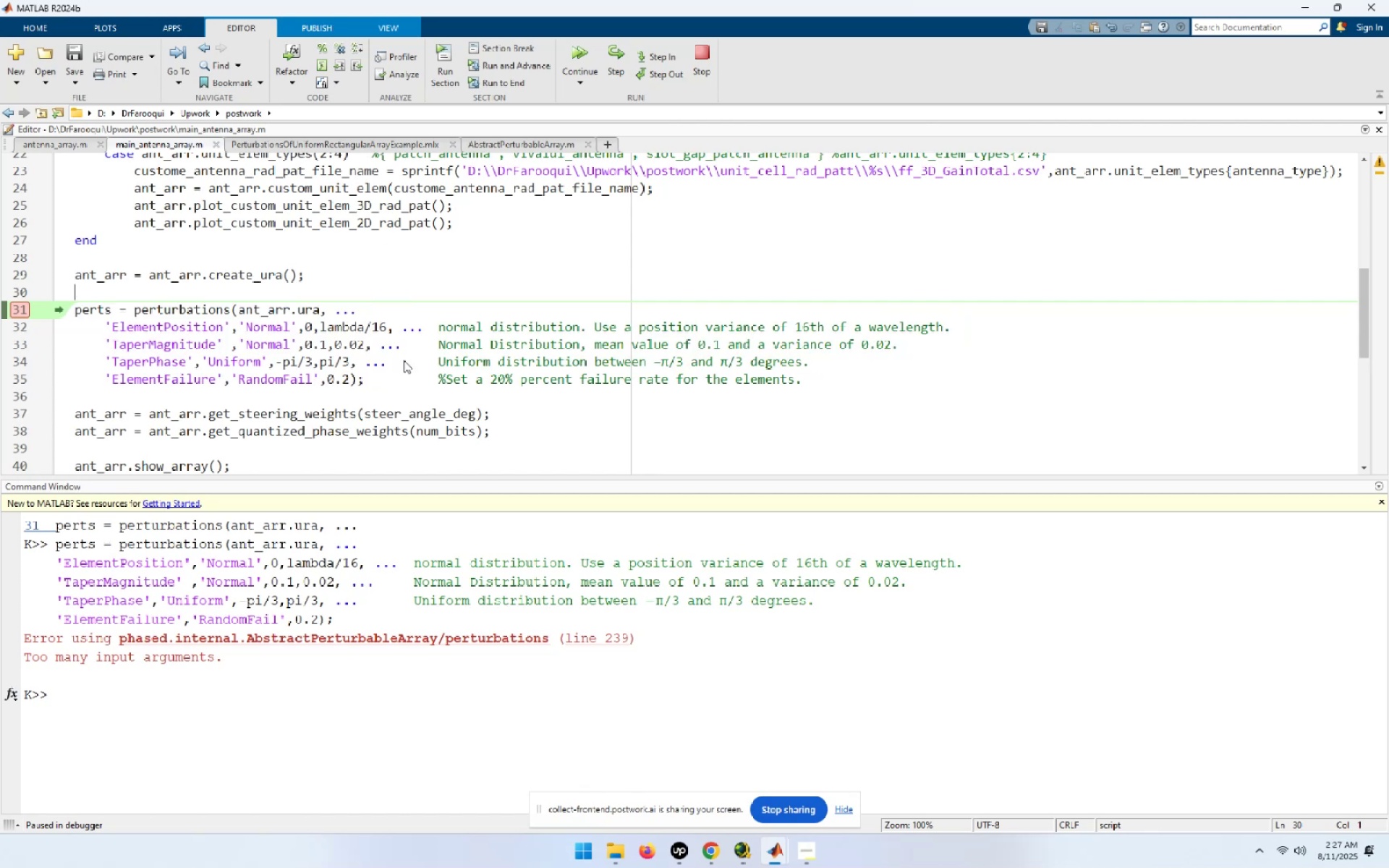 
key(NumpadEnter)
 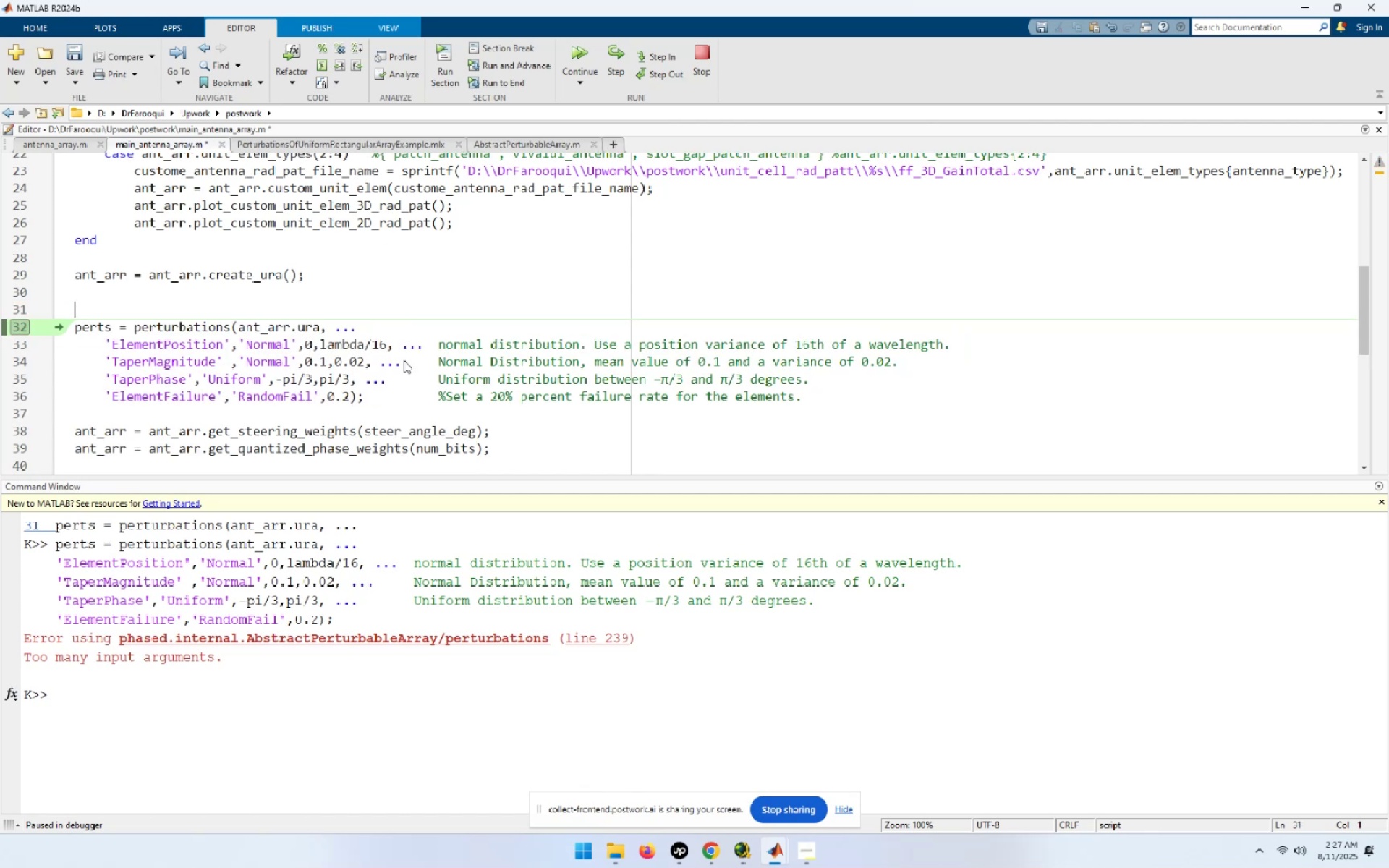 
key(Control+ControlLeft)
 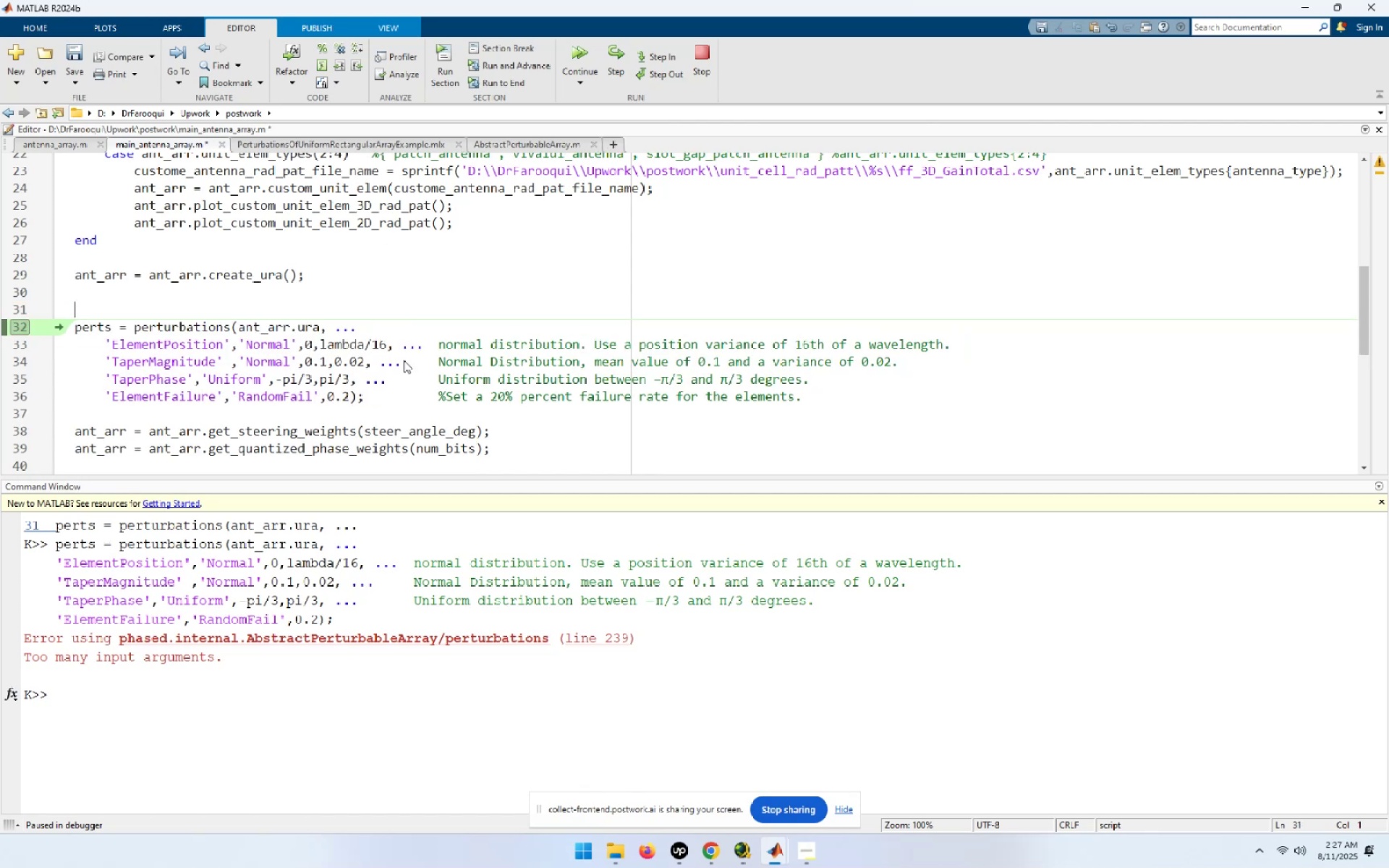 
key(Control+V)
 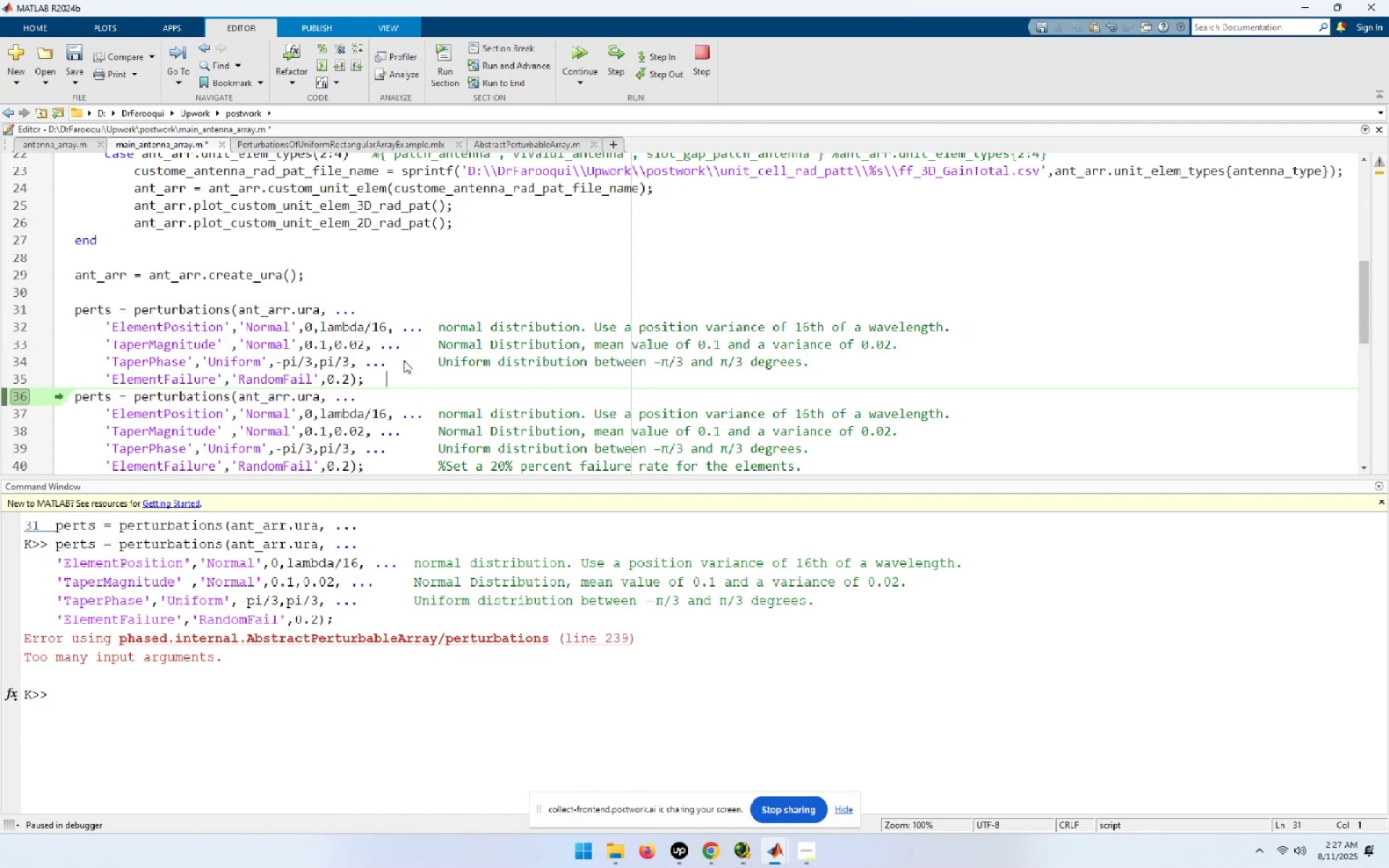 
key(NumpadEnter)
 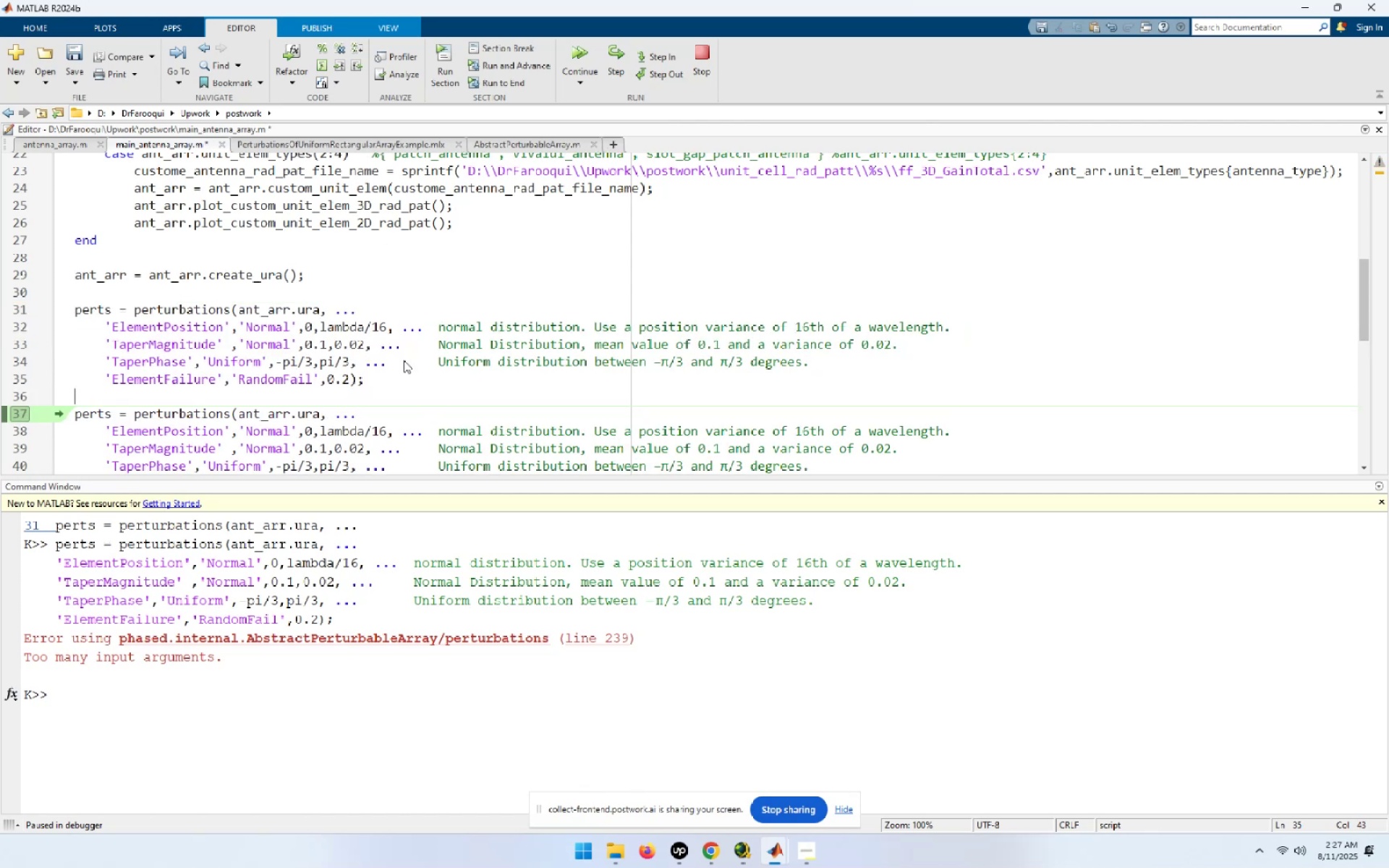 
key(NumpadEnter)
 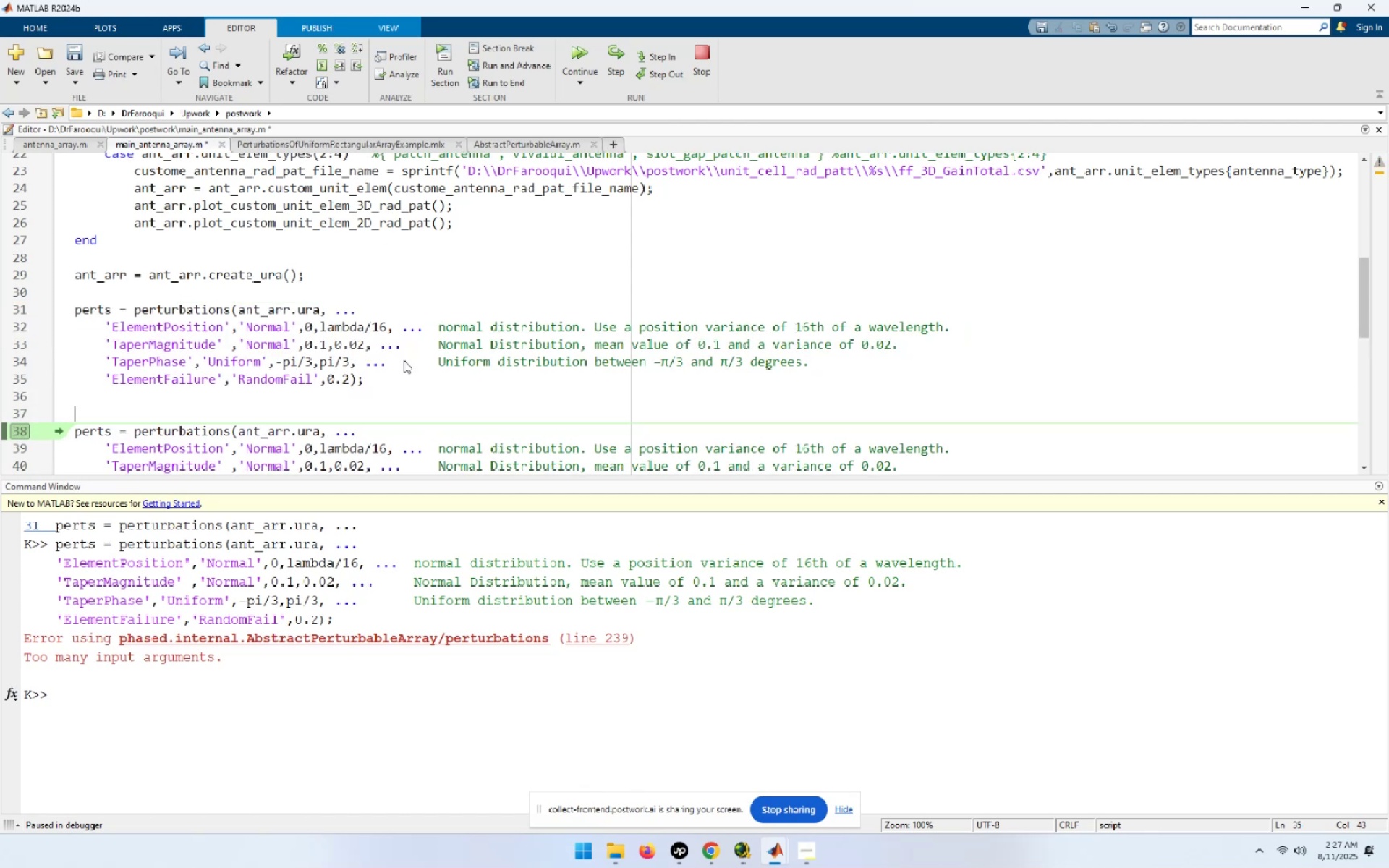 
key(NumpadEnter)
 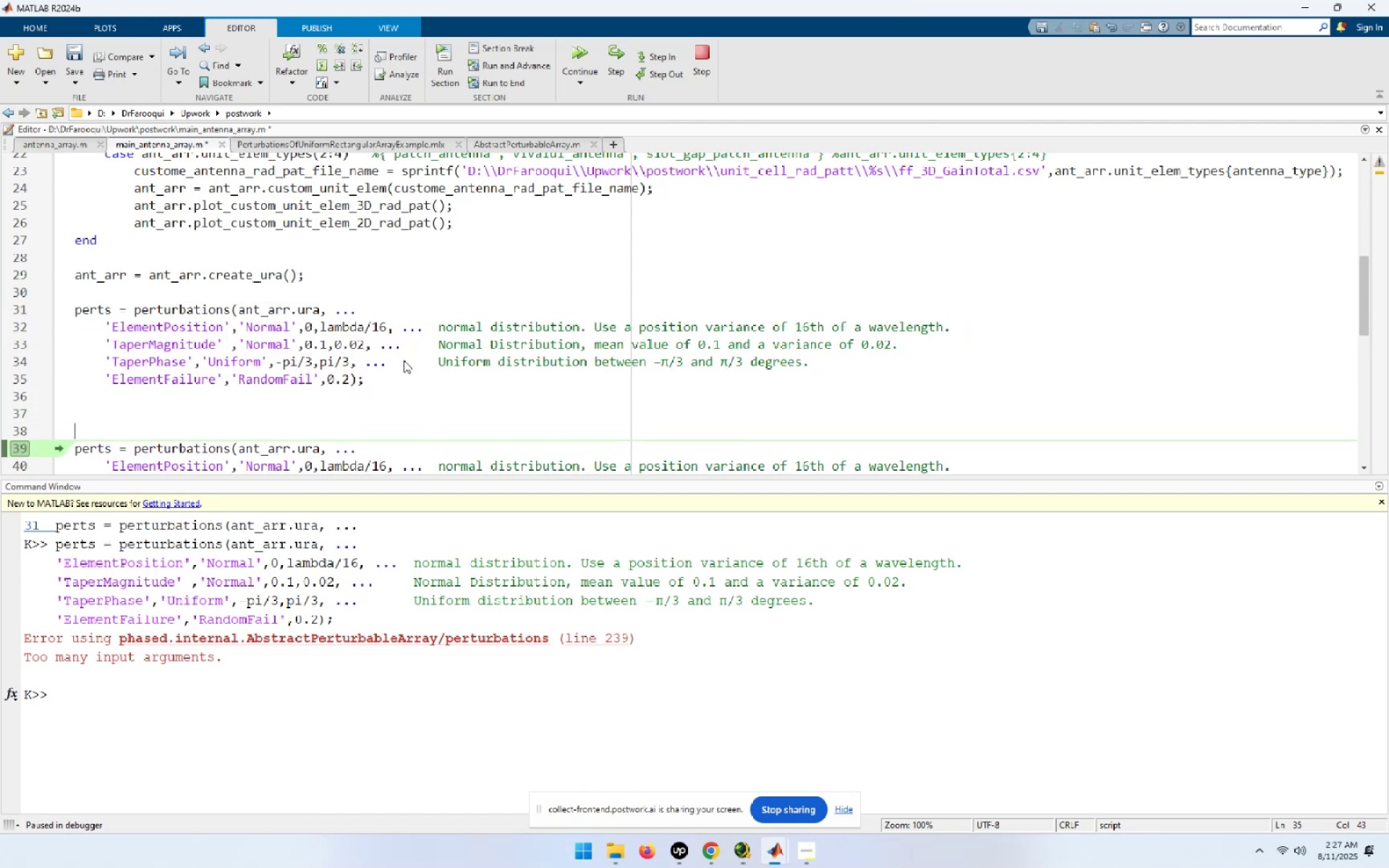 
hold_key(key=ArrowUp, duration=0.62)
 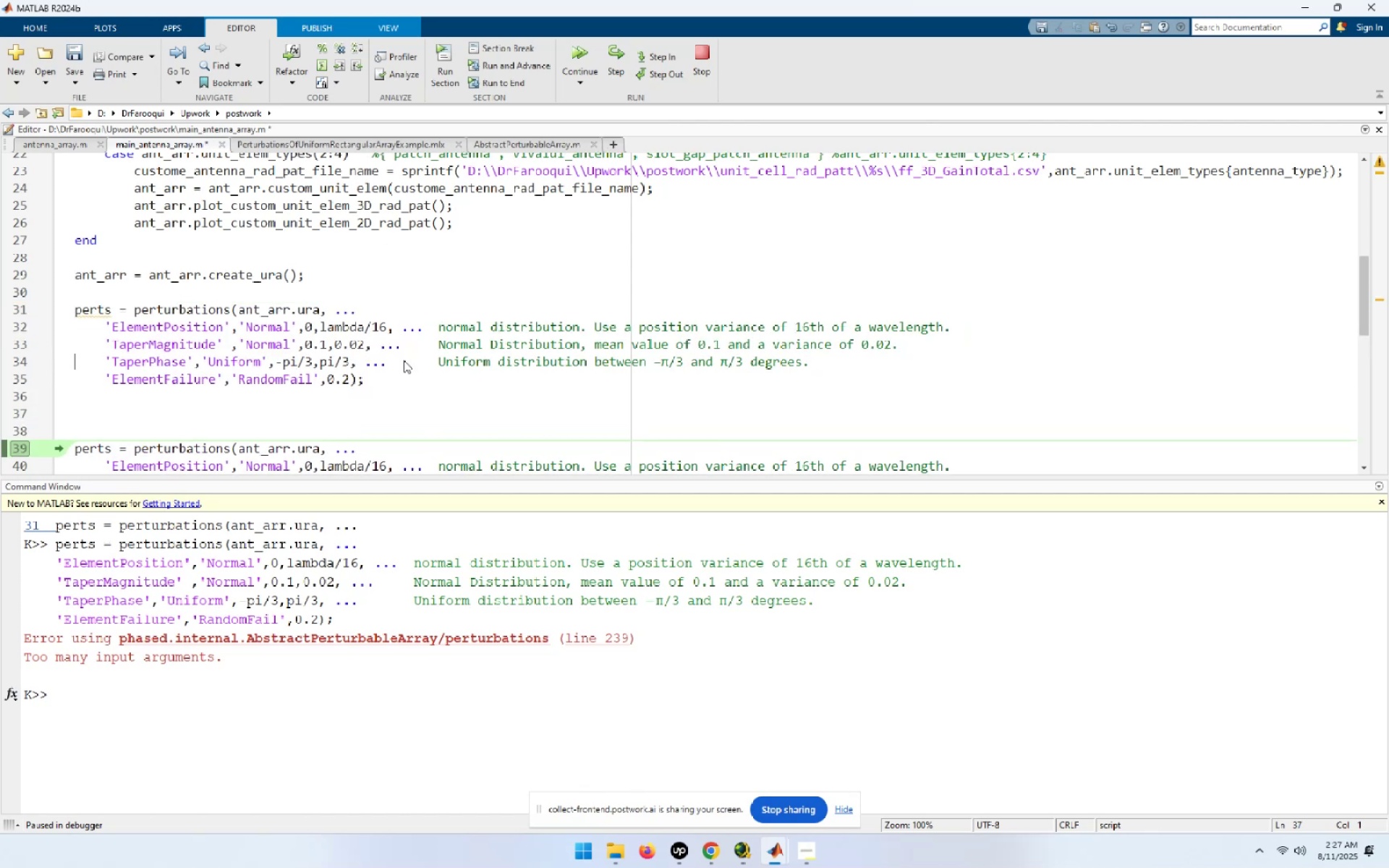 
hold_key(key=ArrowRight, duration=1.54)
 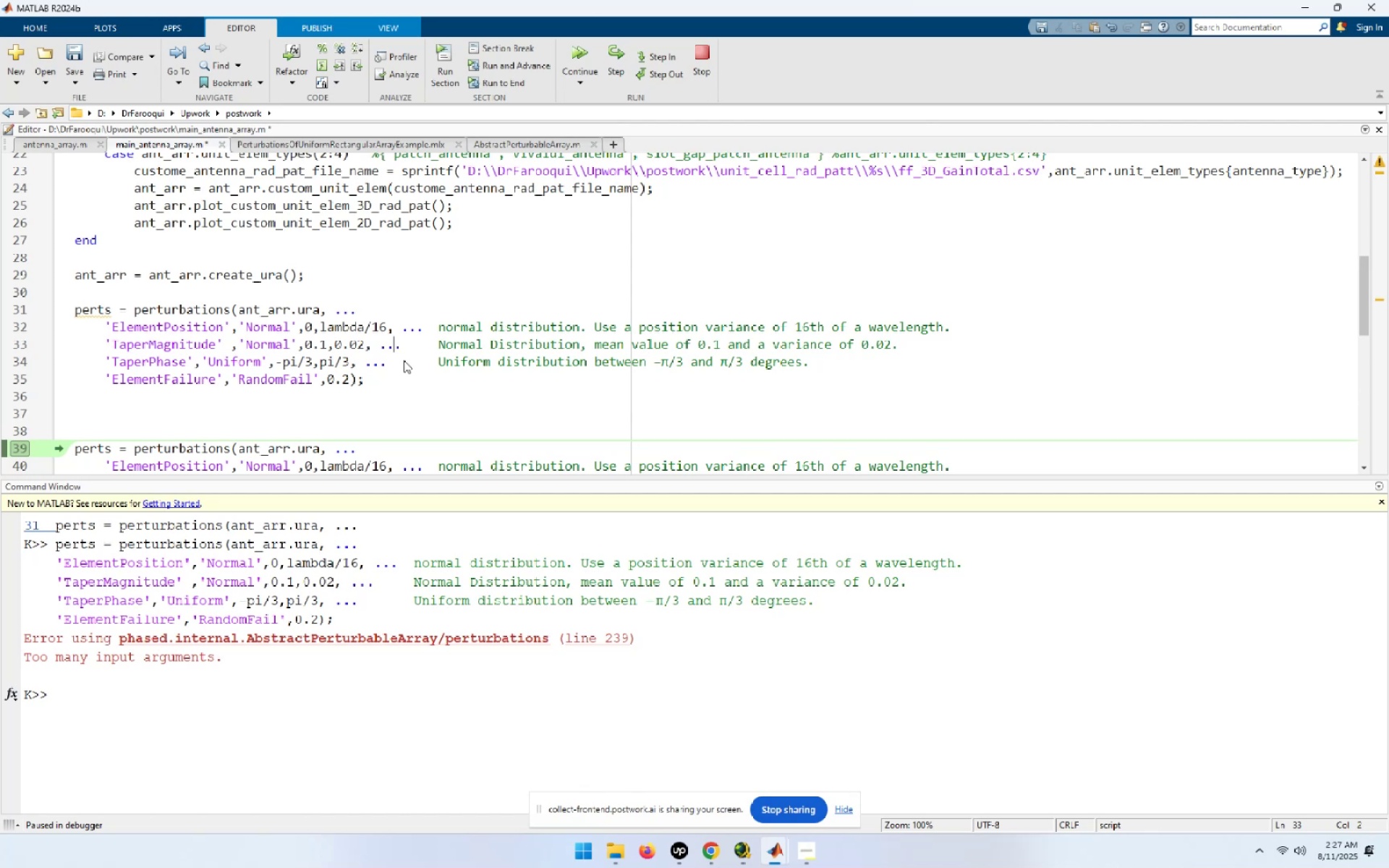 
hold_key(key=ArrowRight, duration=0.34)
 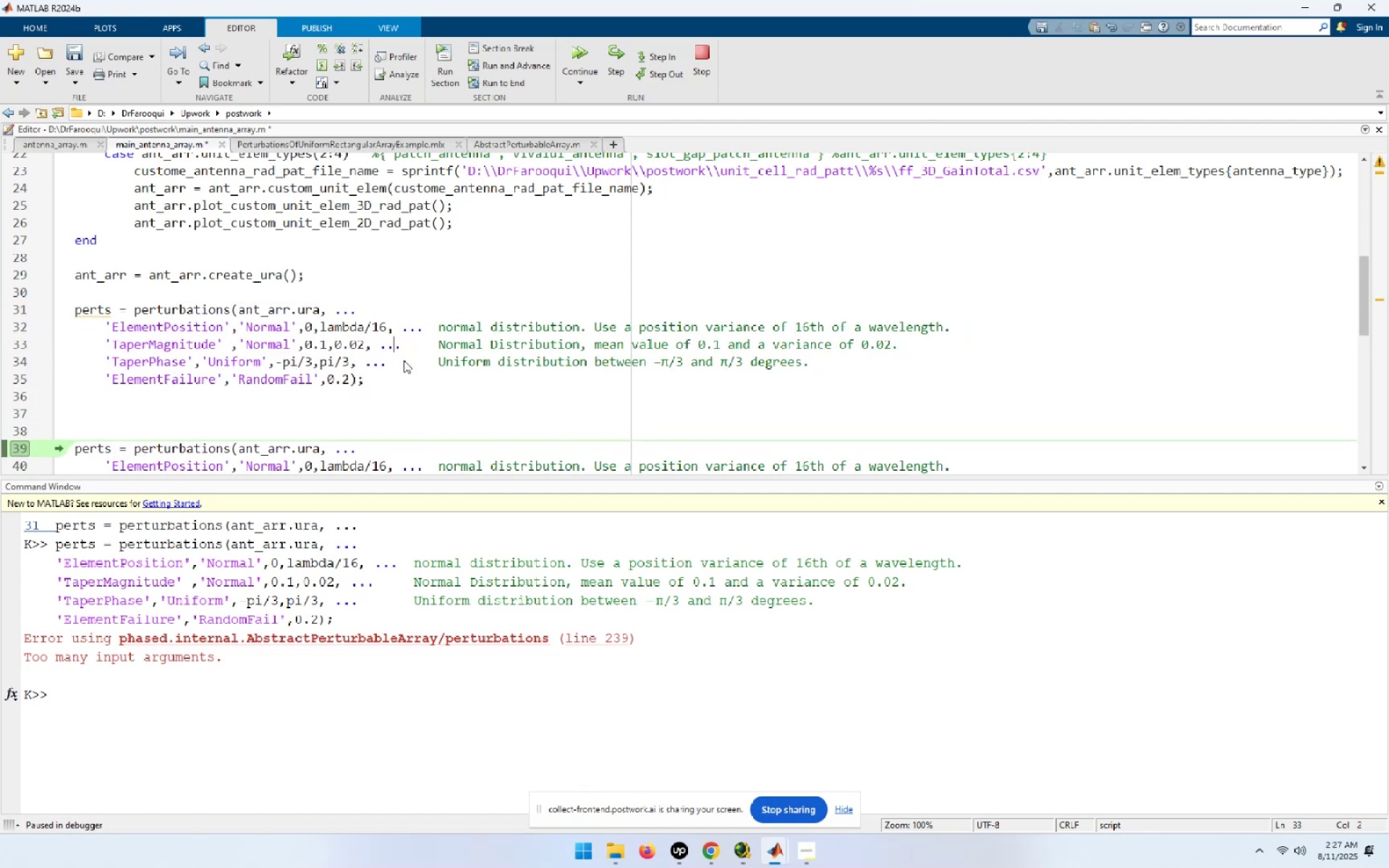 
key(ArrowUp)
 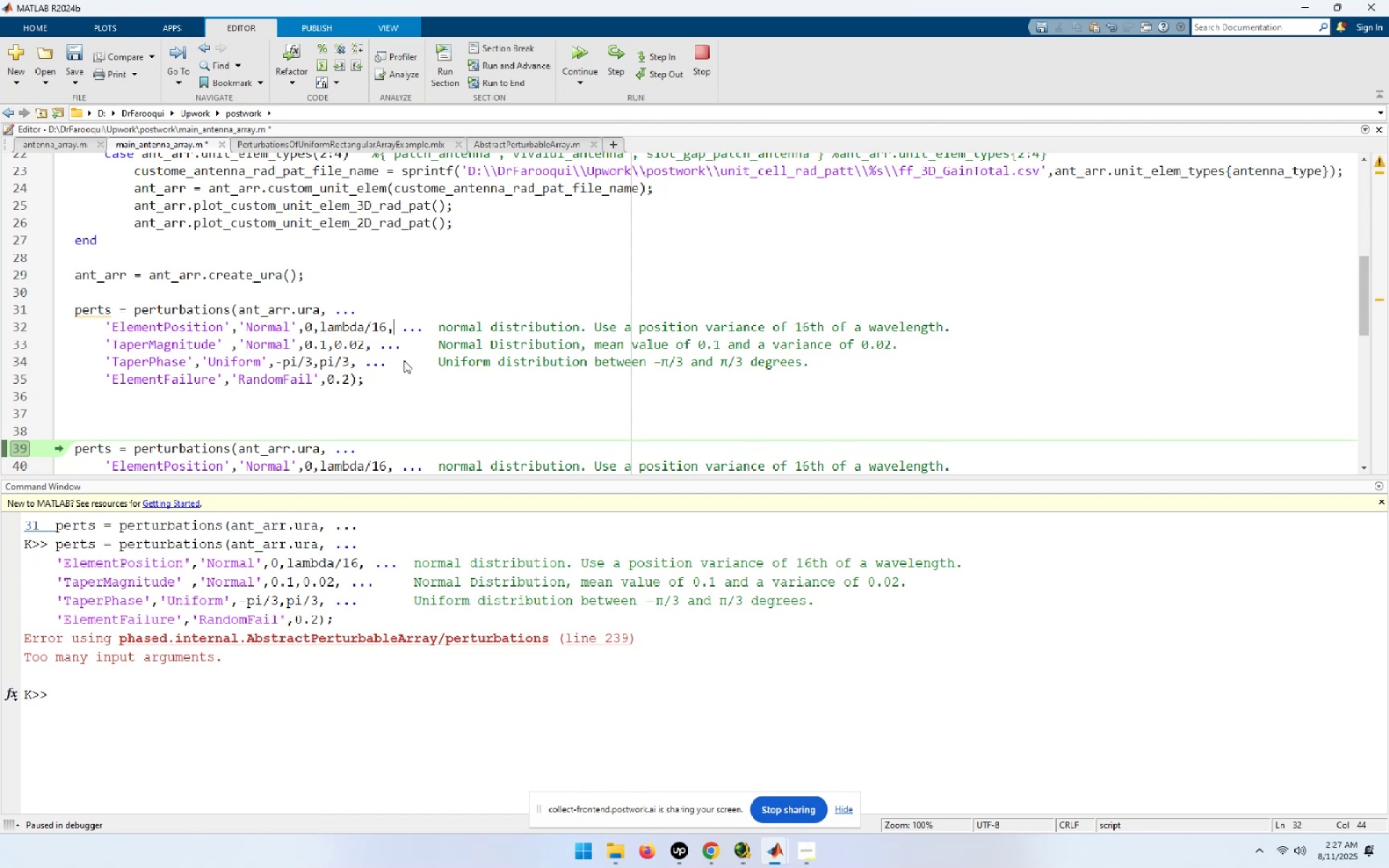 
key(Shift+End)
 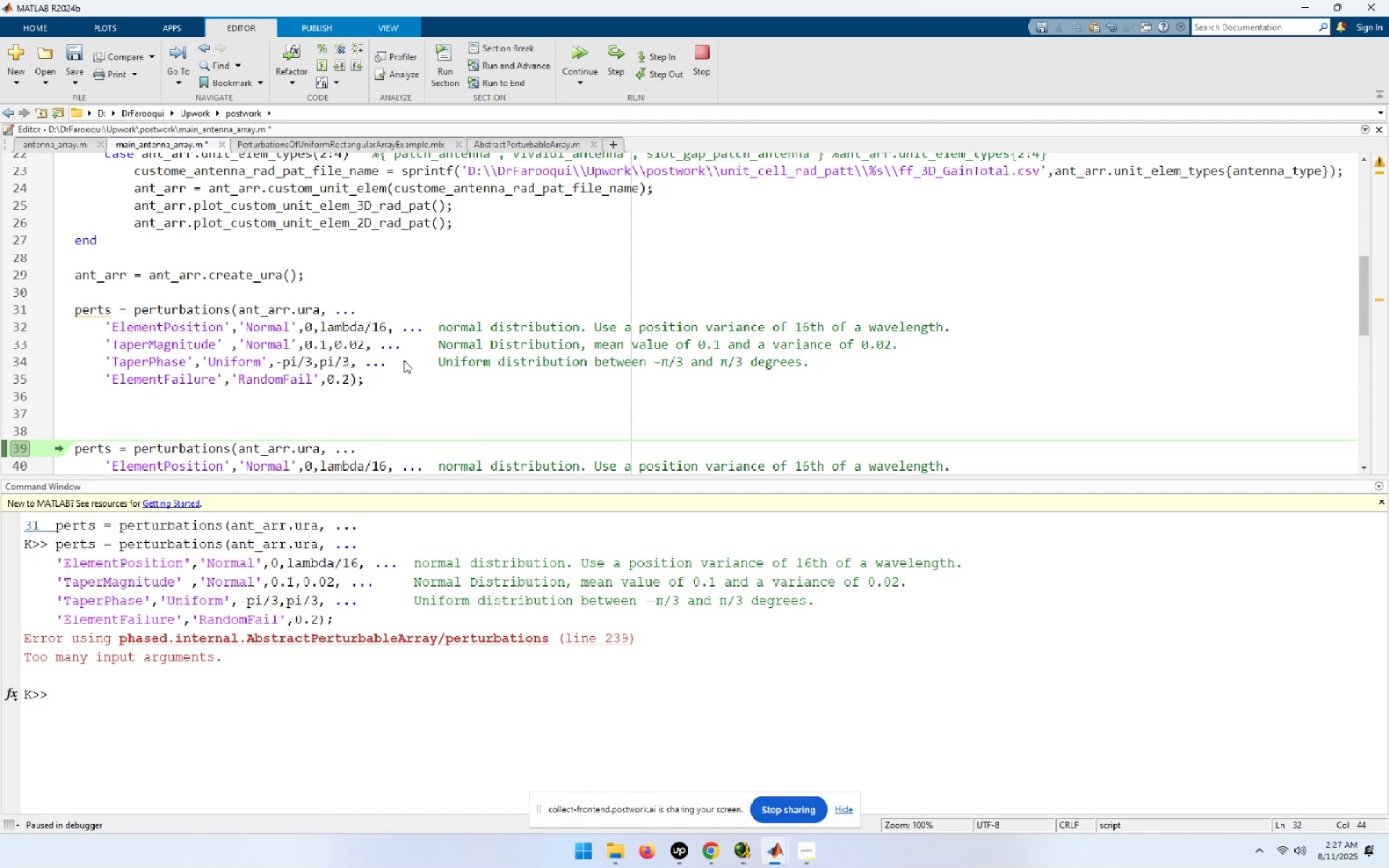 
key(Shift+Delete)
 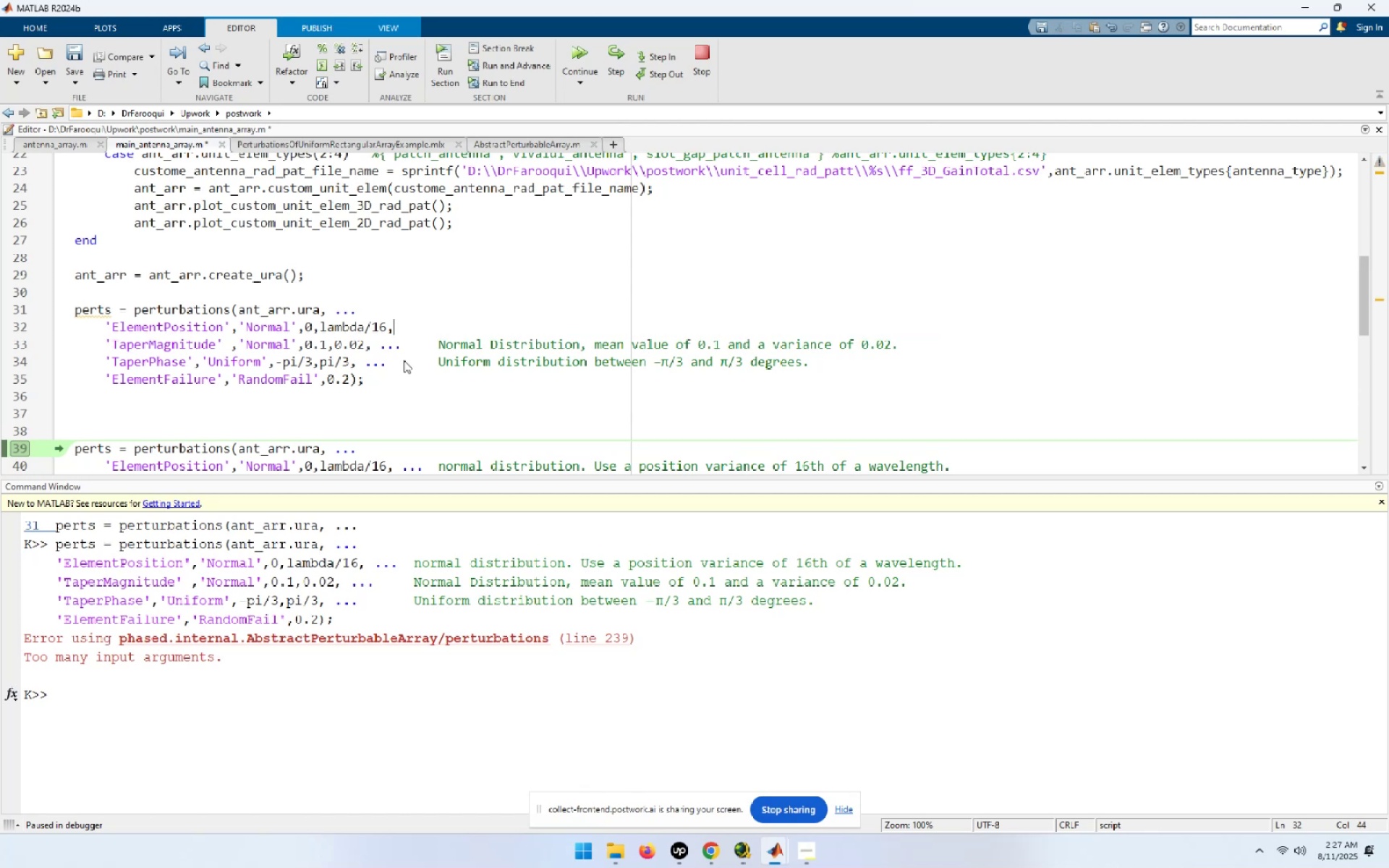 
key(ArrowDown)
 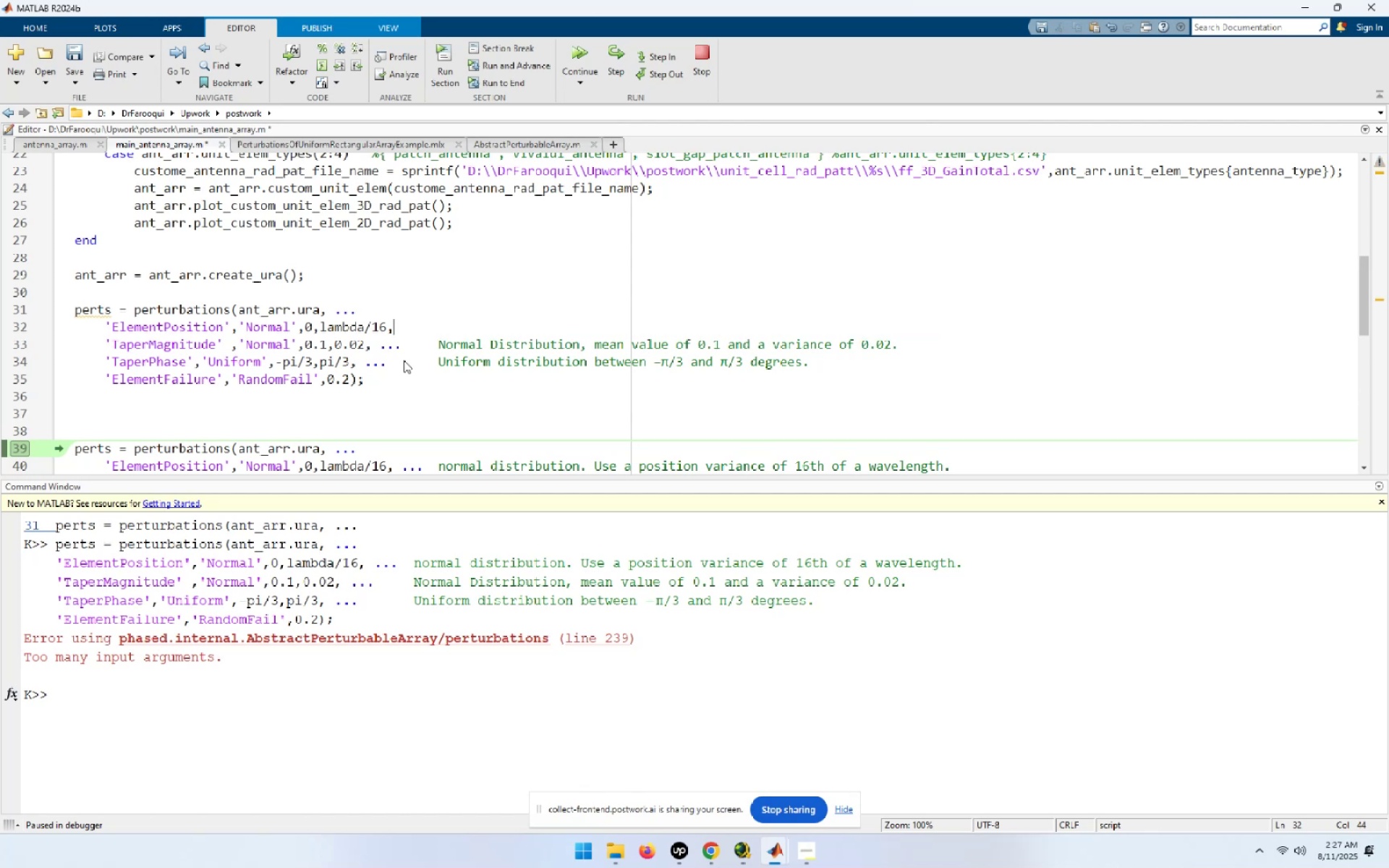 
key(ArrowLeft)
 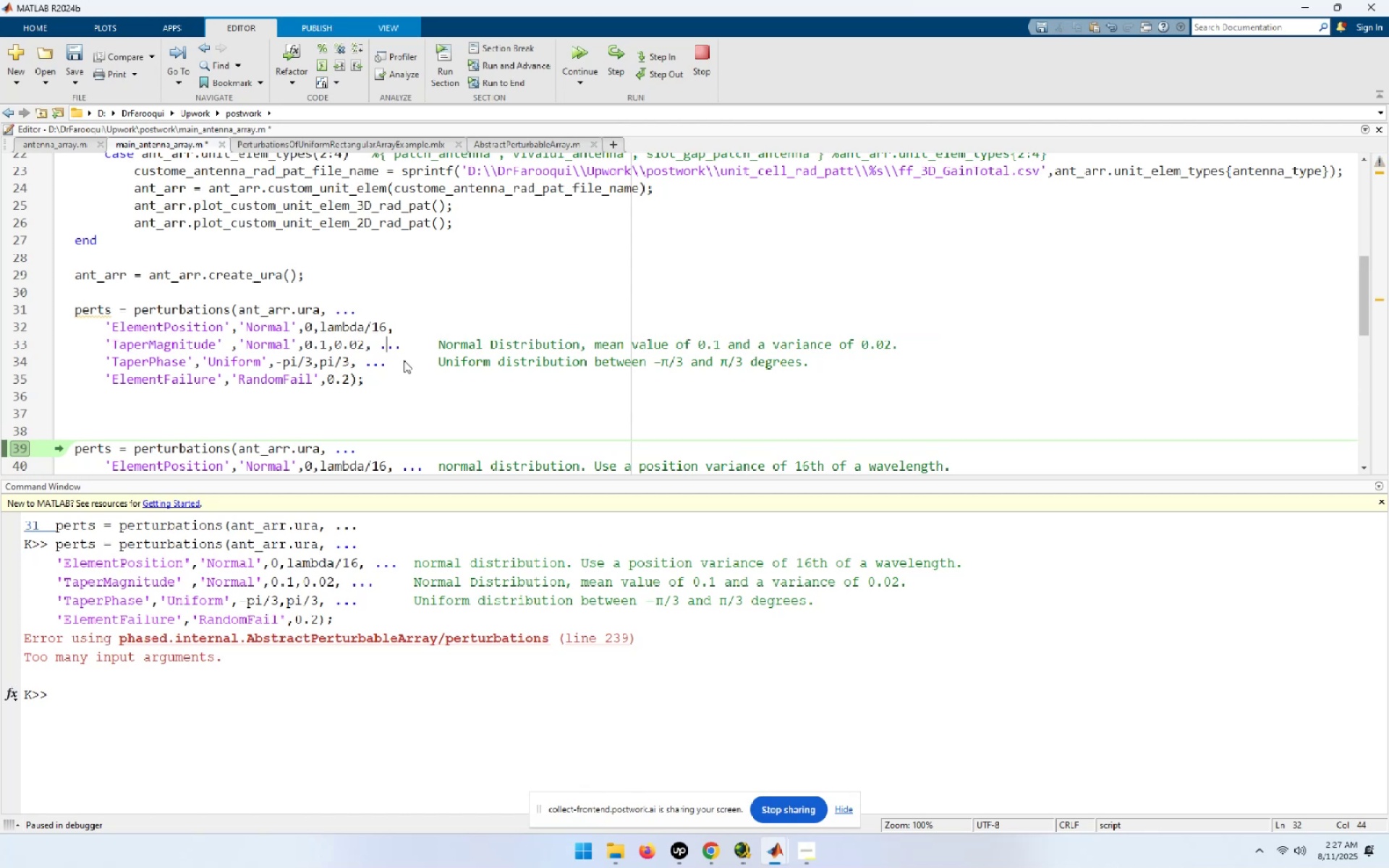 
key(ArrowLeft)
 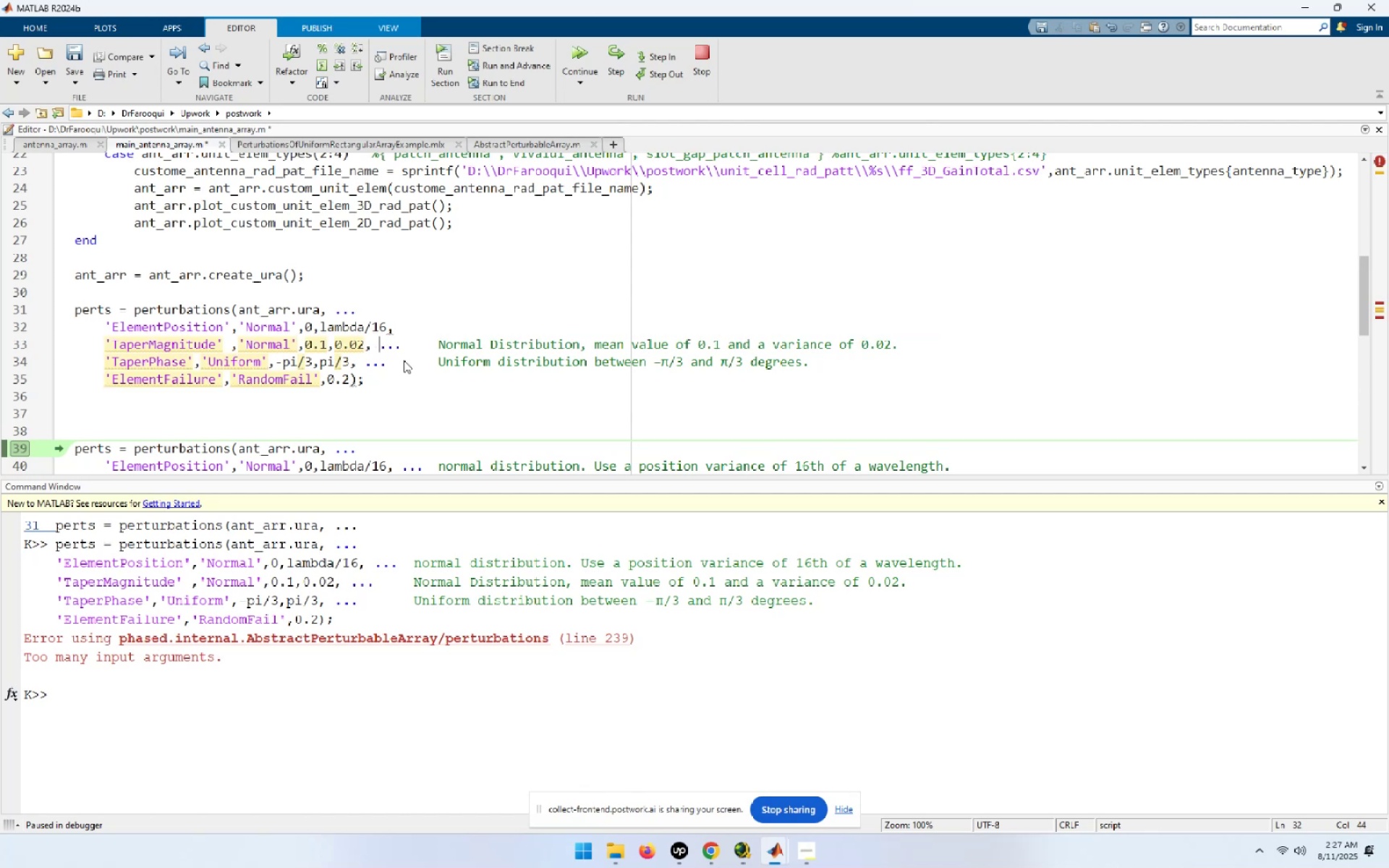 
key(ArrowLeft)
 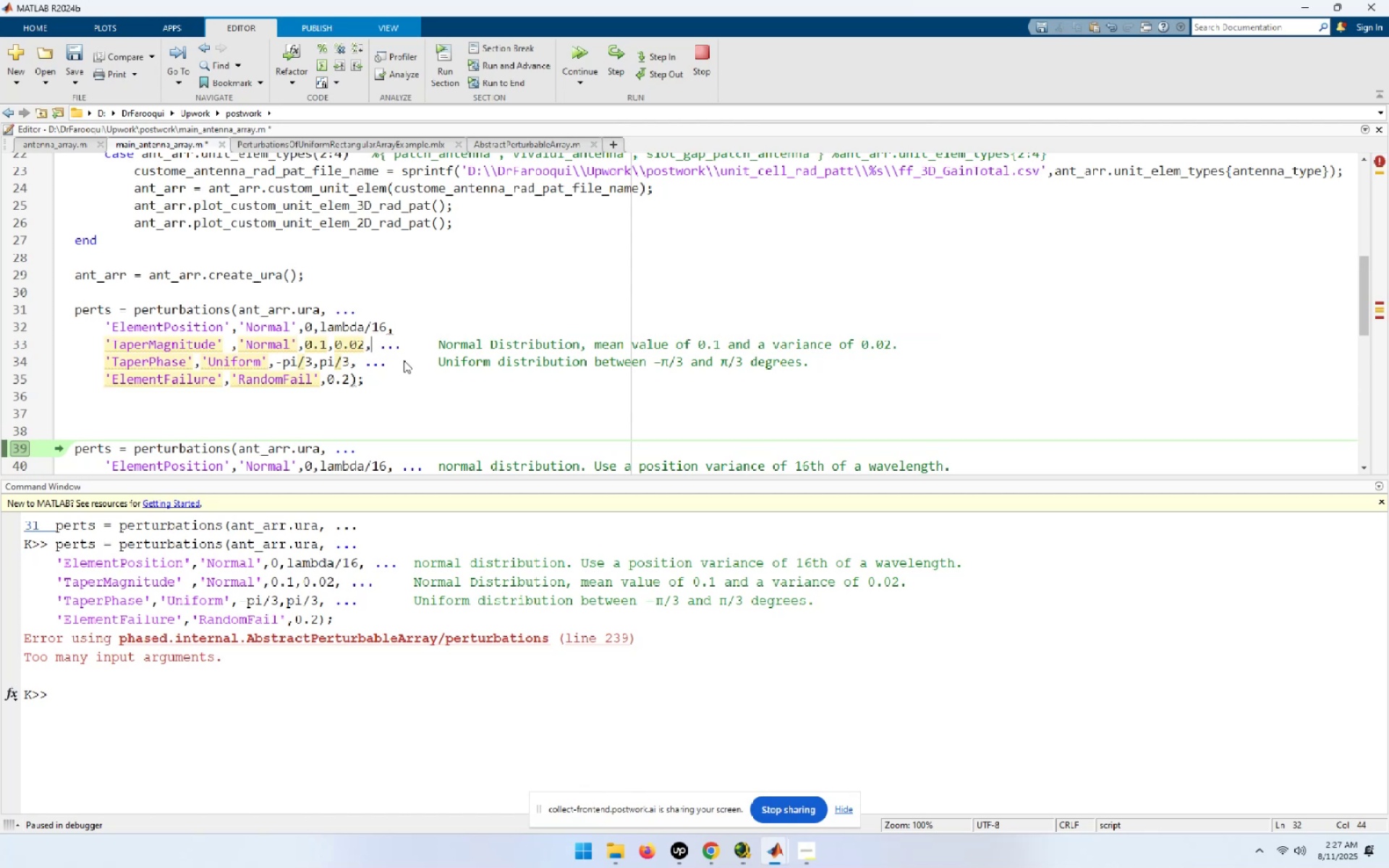 
key(ArrowLeft)
 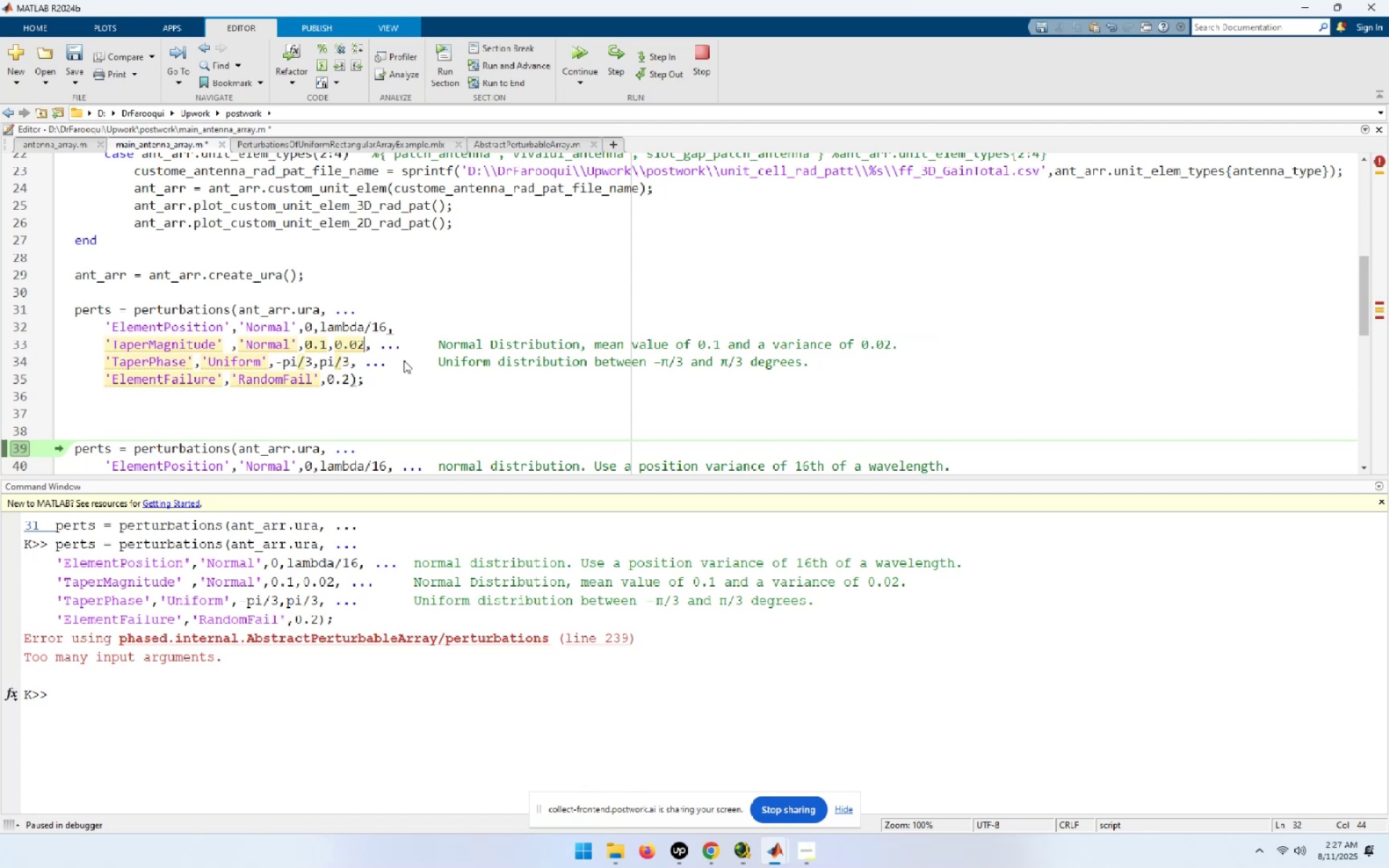 
key(ArrowRight)
 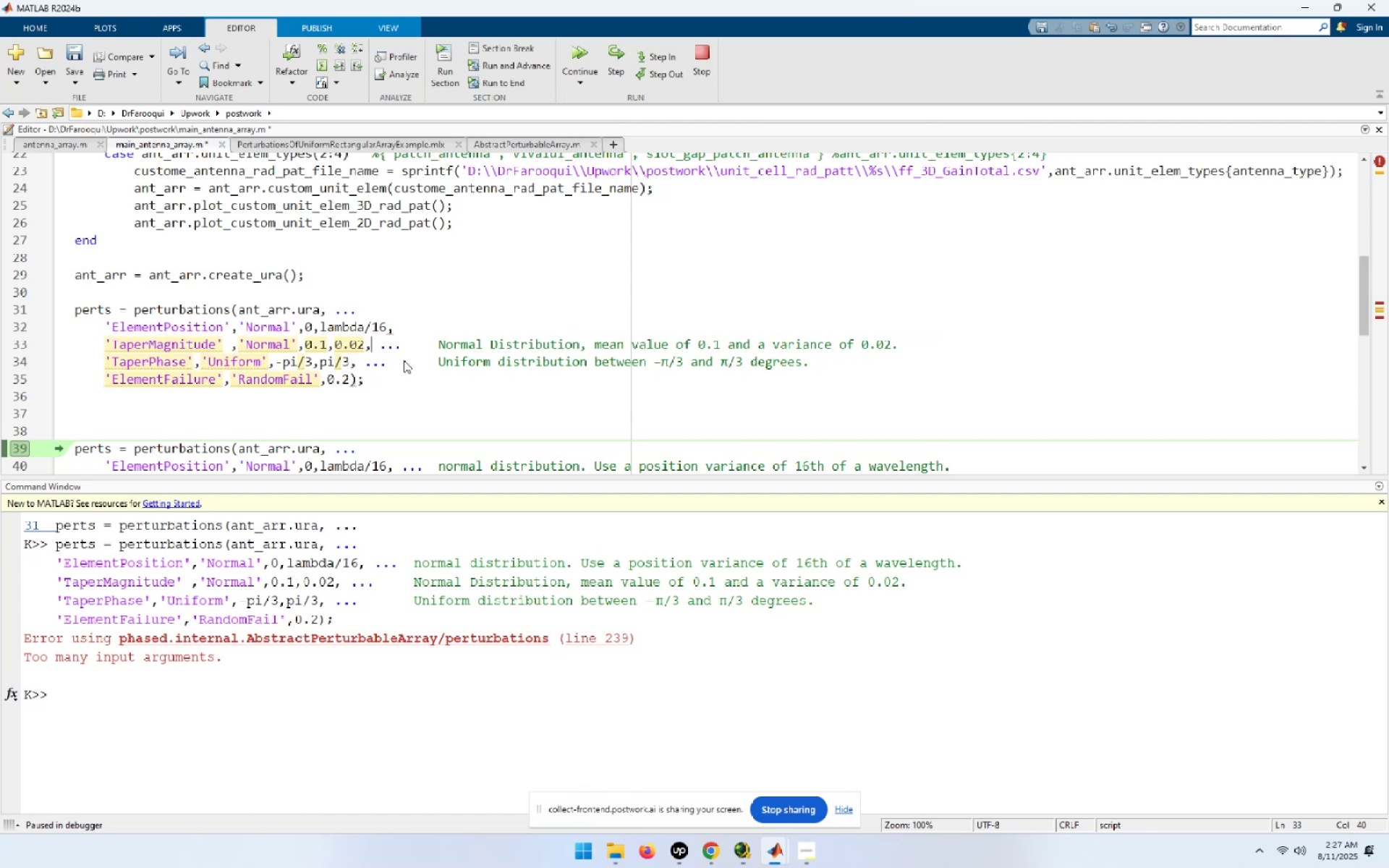 
key(Shift+End)
 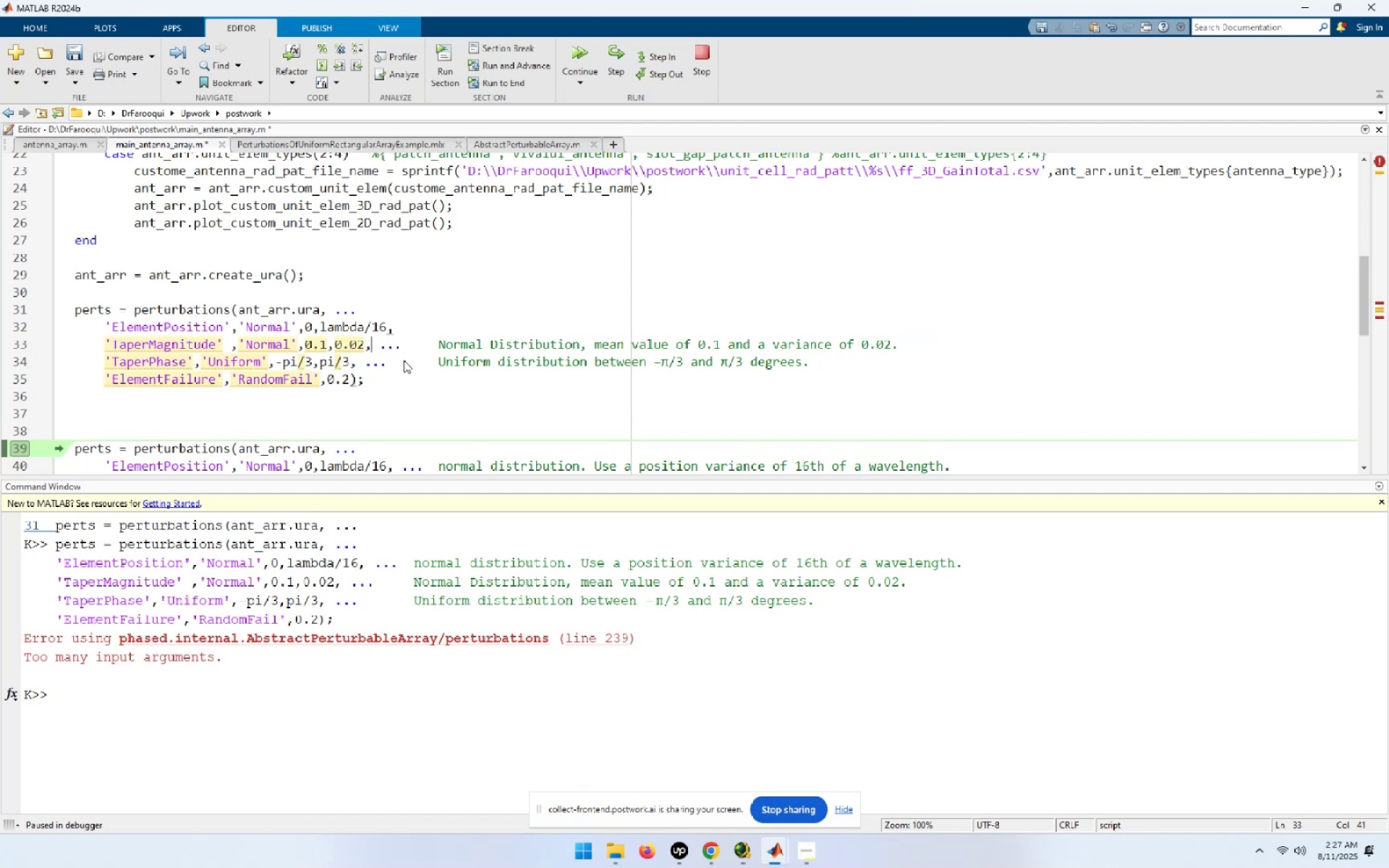 
key(Shift+Delete)
 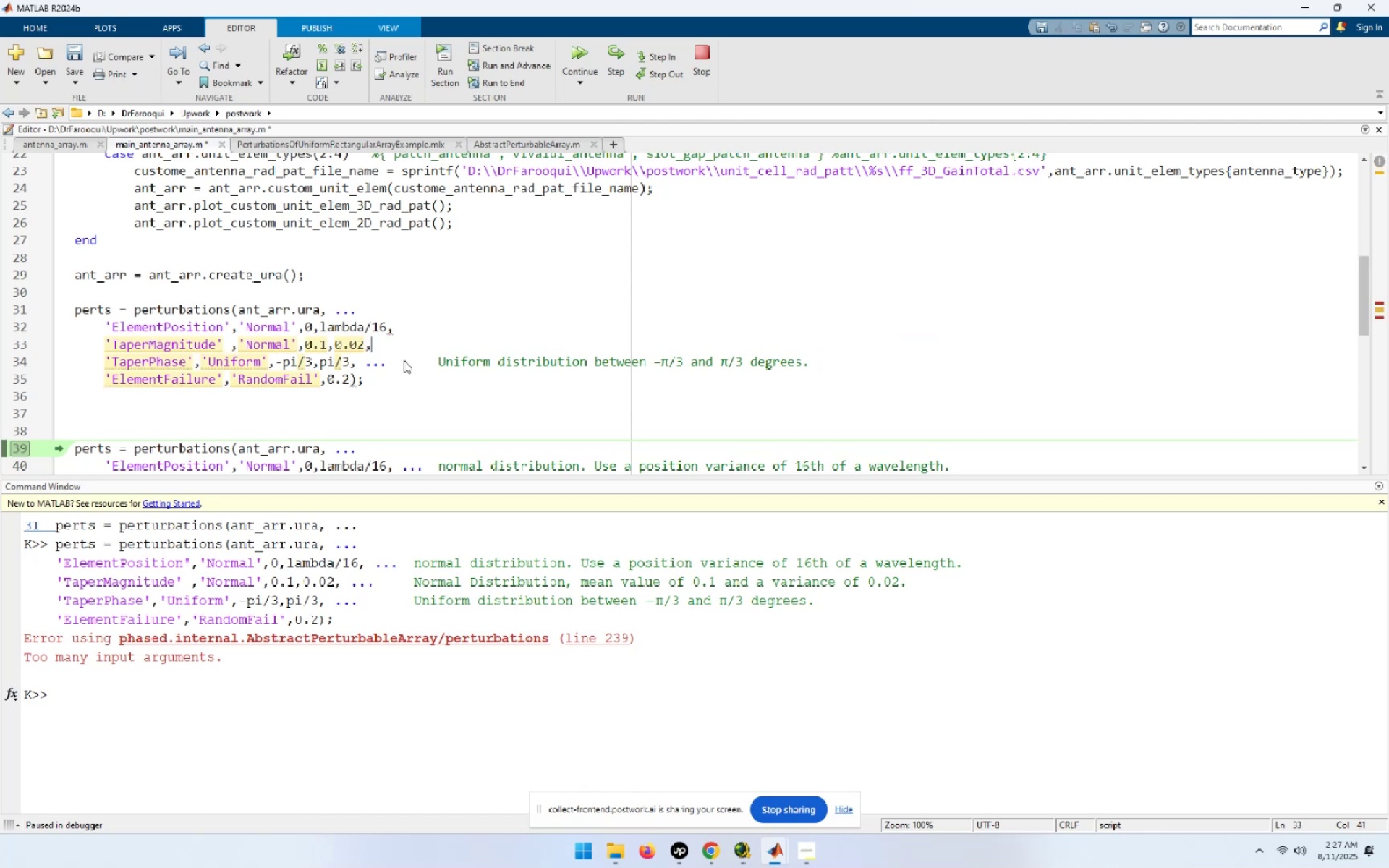 
key(ArrowDown)
 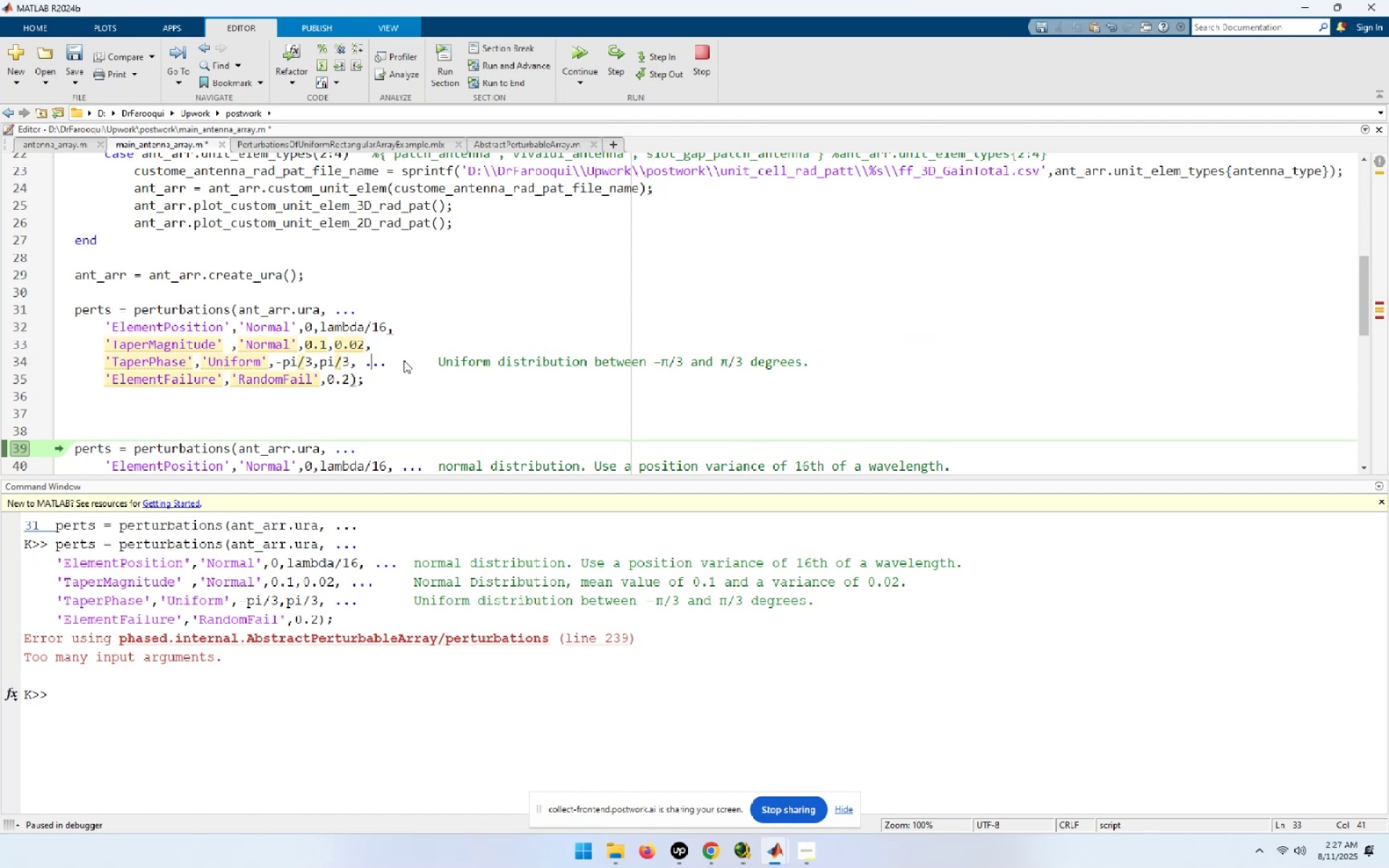 
key(ArrowLeft)
 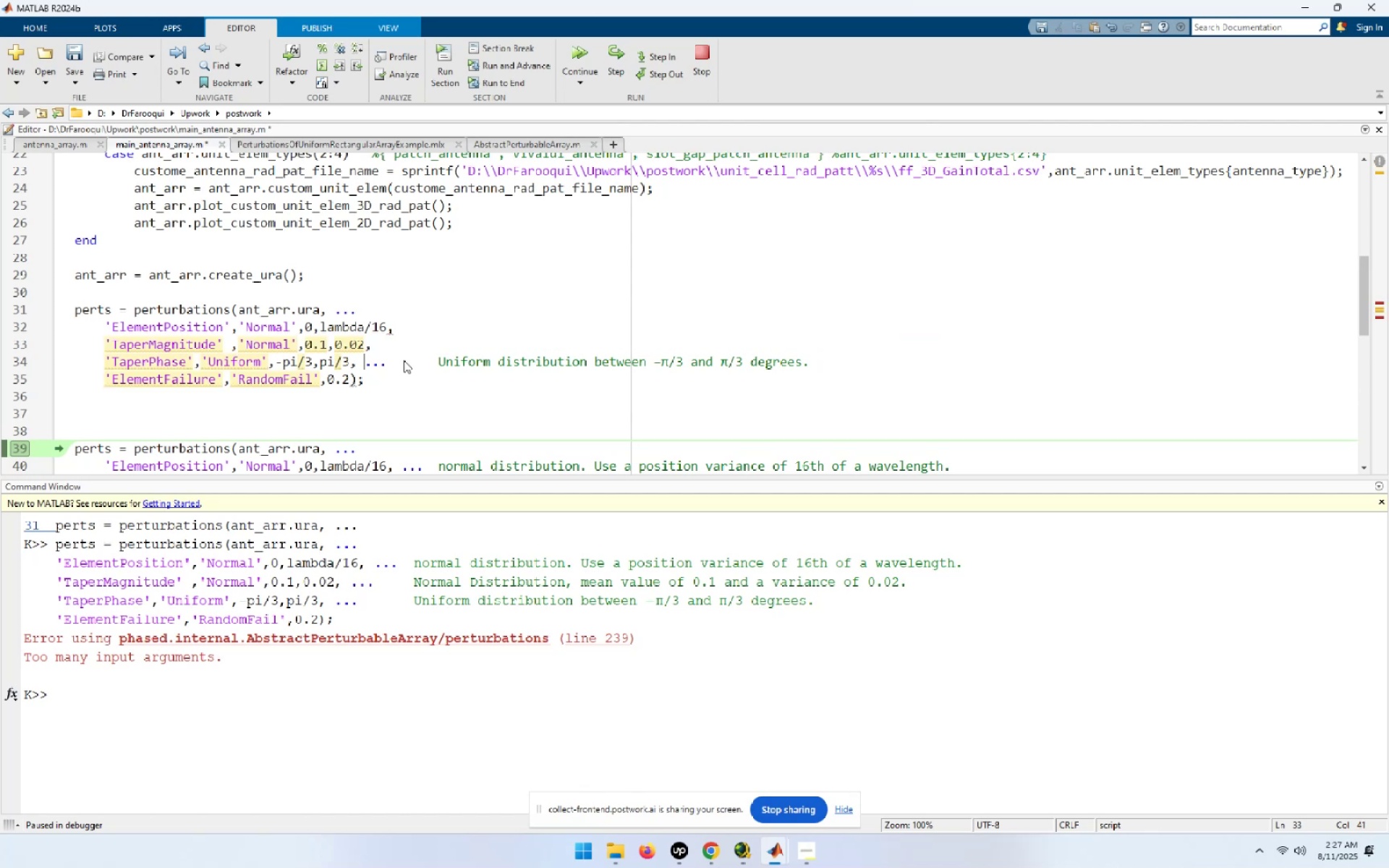 
key(ArrowLeft)
 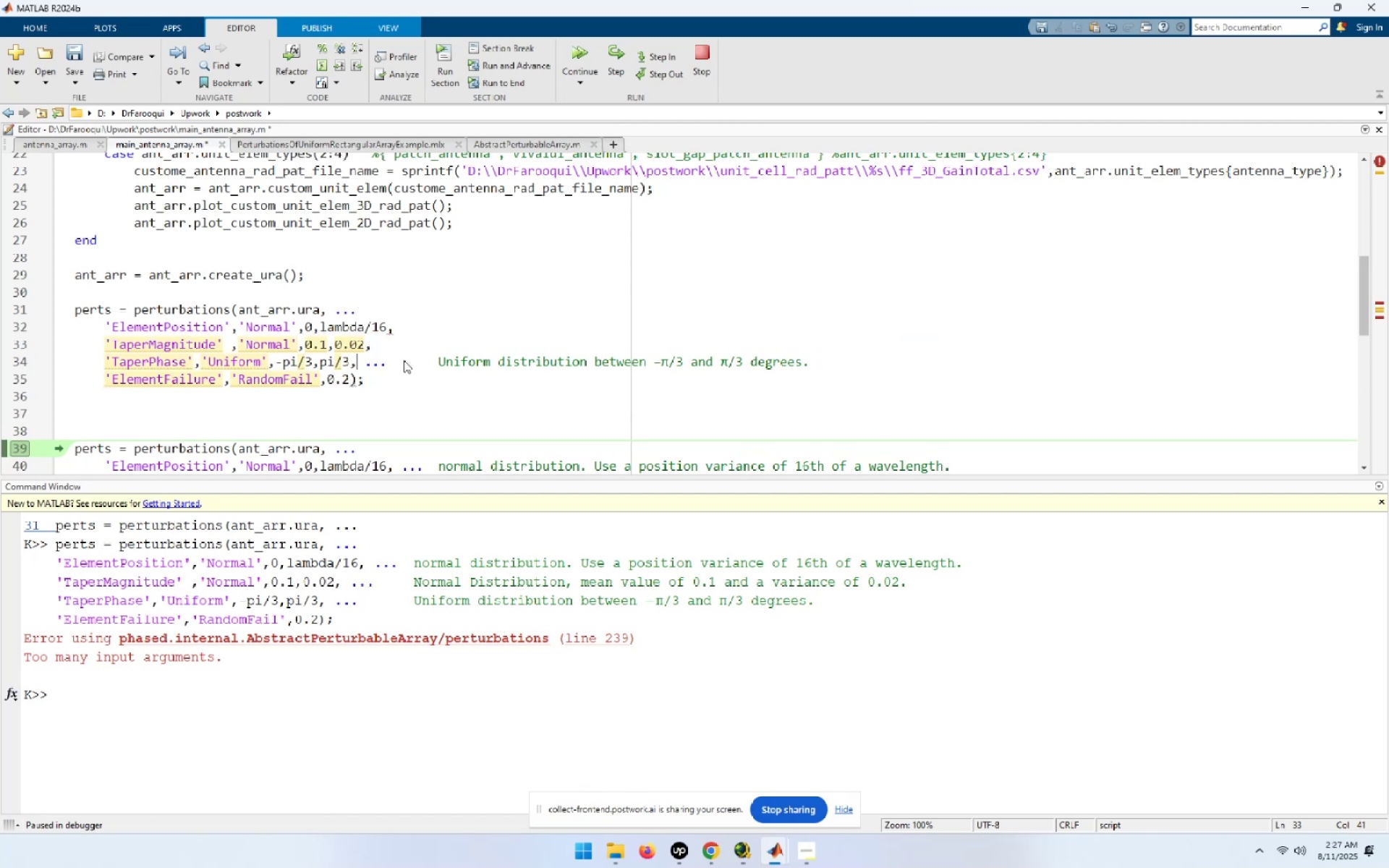 
key(Shift+End)
 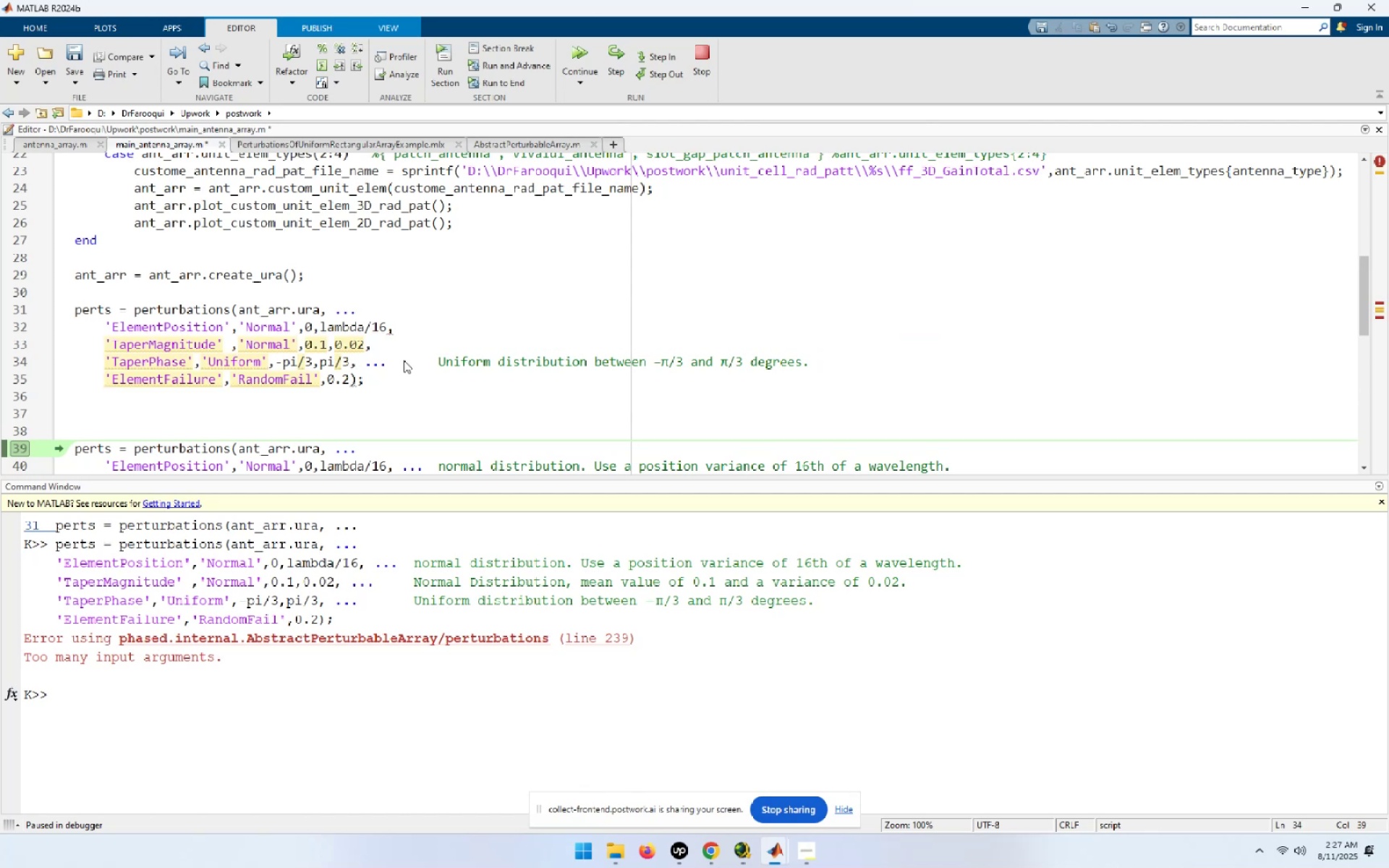 
key(Shift+Delete)
 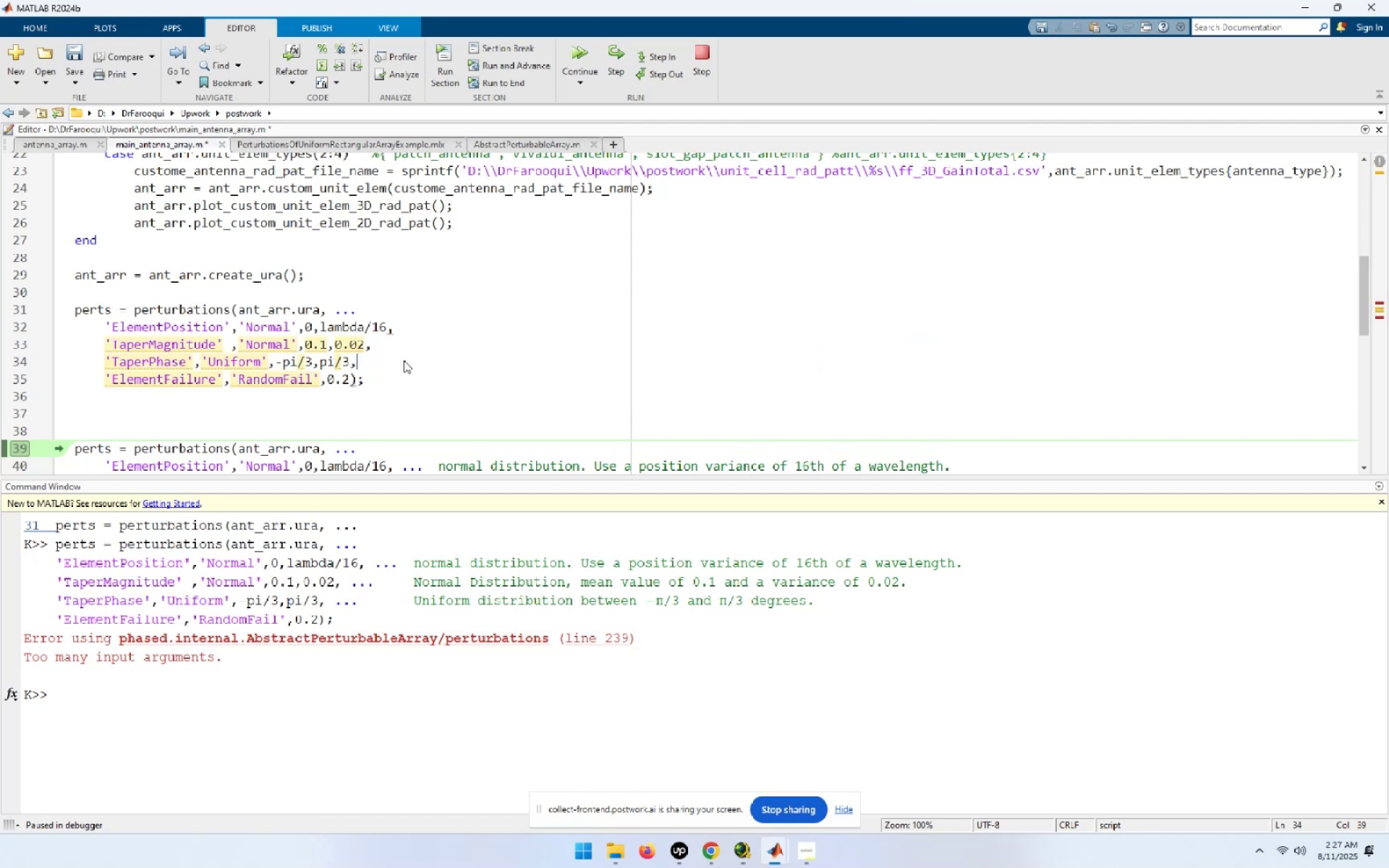 
key(ArrowUp)
 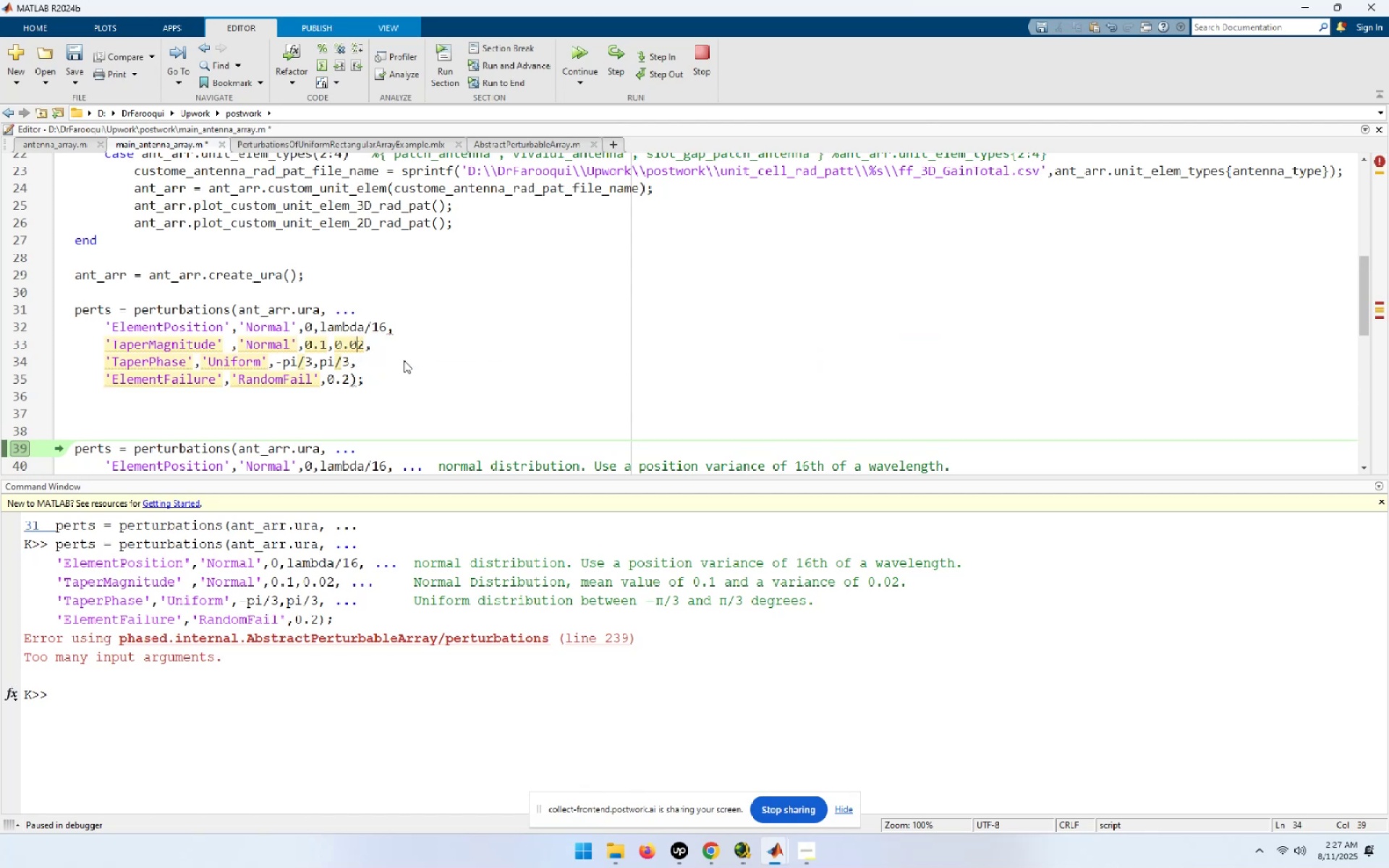 
key(ArrowUp)
 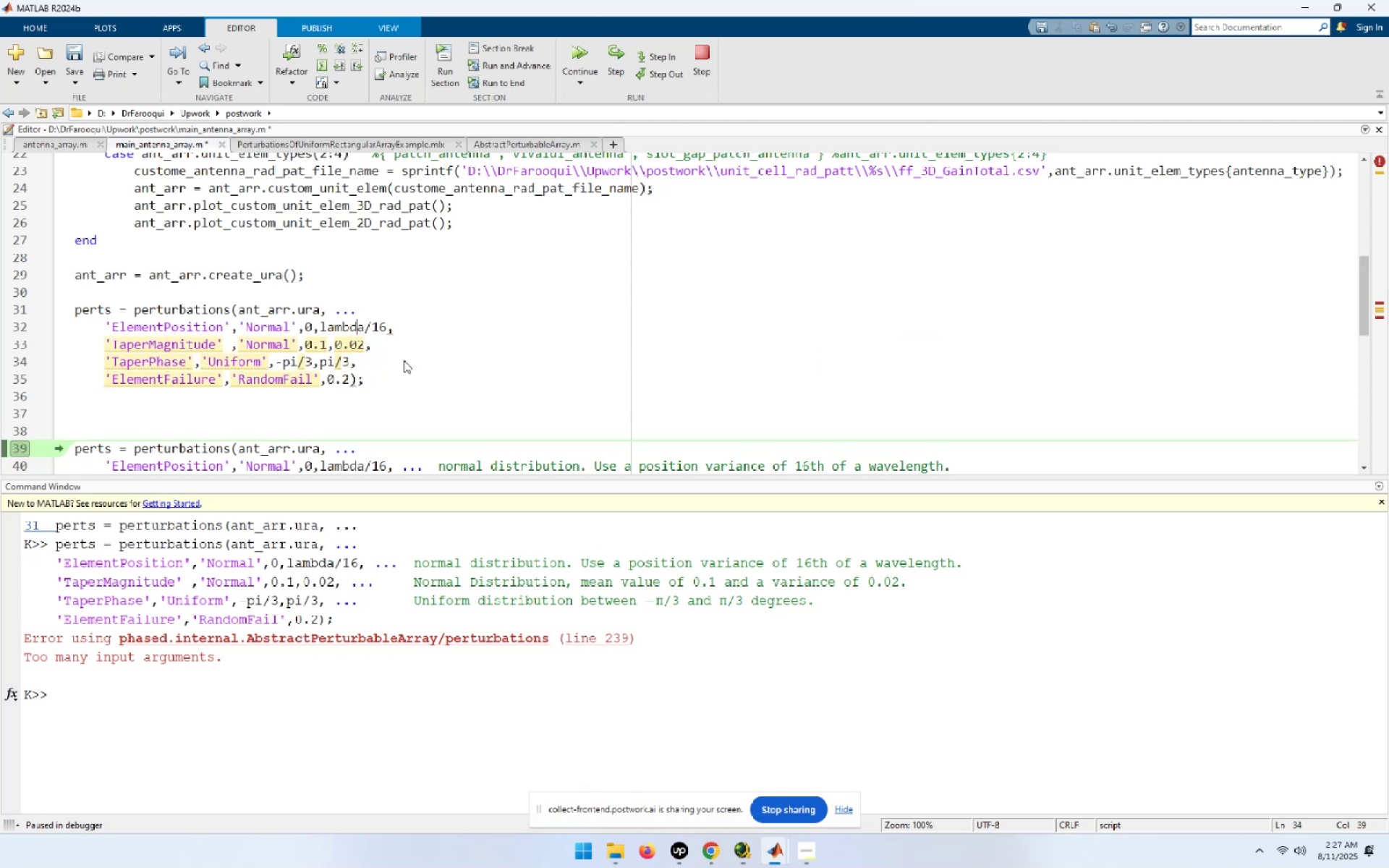 
key(End)
 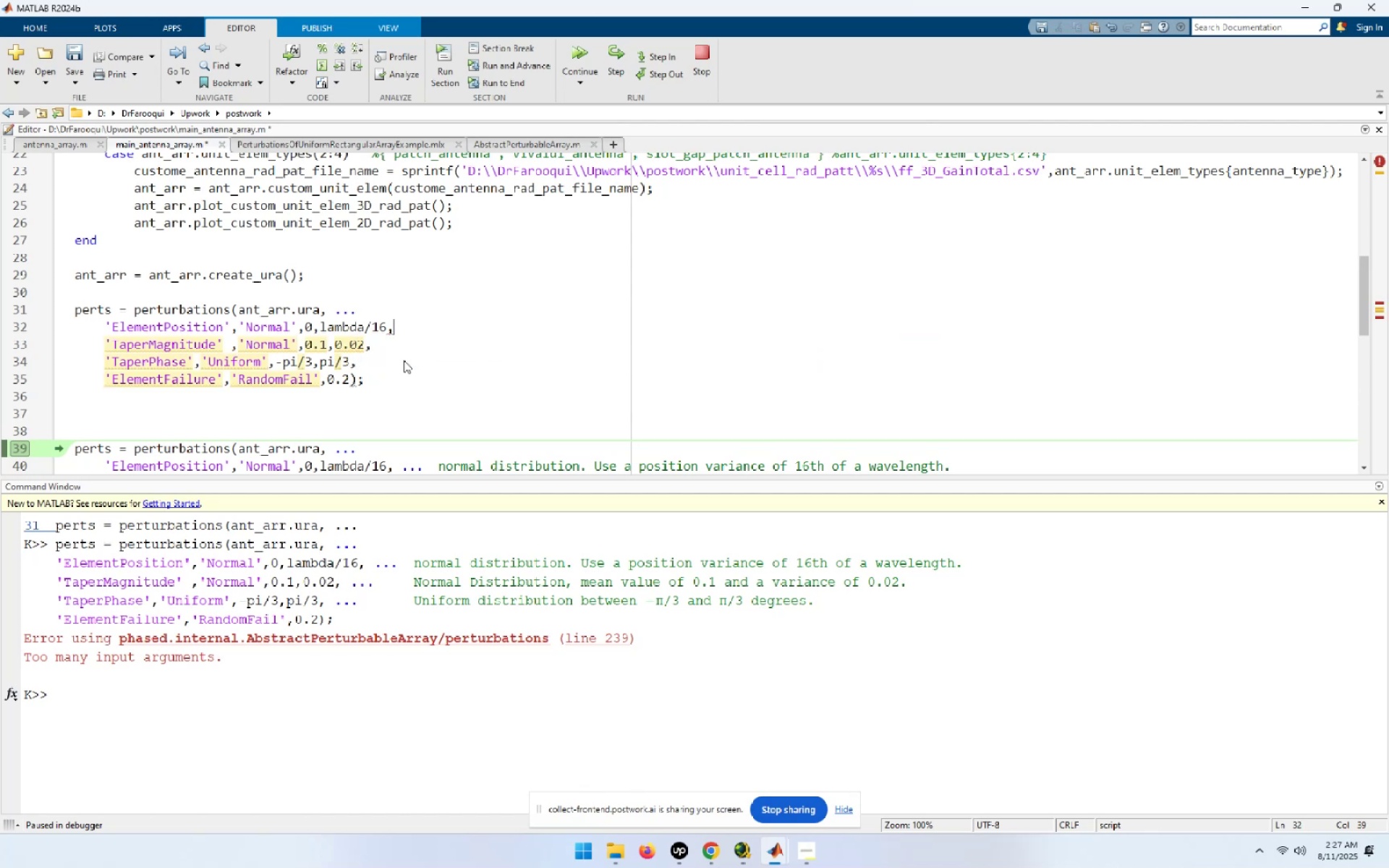 
key(Delete)
 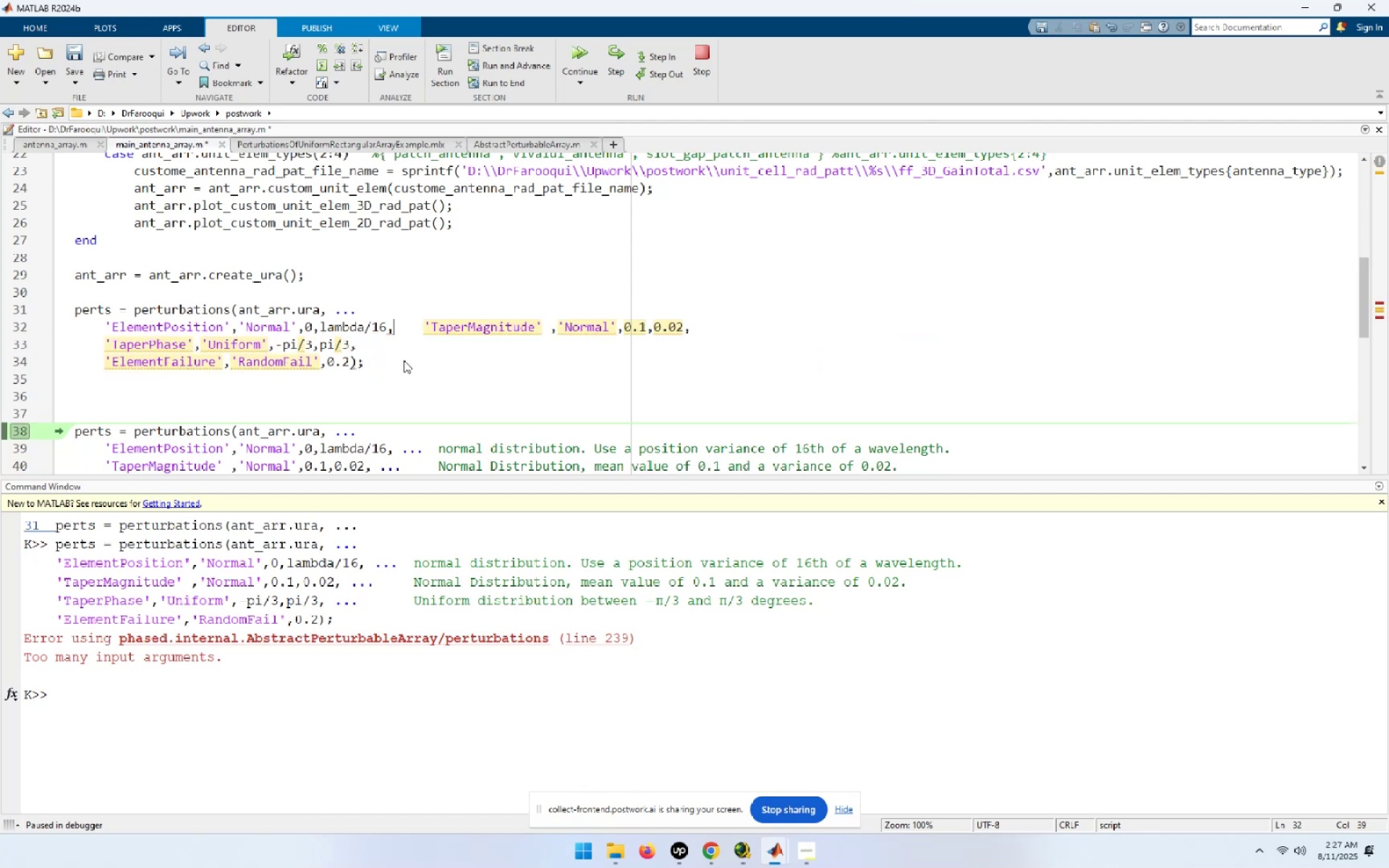 
key(End)
 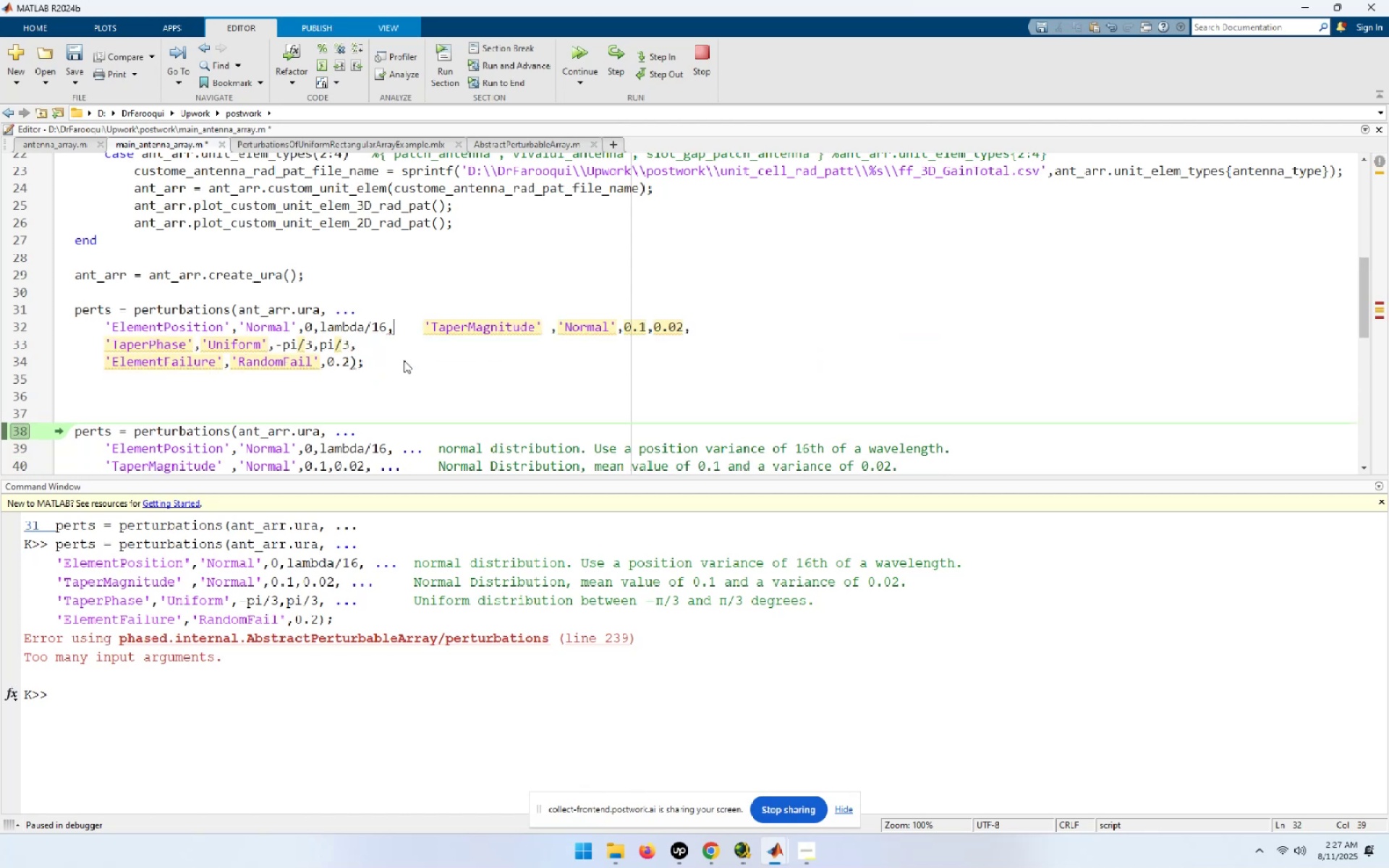 
key(Delete)
 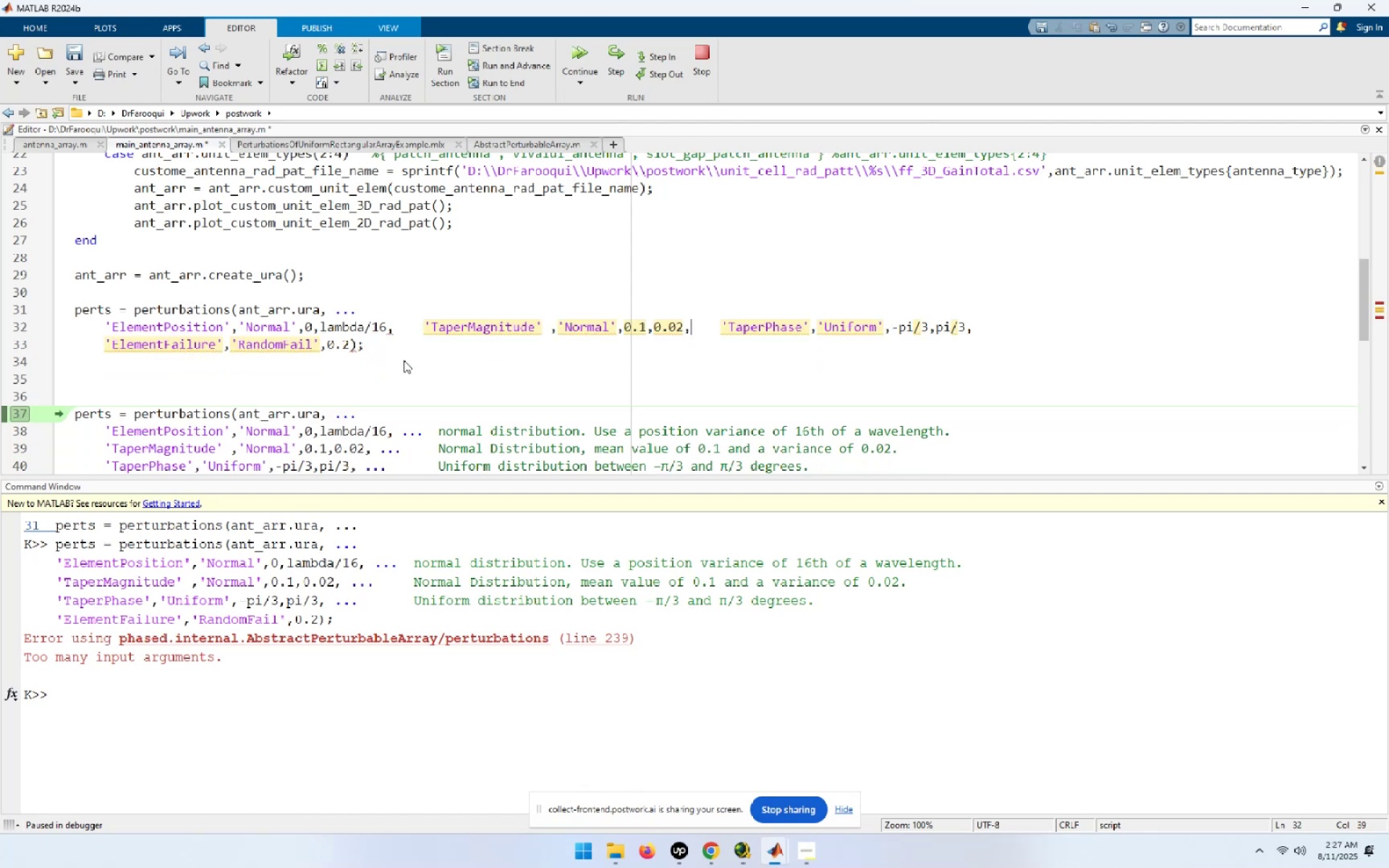 
key(End)
 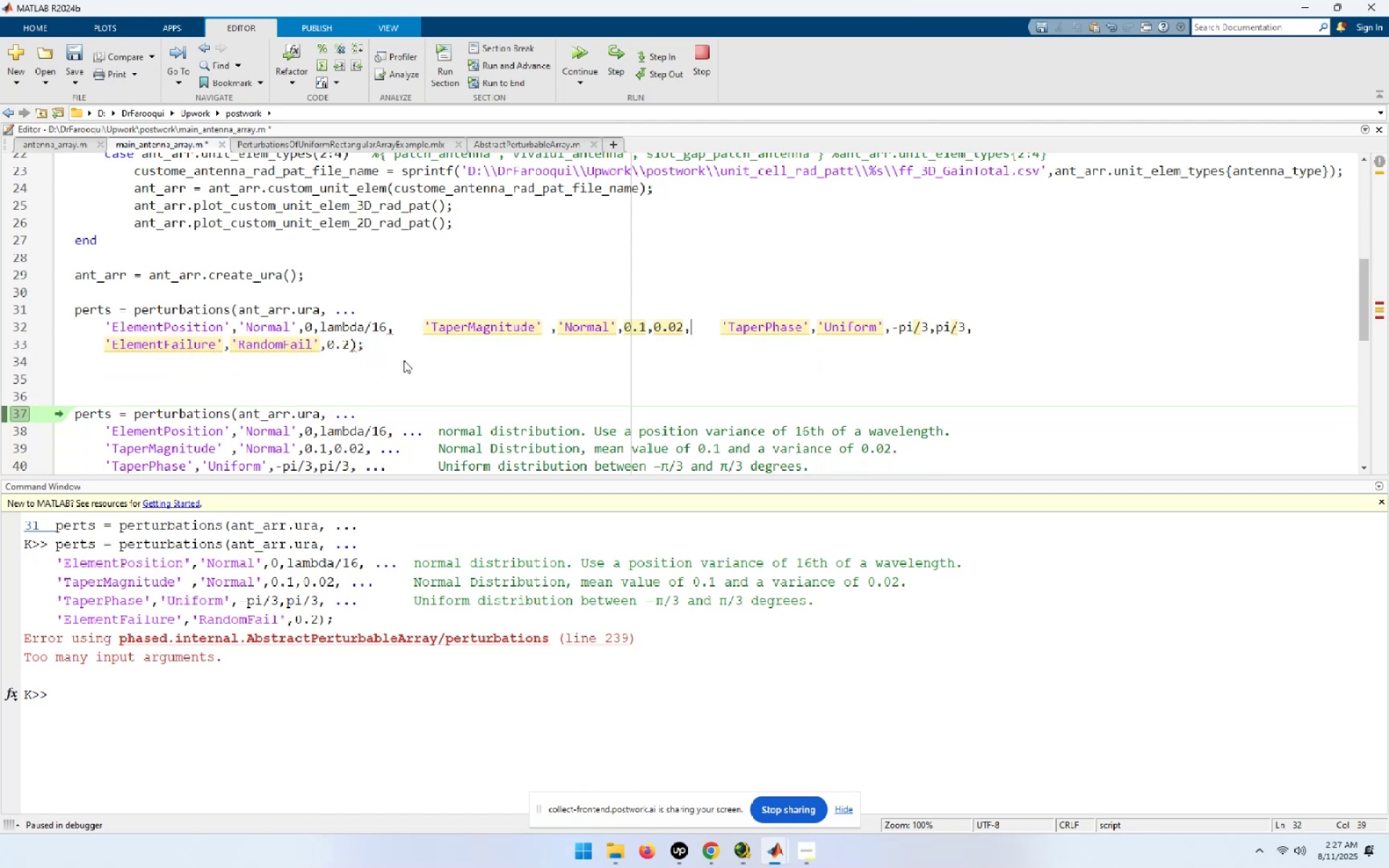 
key(Delete)
 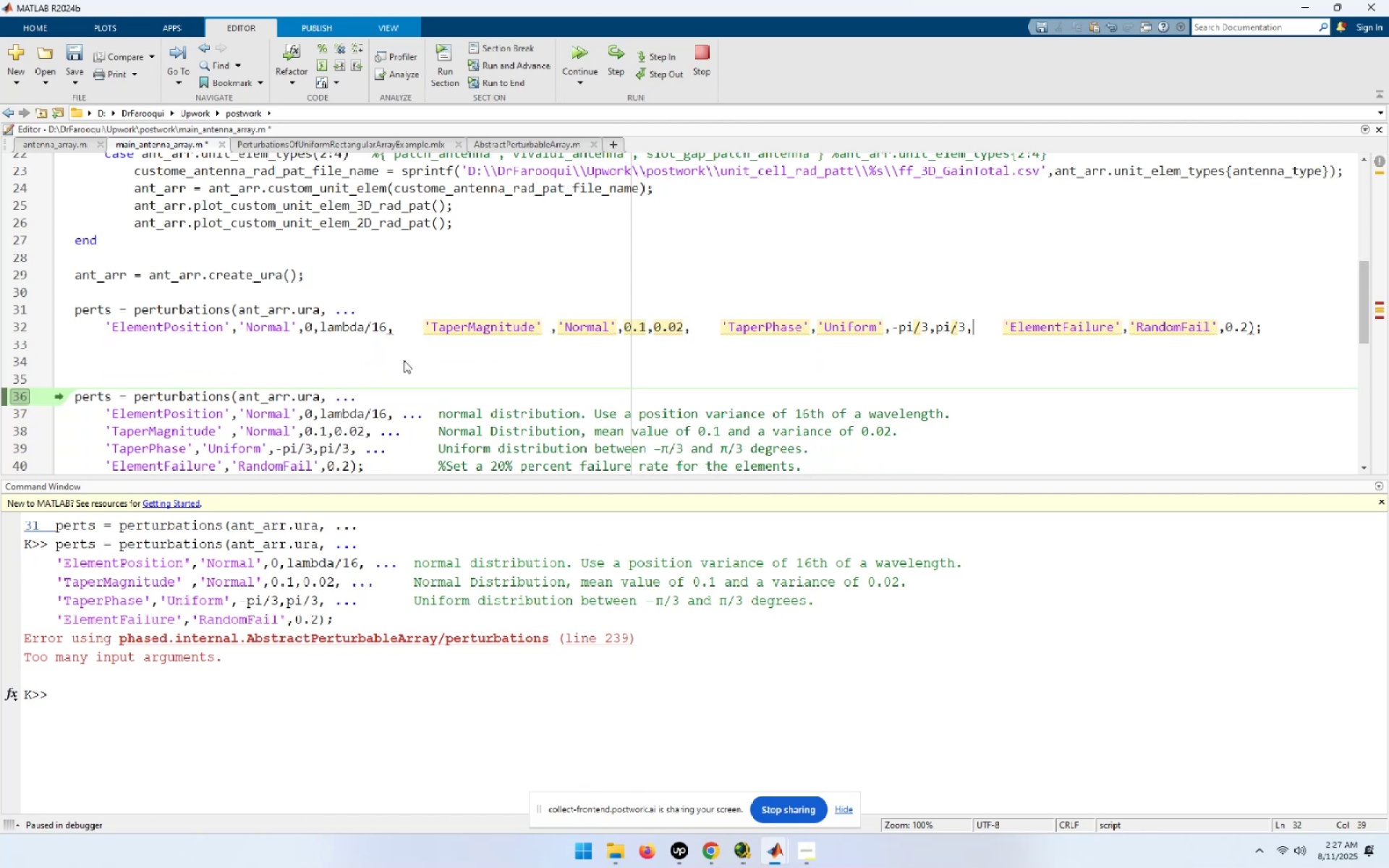 
key(End)
 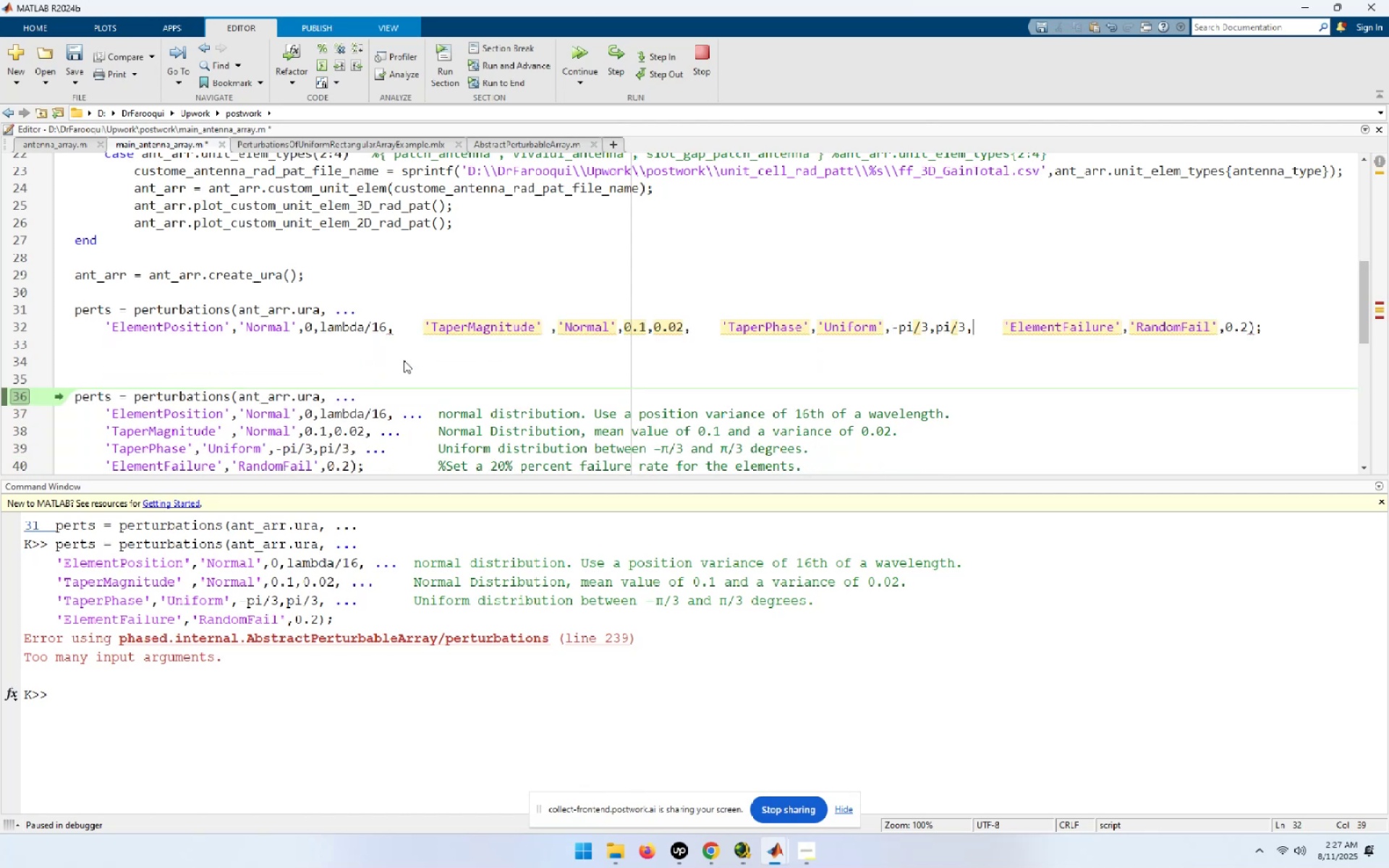 
key(Delete)
 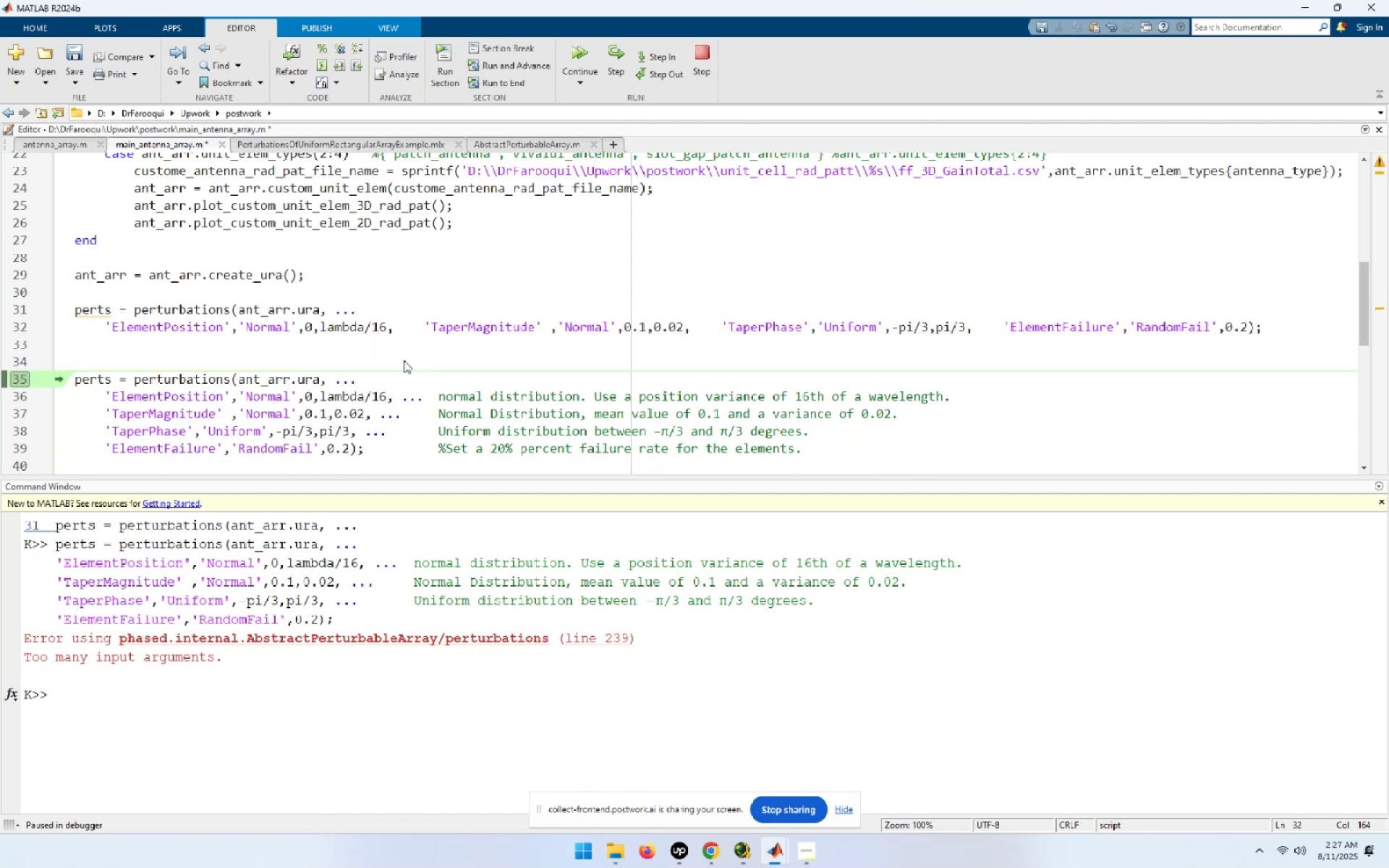 
key(Home)
 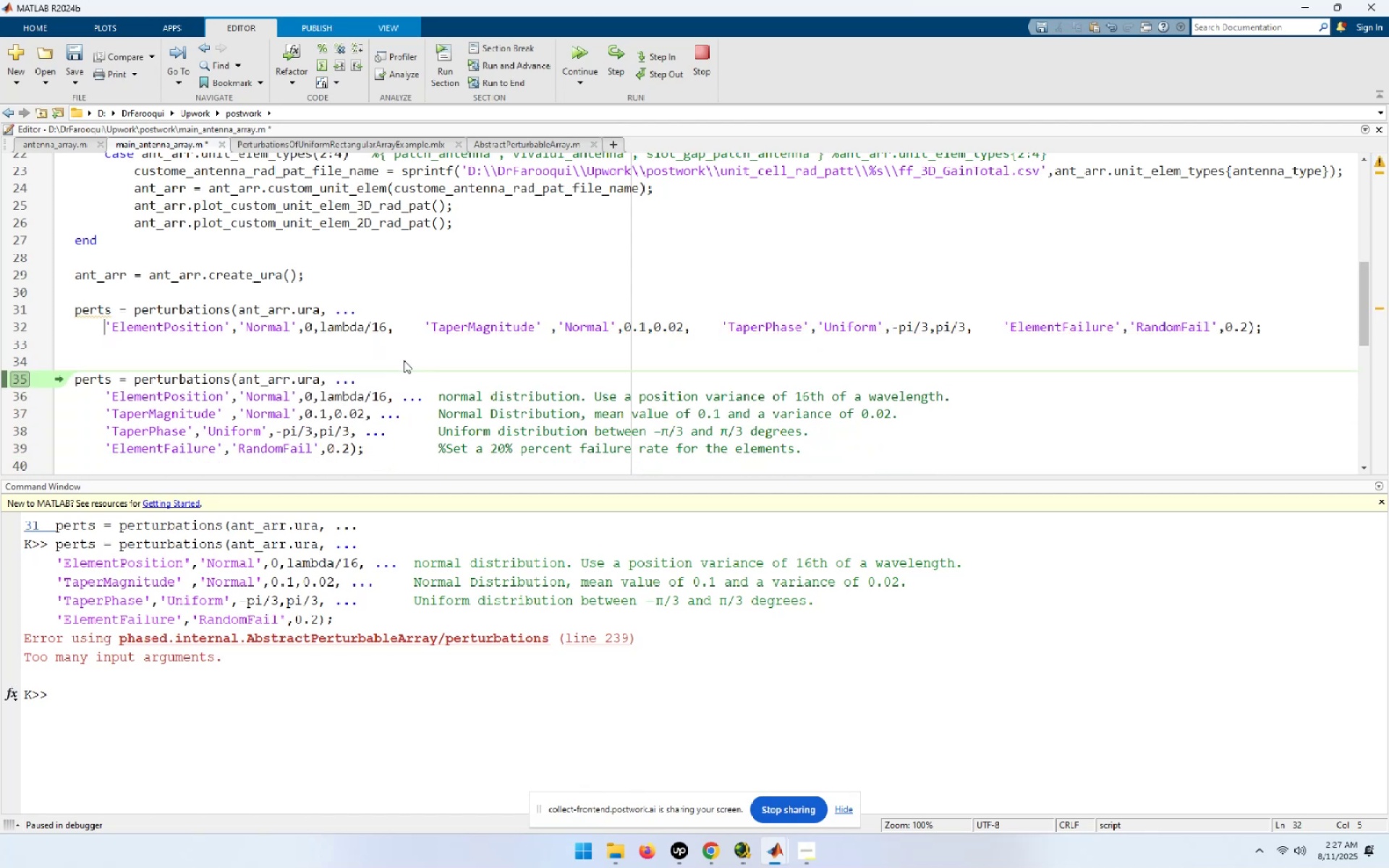 
key(ArrowUp)
 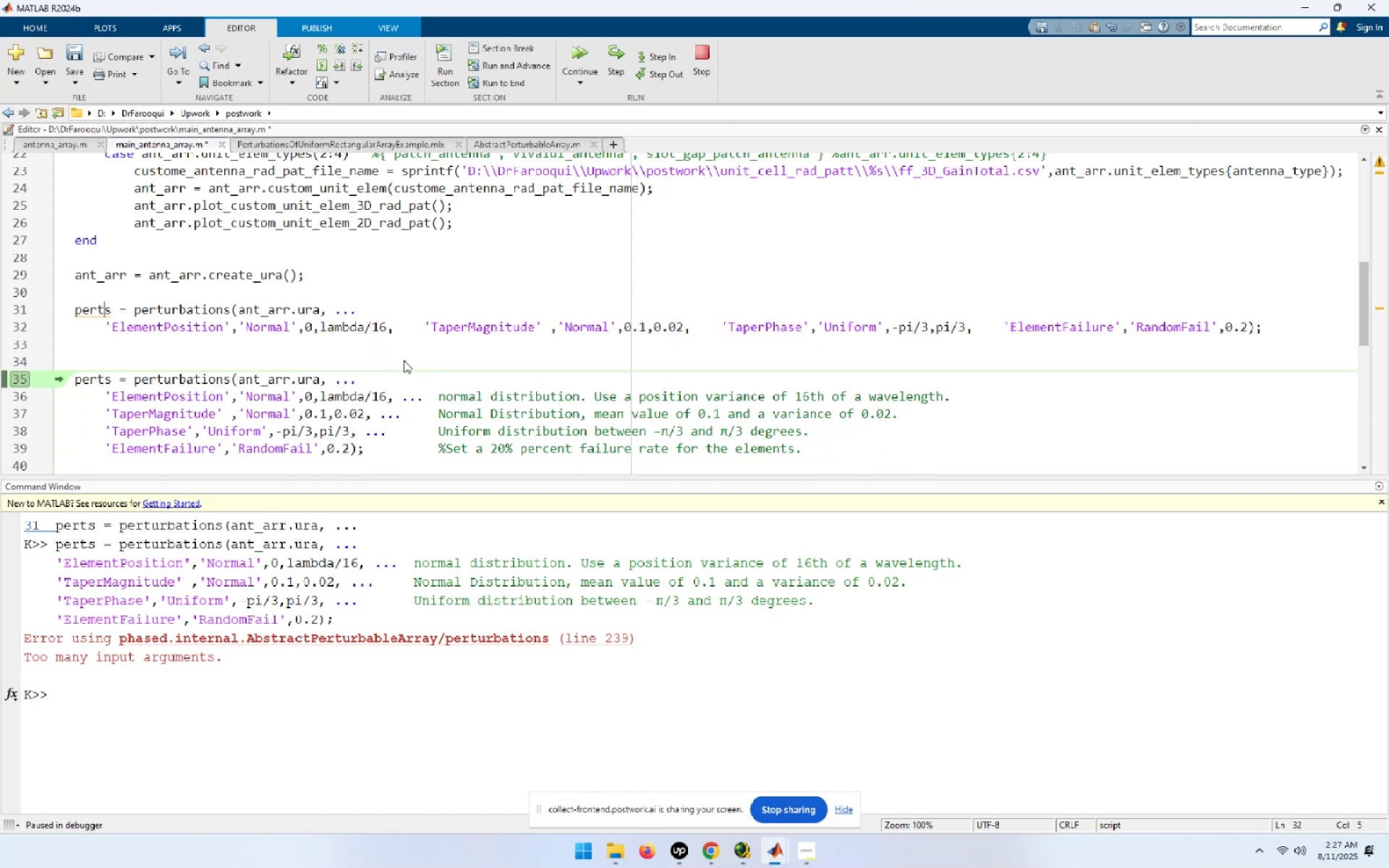 
key(End)
 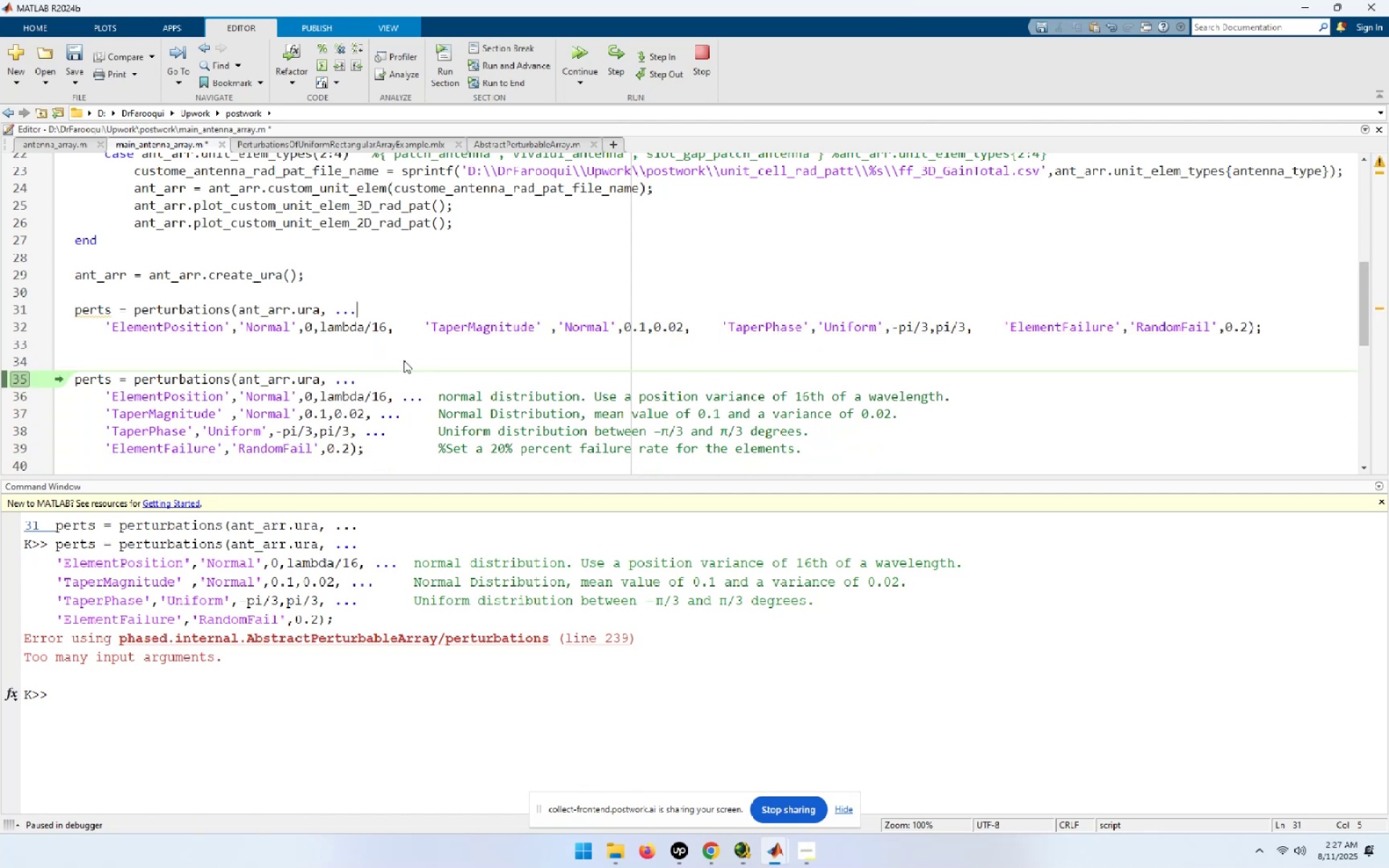 
key(Delete)
 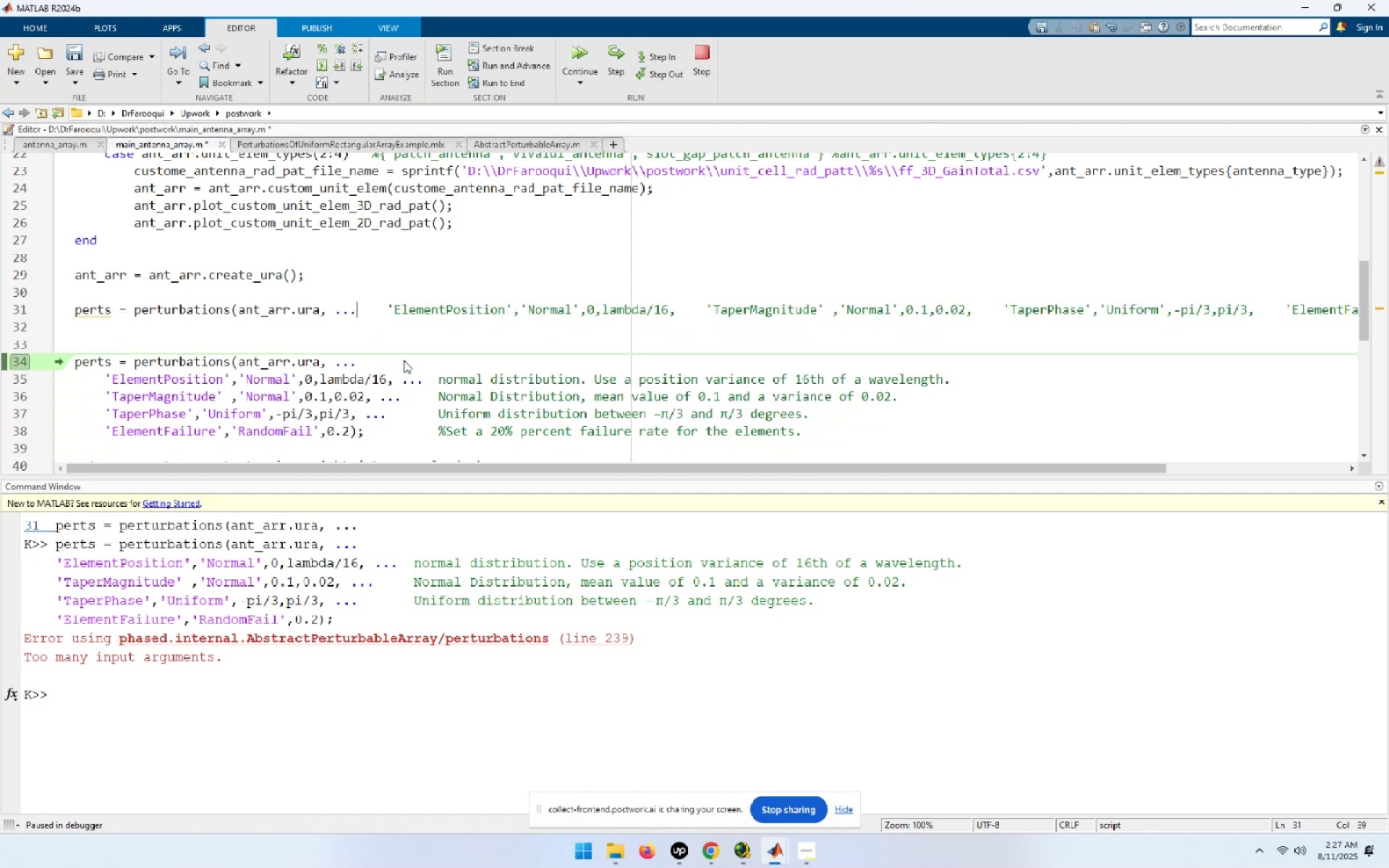 
key(Backspace)
 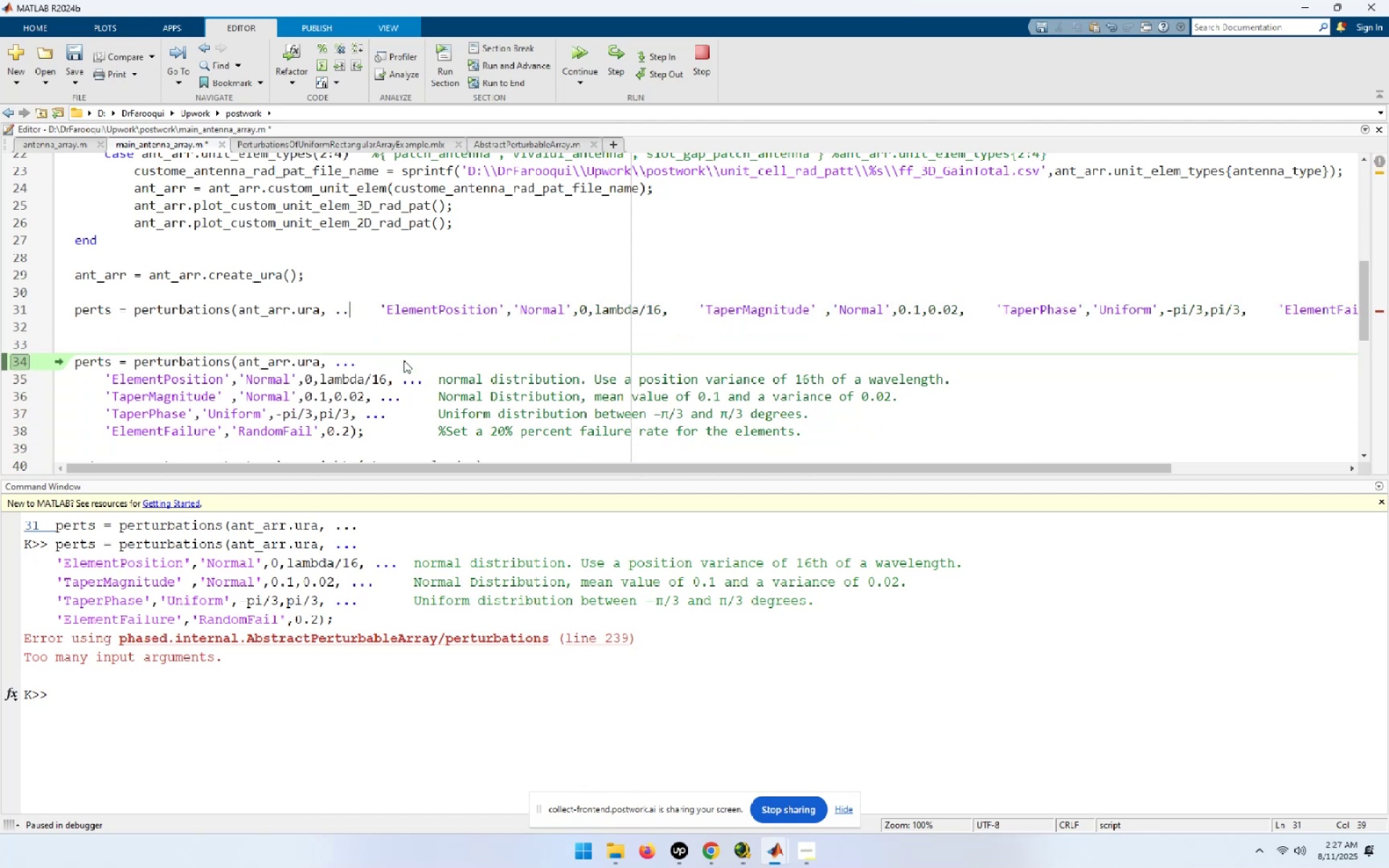 
key(Backspace)
 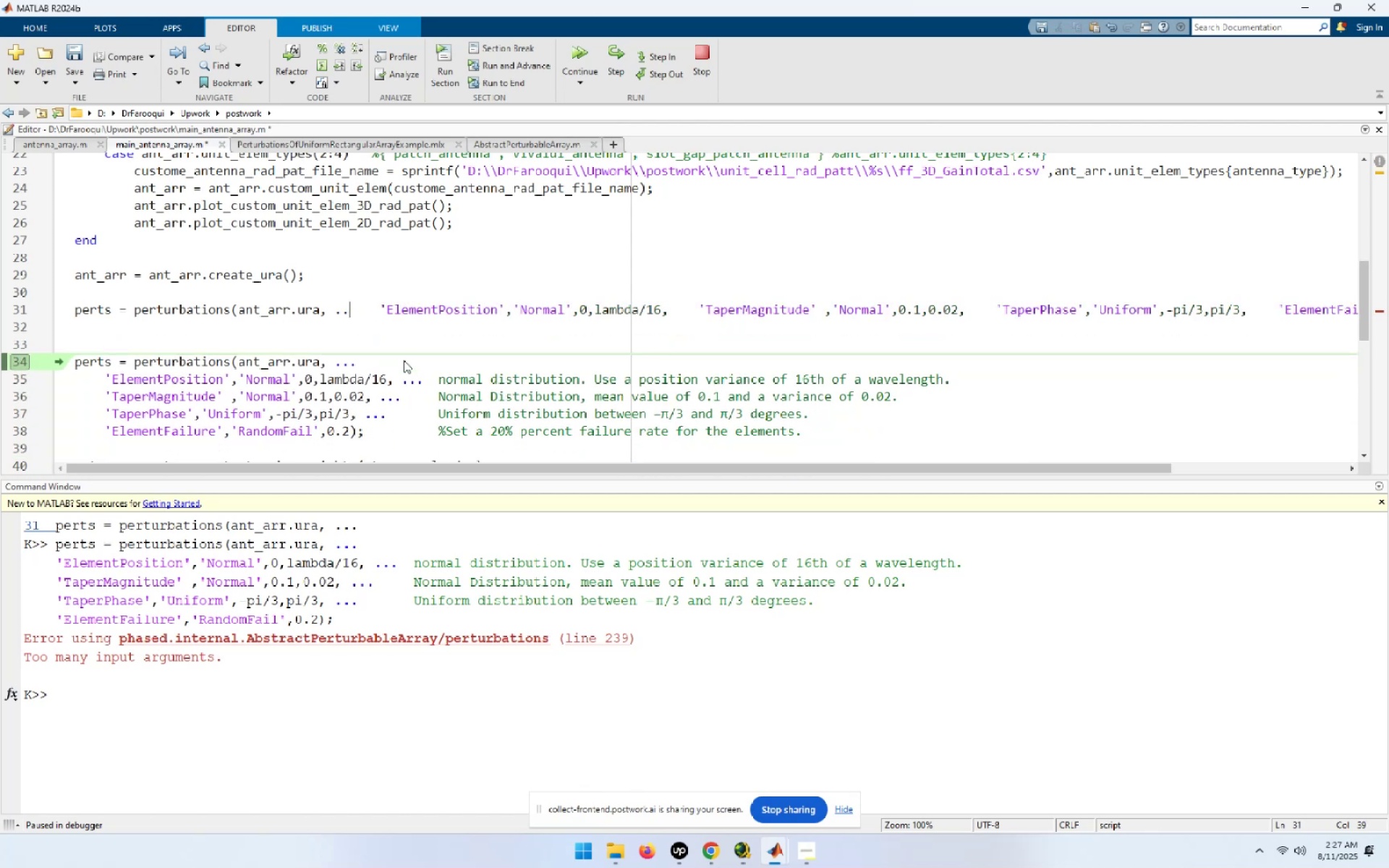 
key(Backspace)
 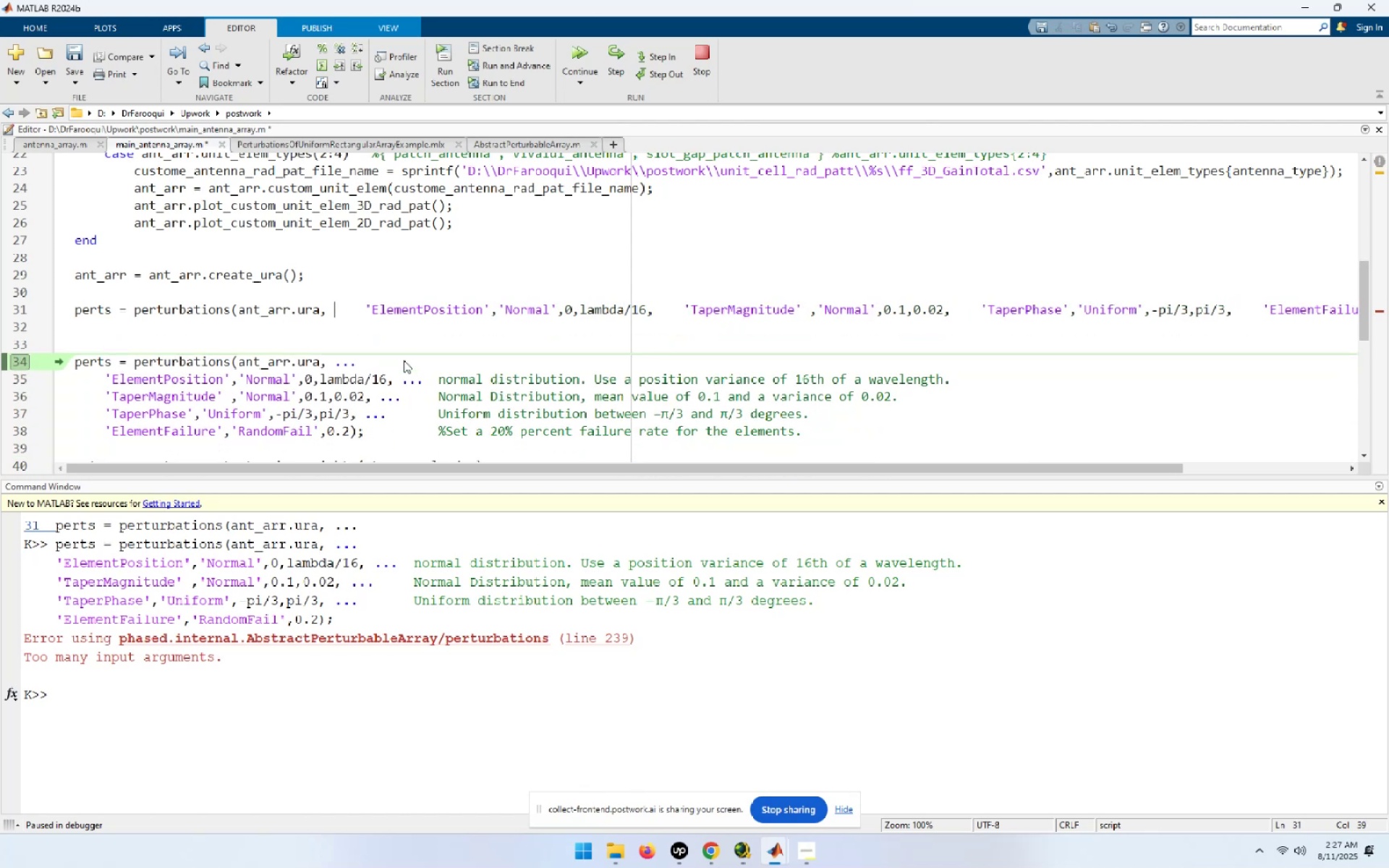 
key(Backspace)
 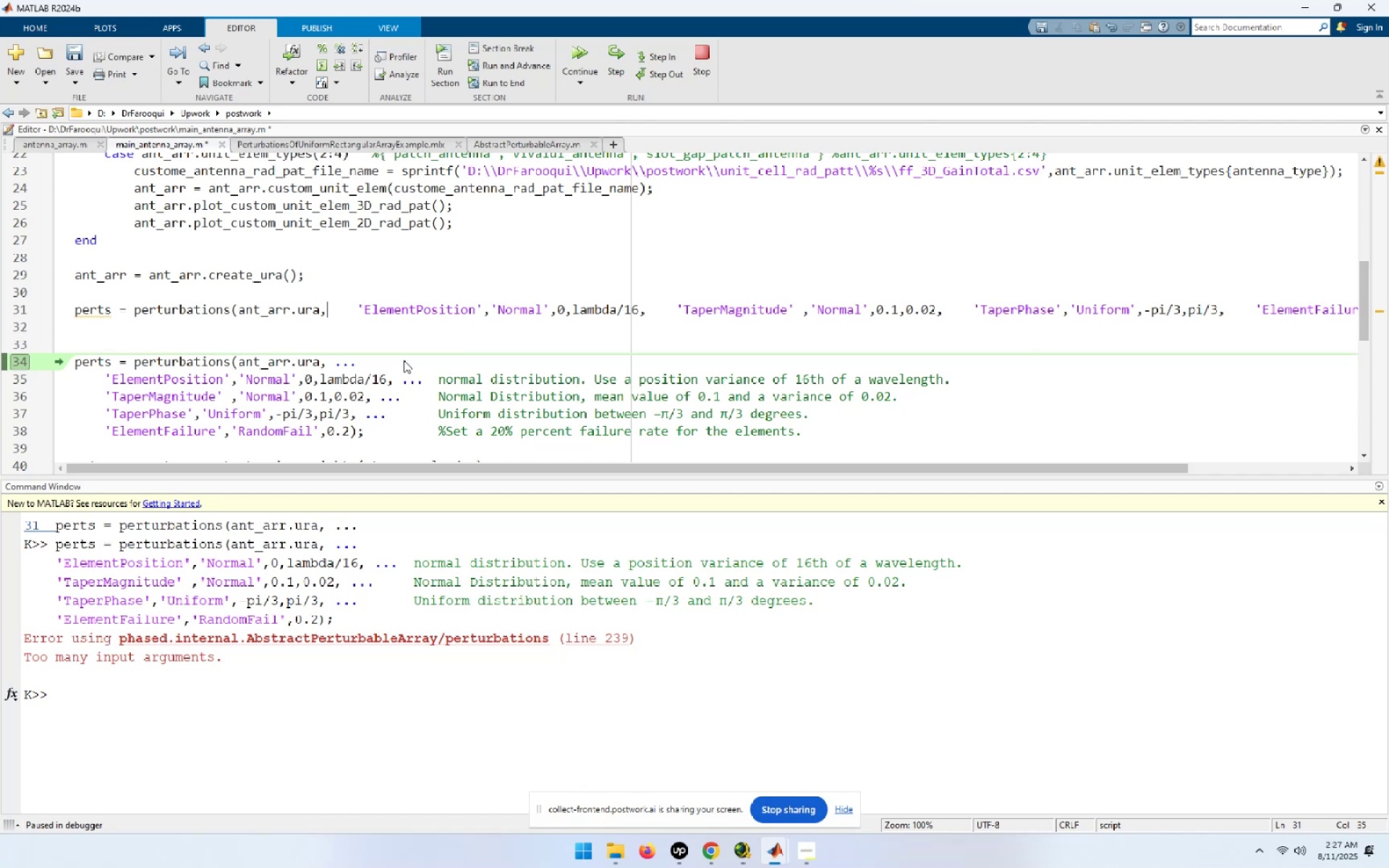 
key(Delete)
 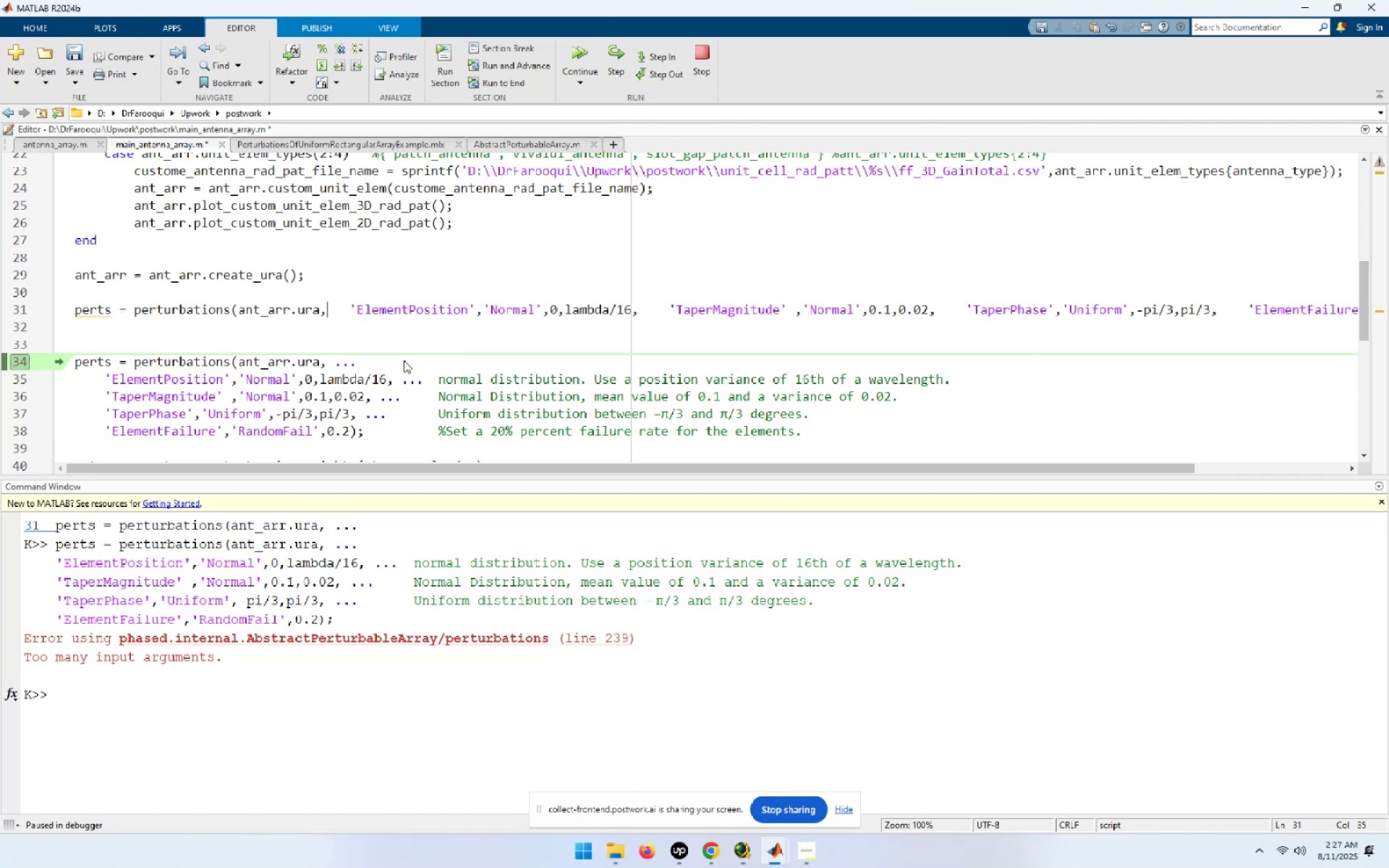 
key(Delete)
 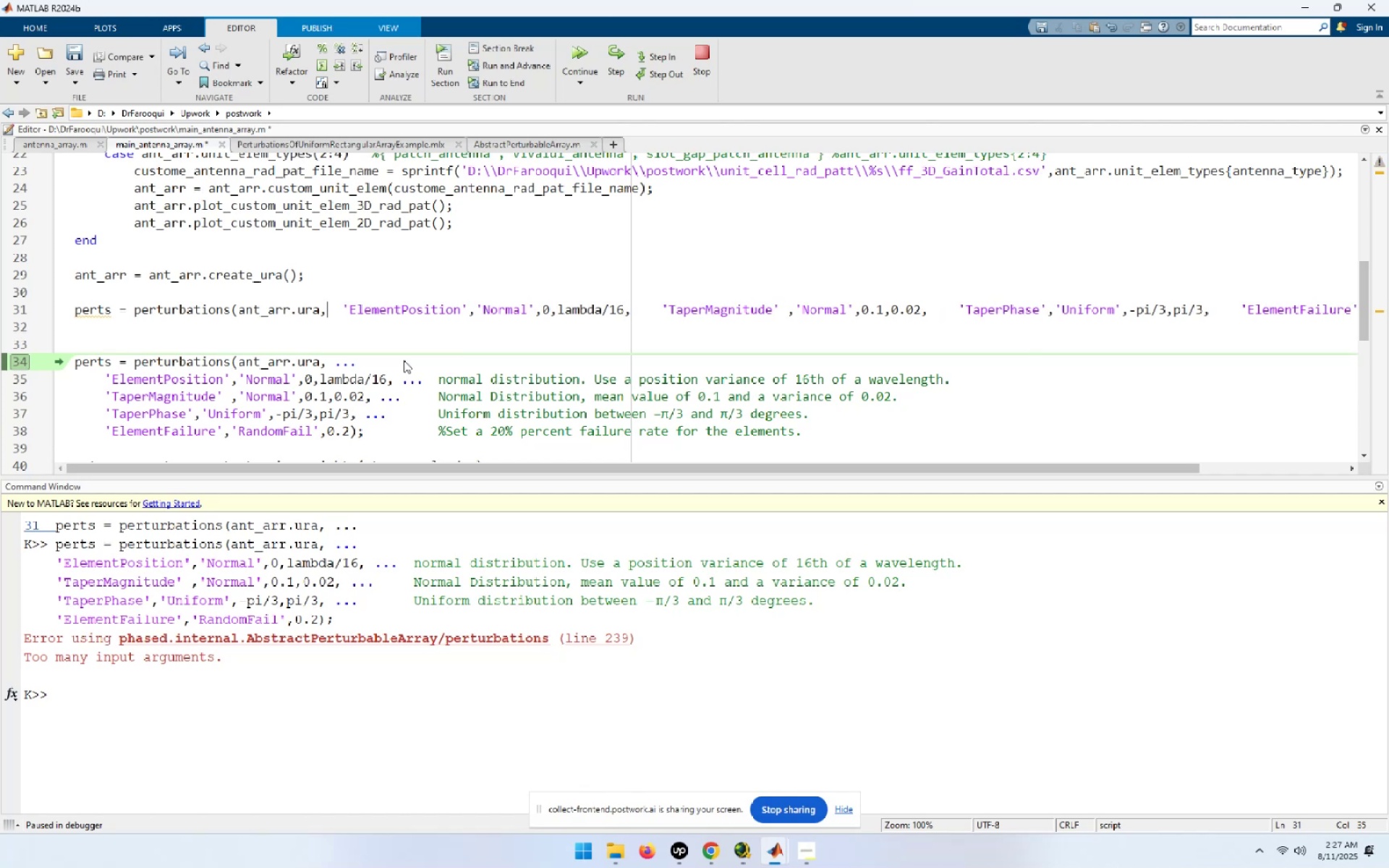 
key(Delete)
 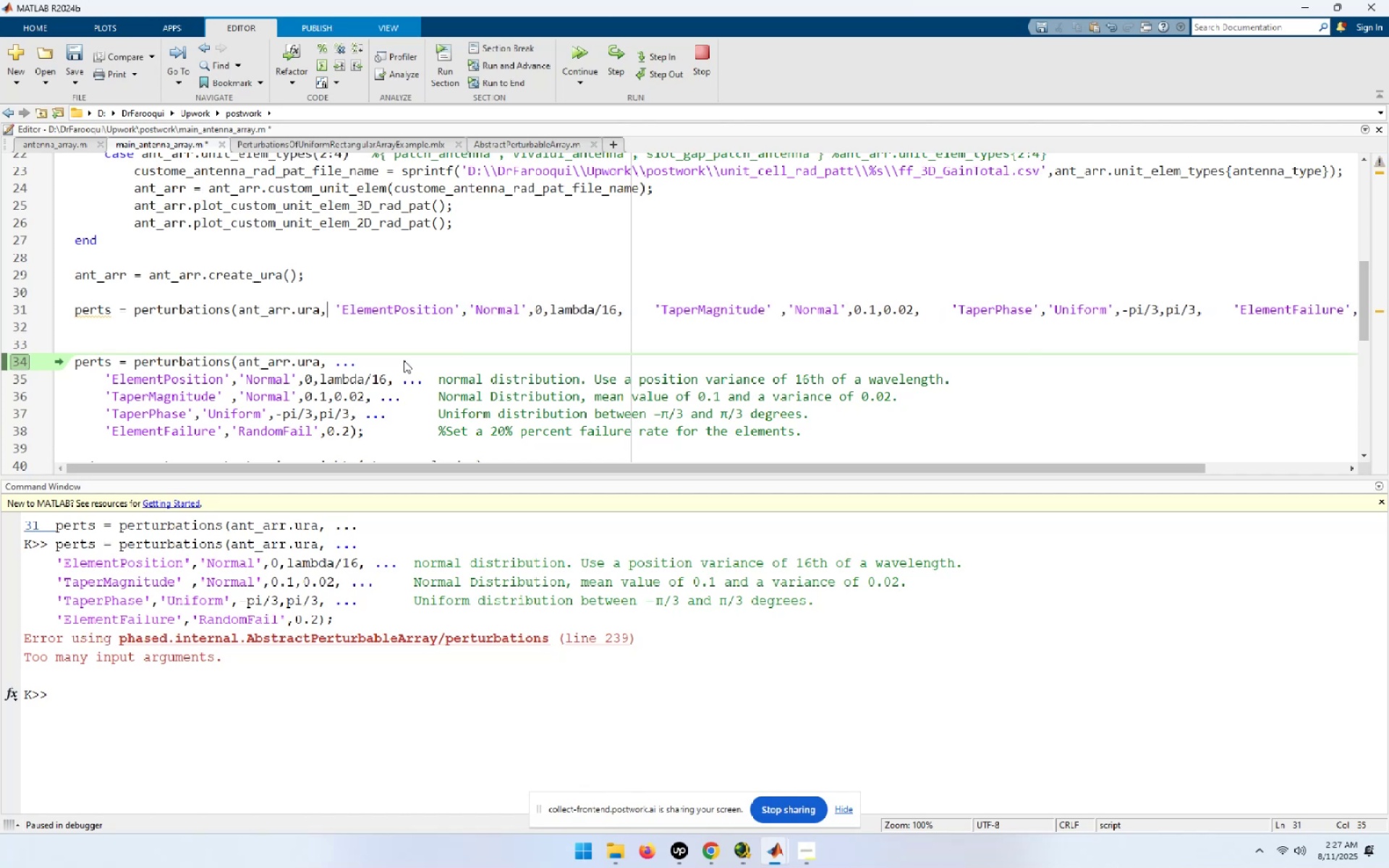 
key(Delete)
 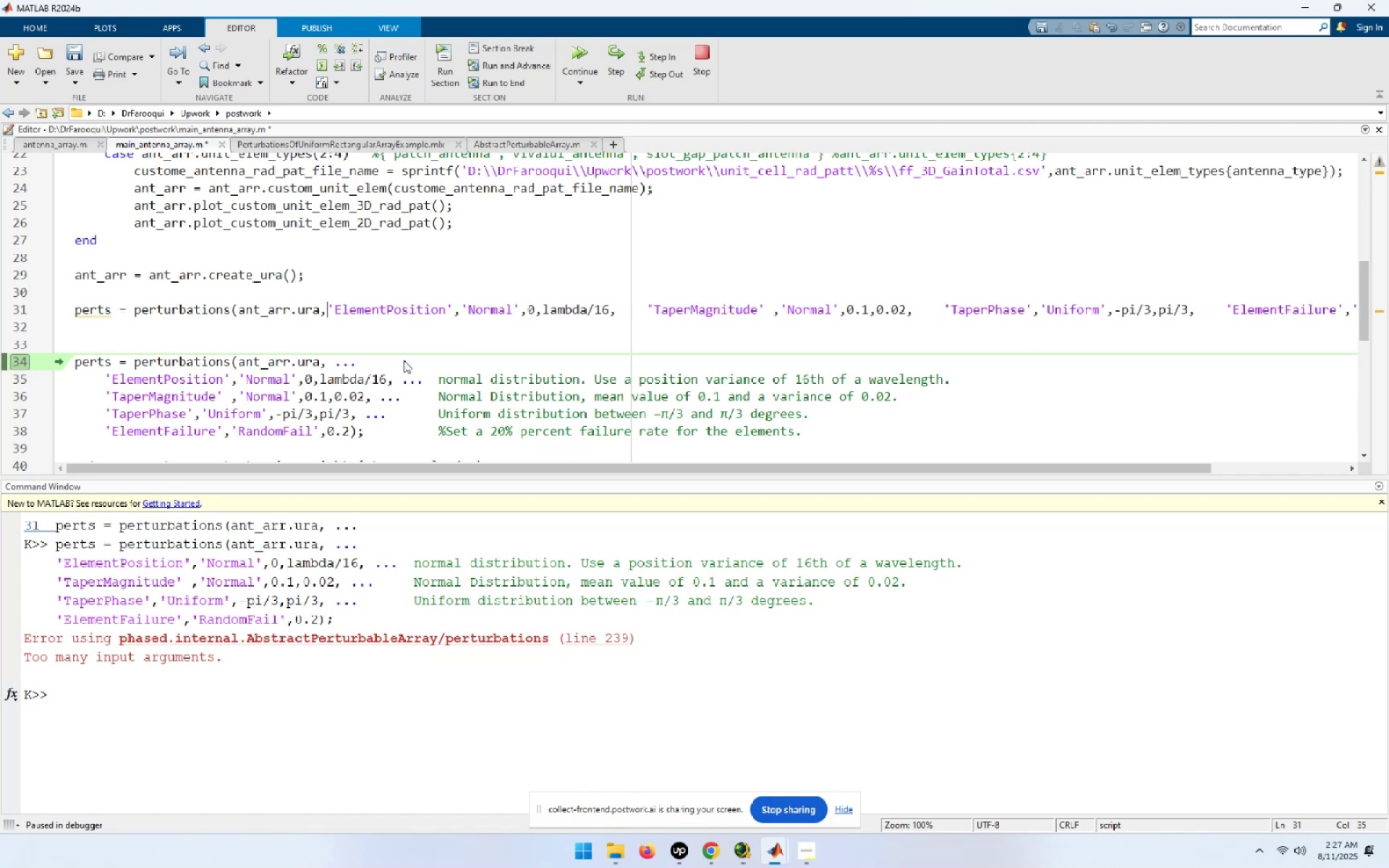 
hold_key(key=ArrowRight, duration=1.53)
 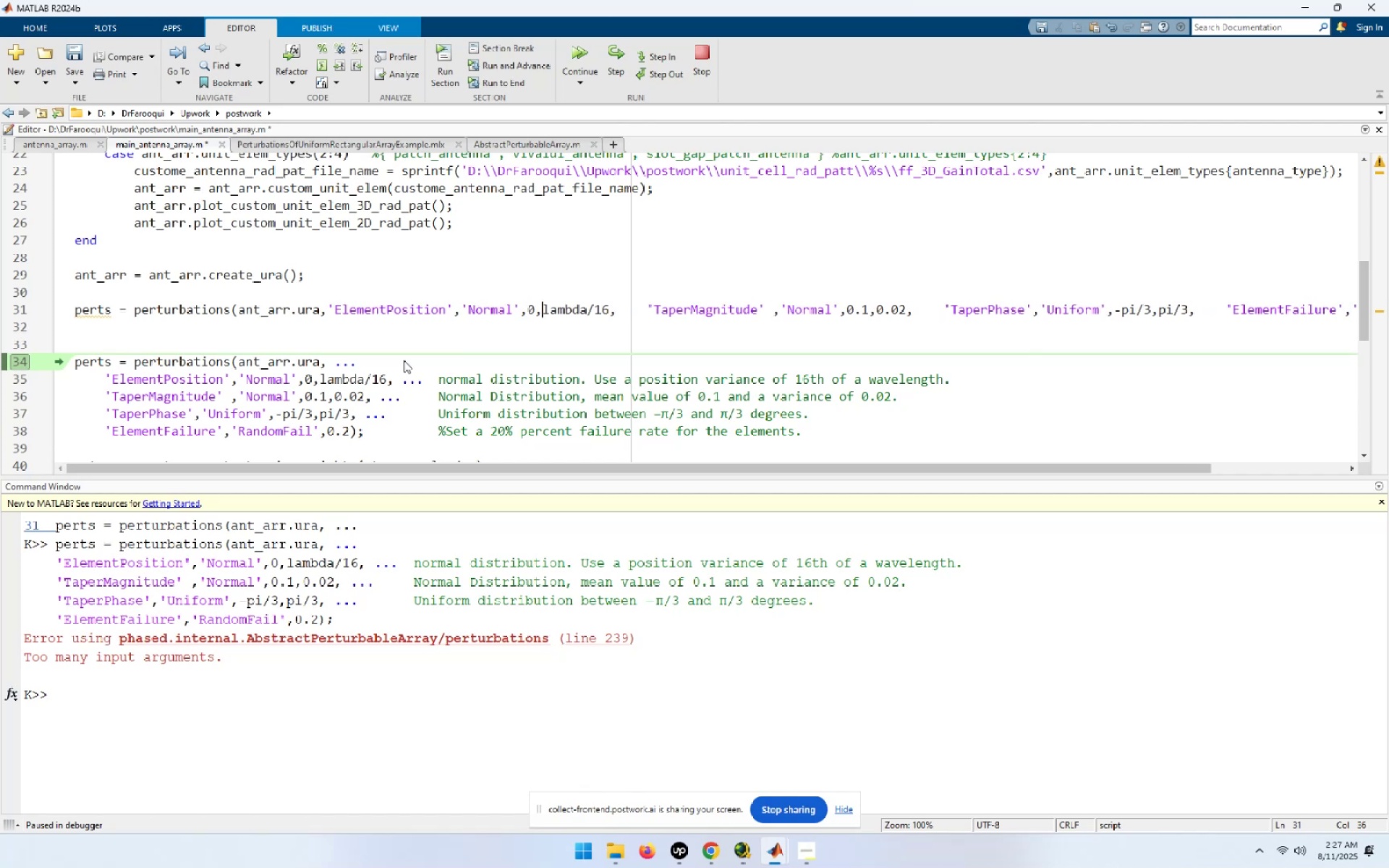 
key(ArrowRight)
 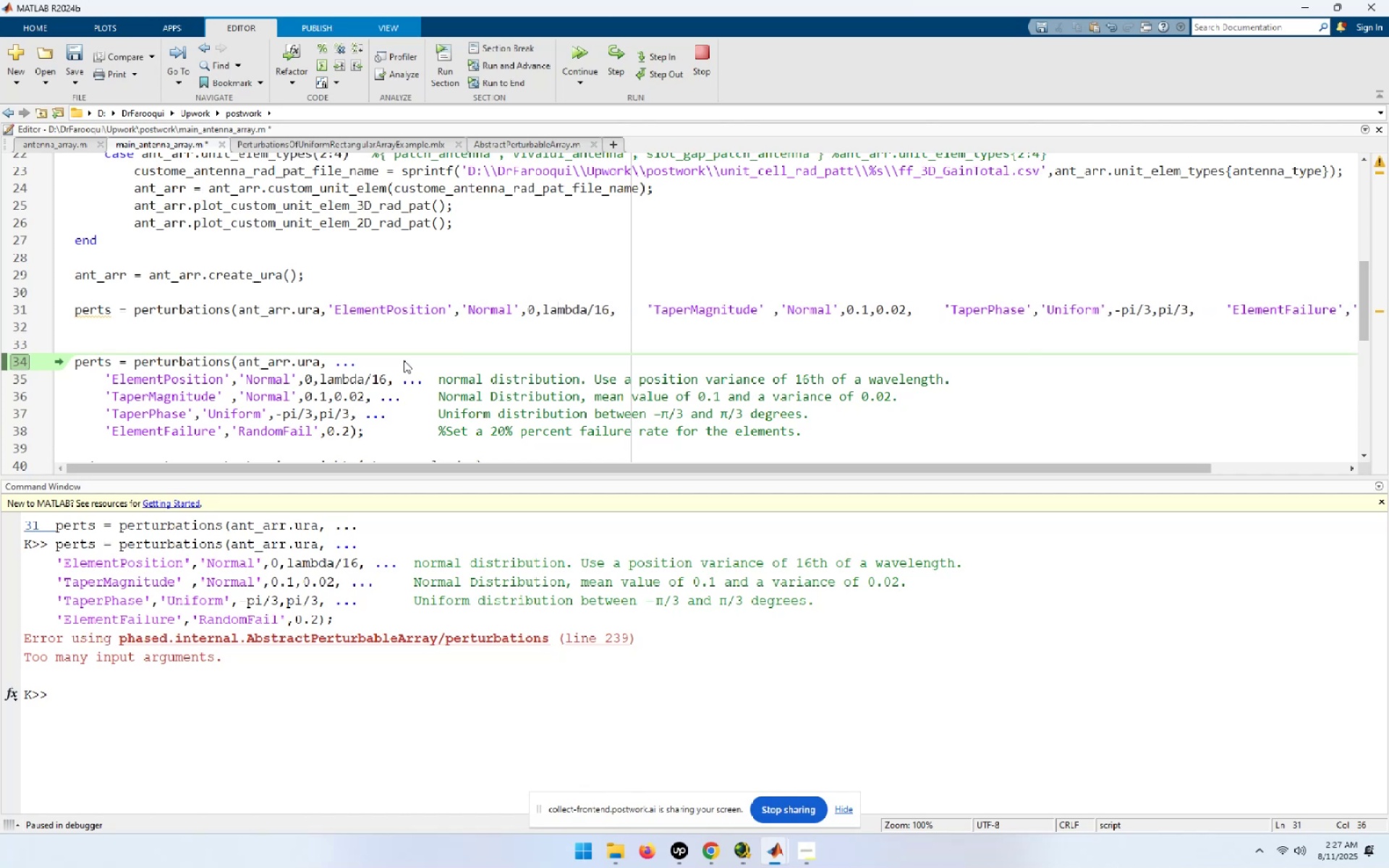 
key(ArrowRight)
 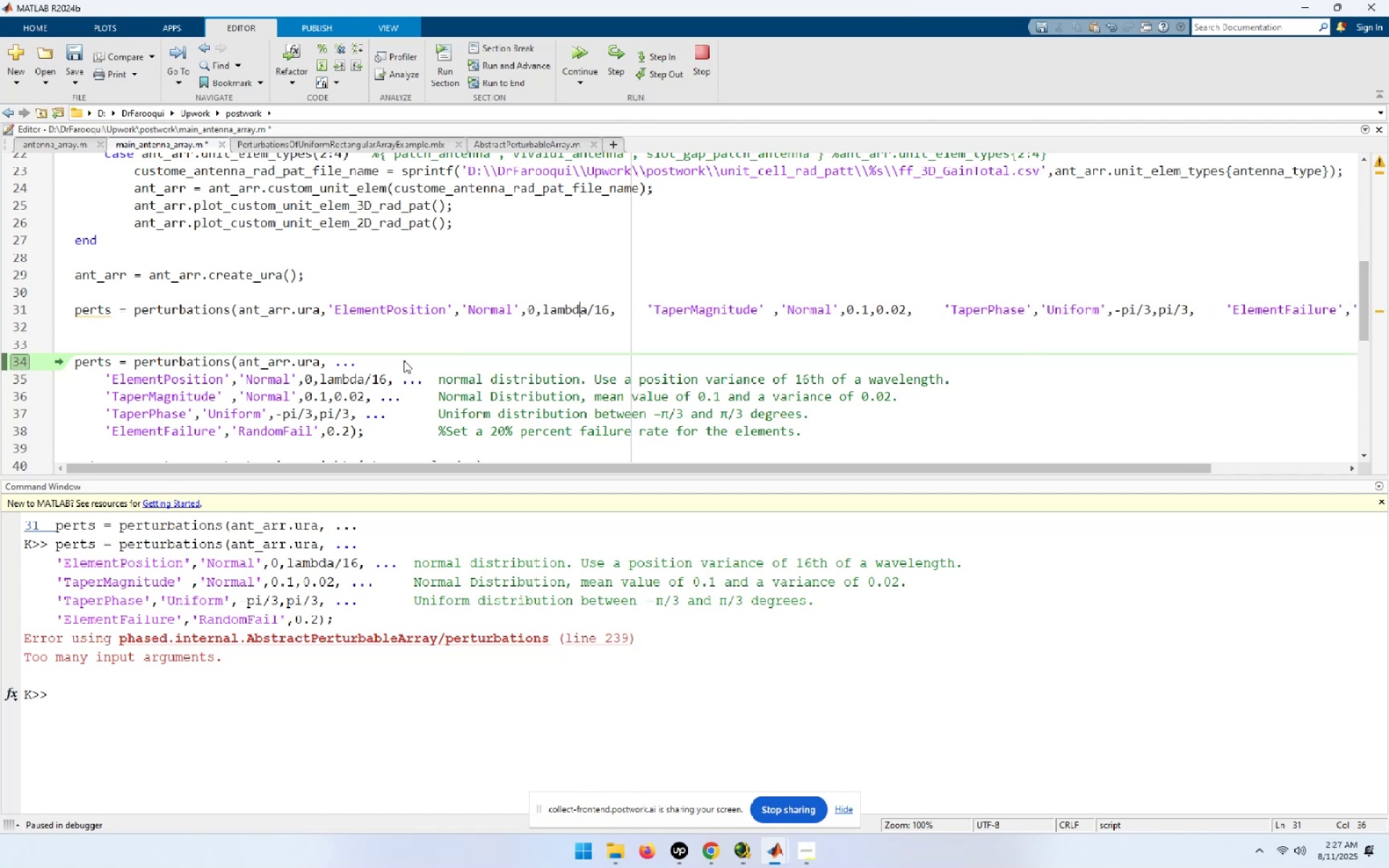 
key(ArrowRight)
 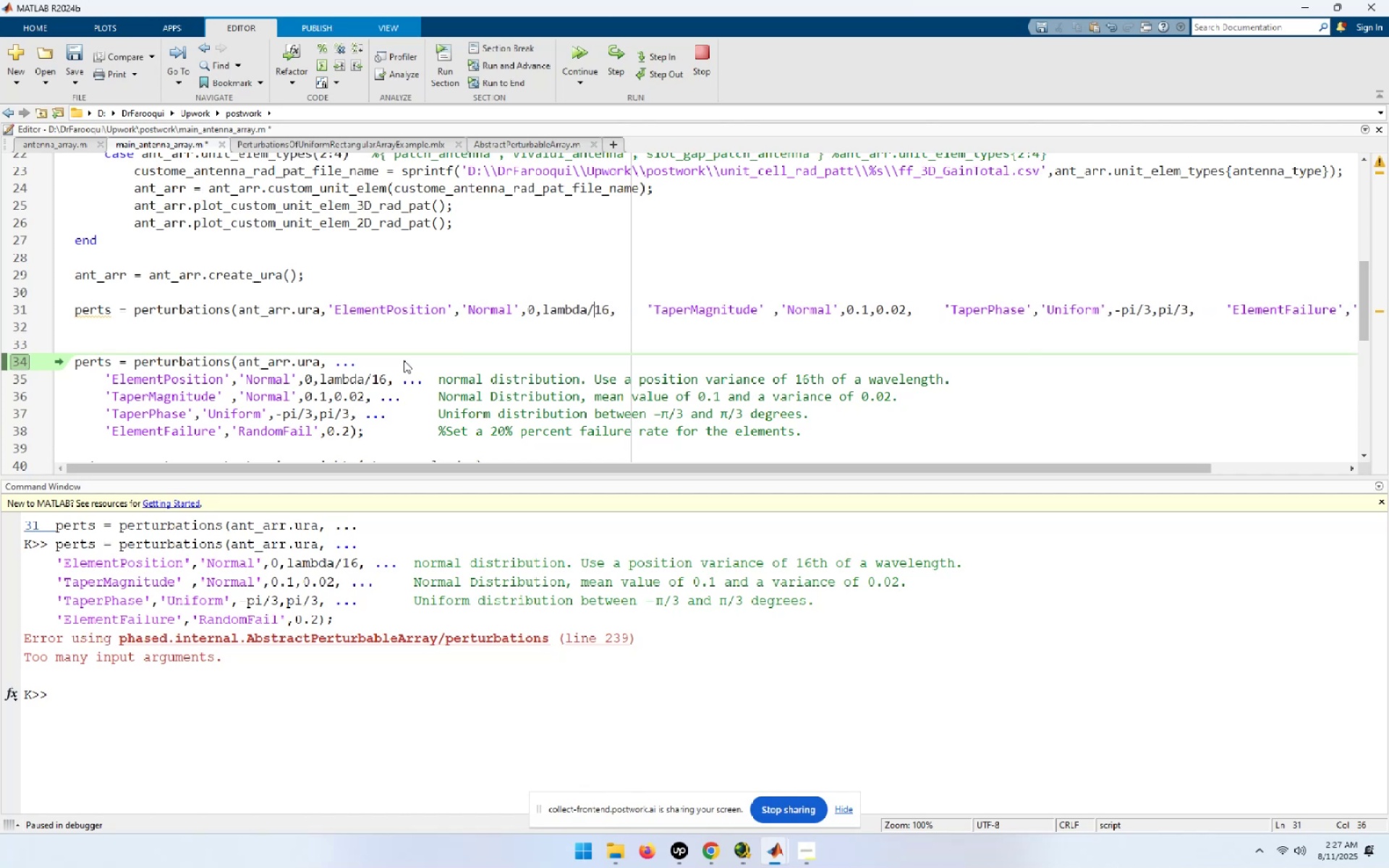 
key(ArrowRight)
 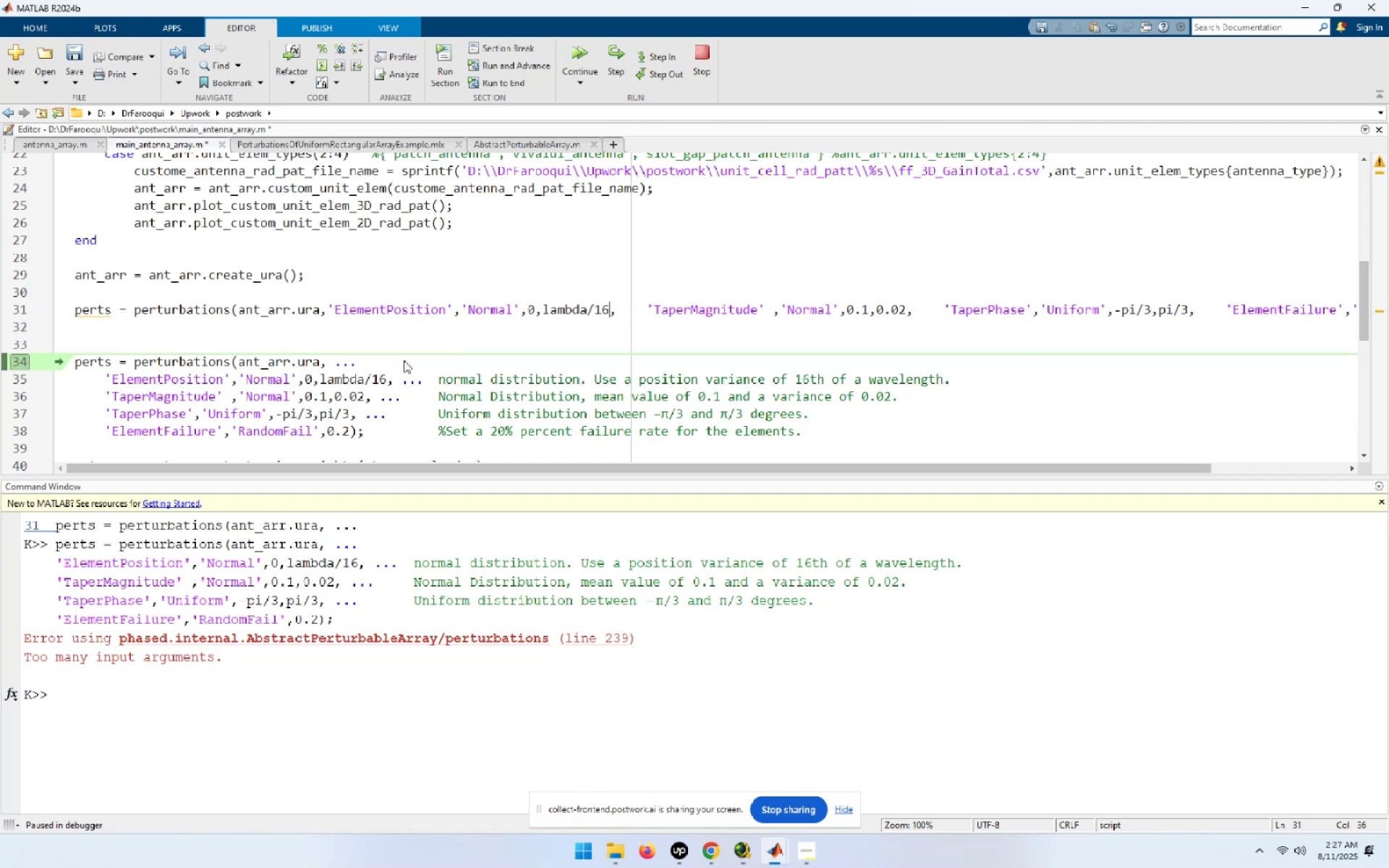 
key(ArrowRight)
 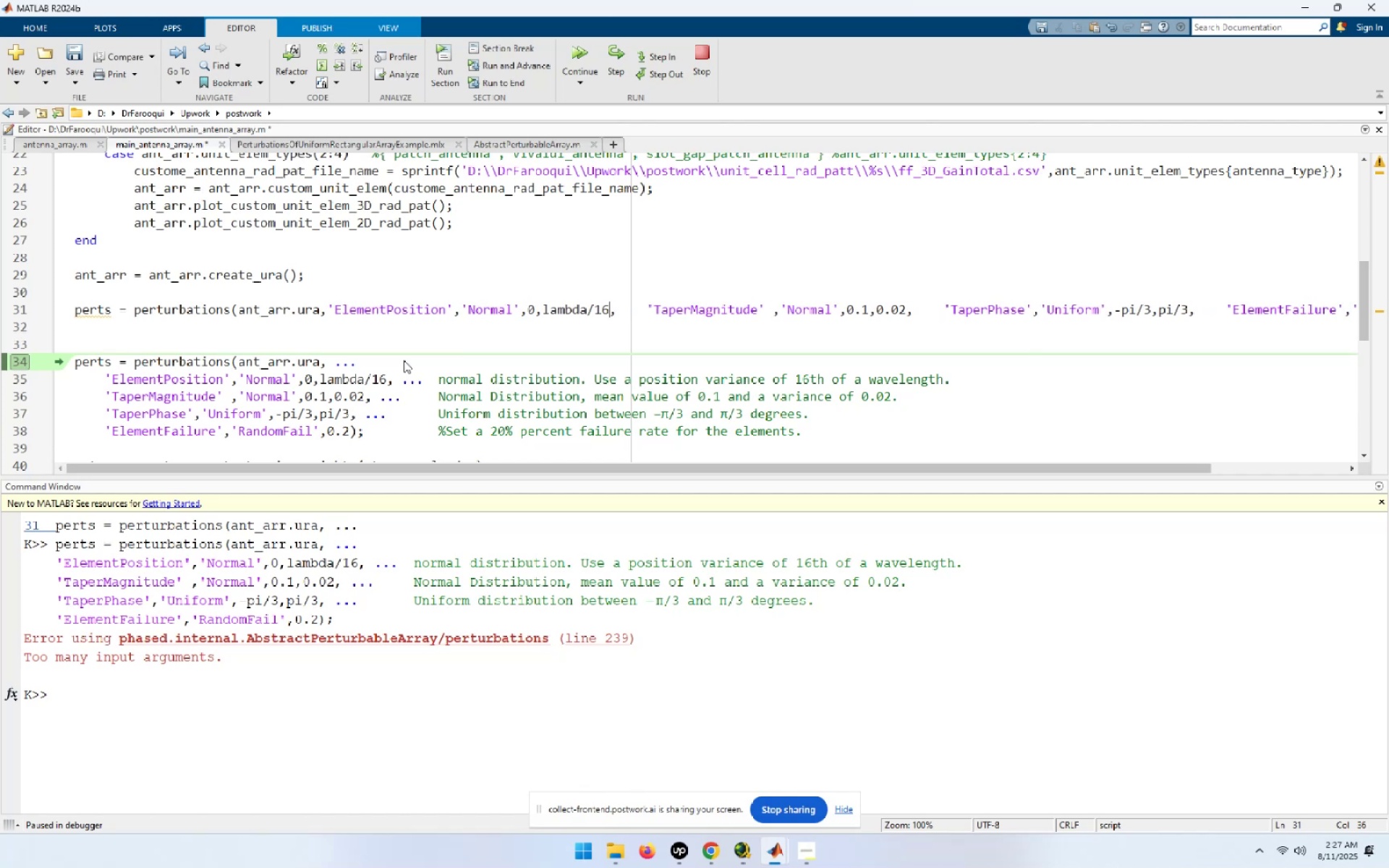 
key(ArrowRight)
 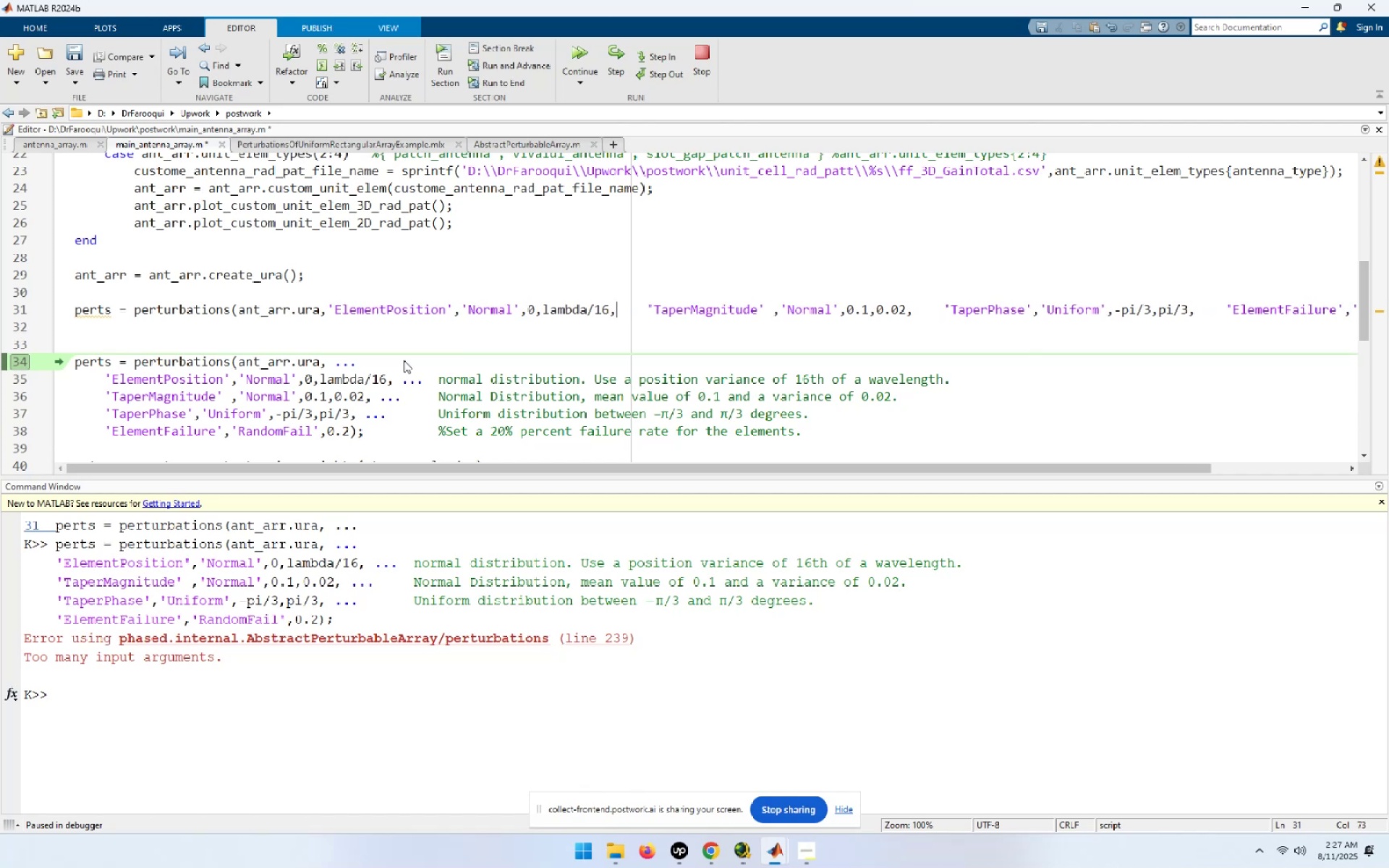 
key(Delete)
 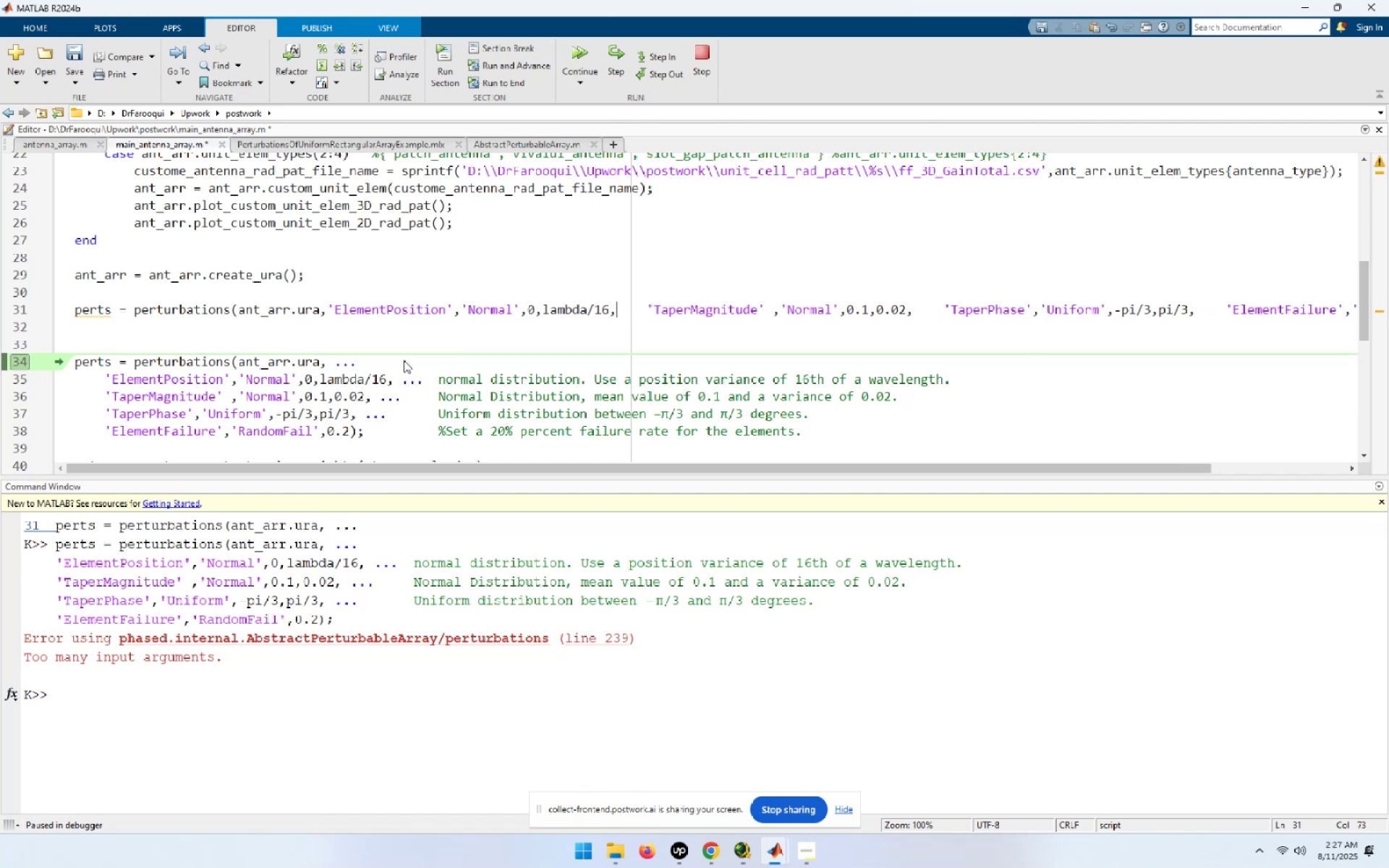 
key(Delete)
 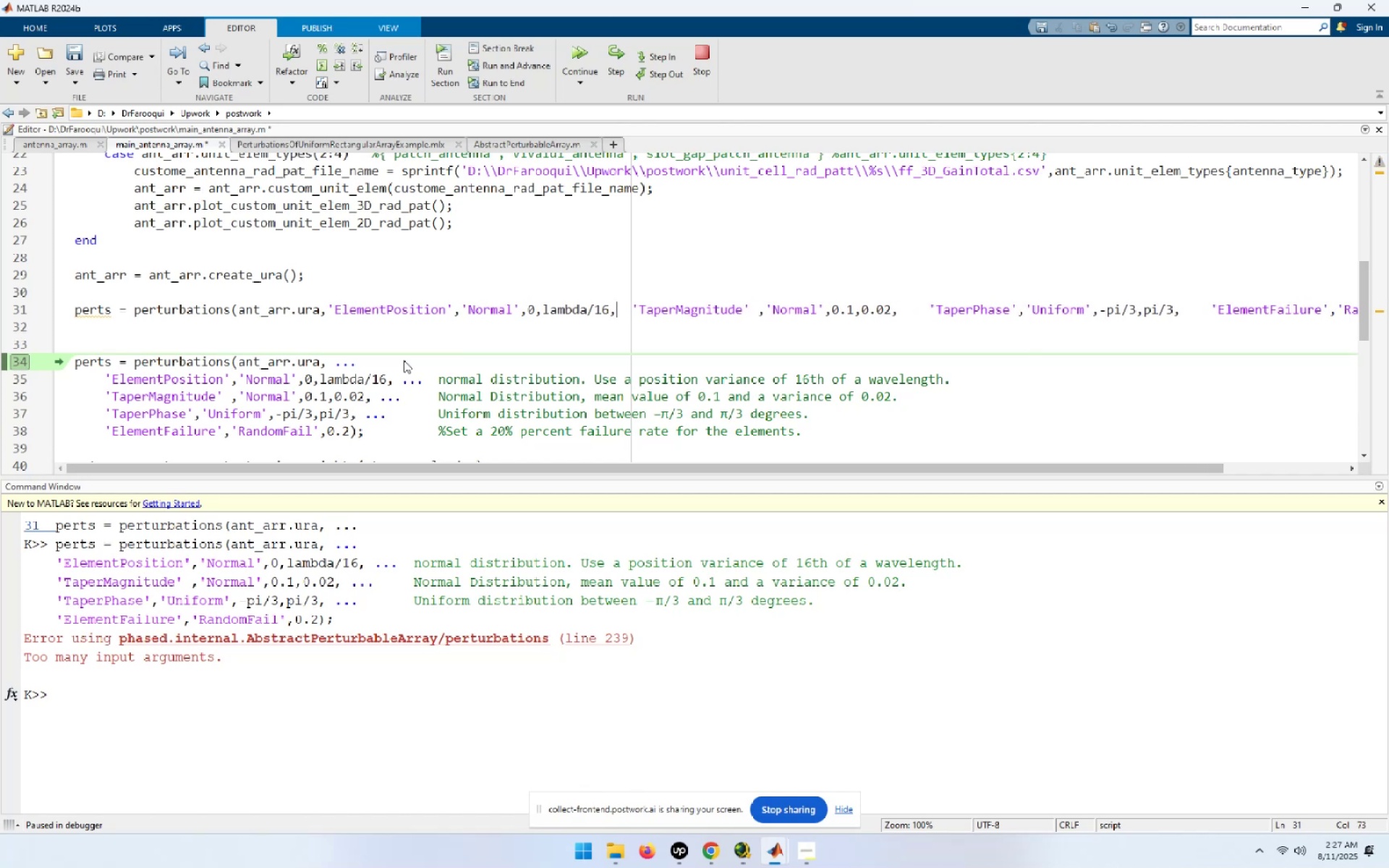 
key(Delete)
 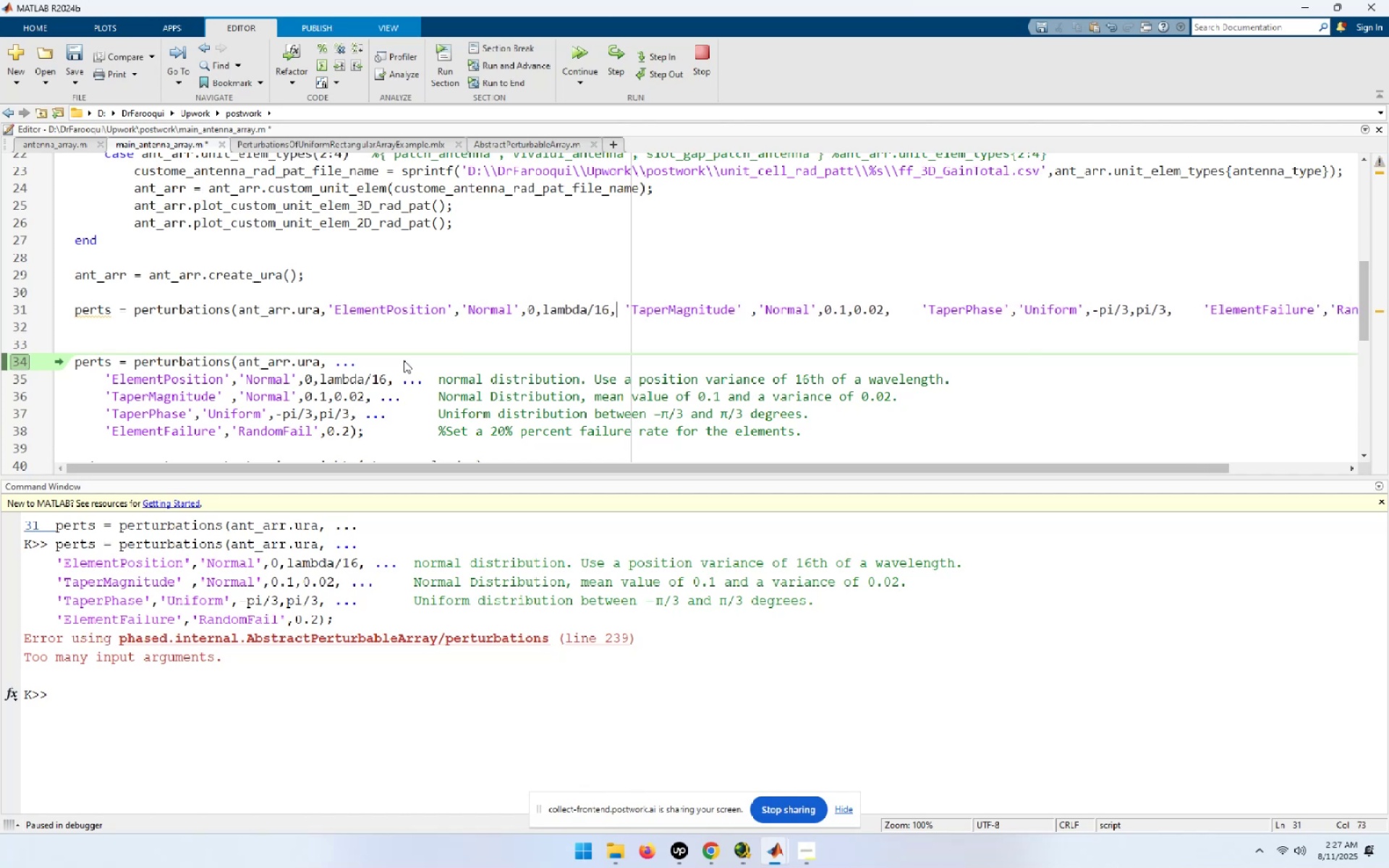 
key(Delete)
 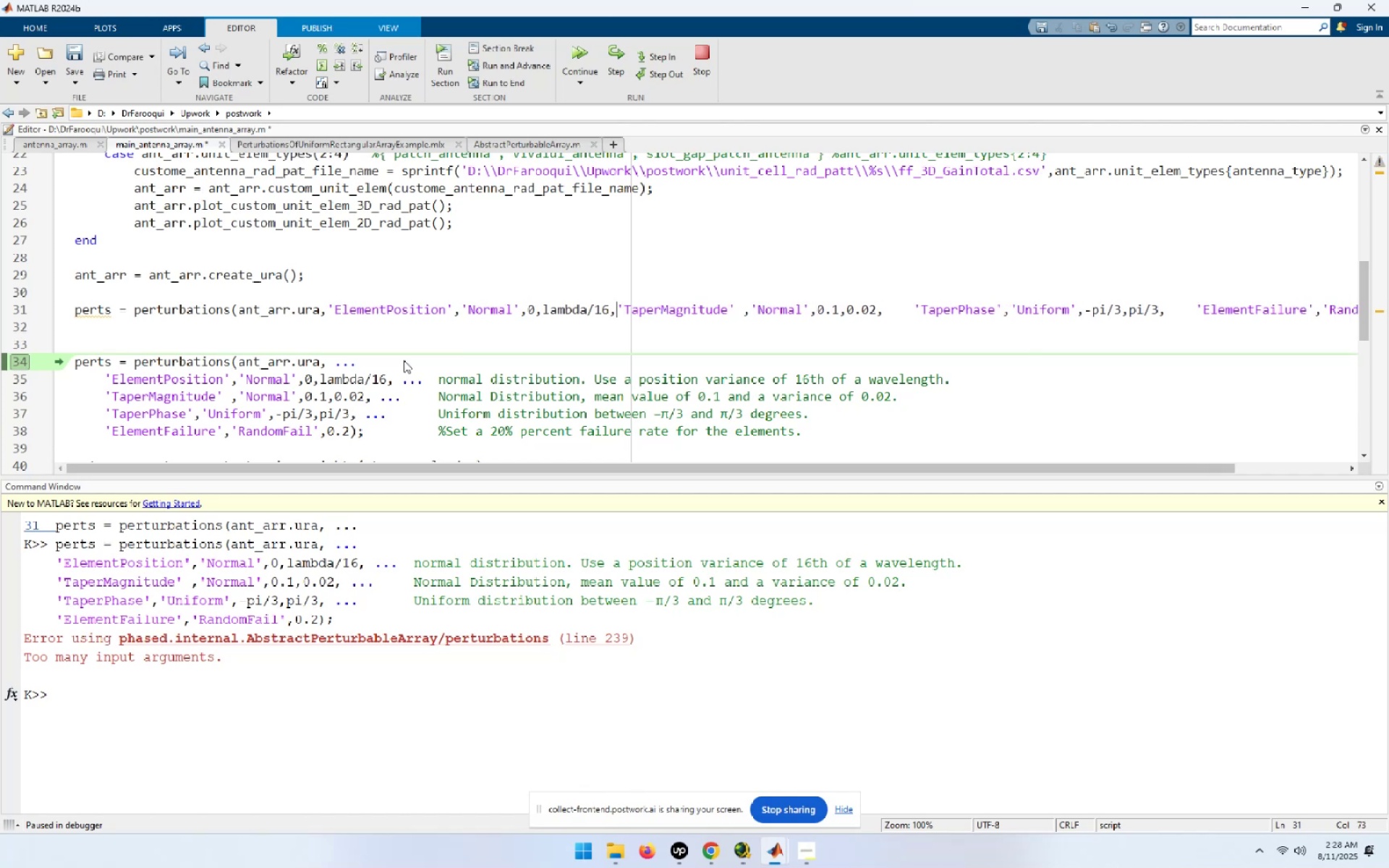 
hold_key(key=ArrowRight, duration=1.05)
 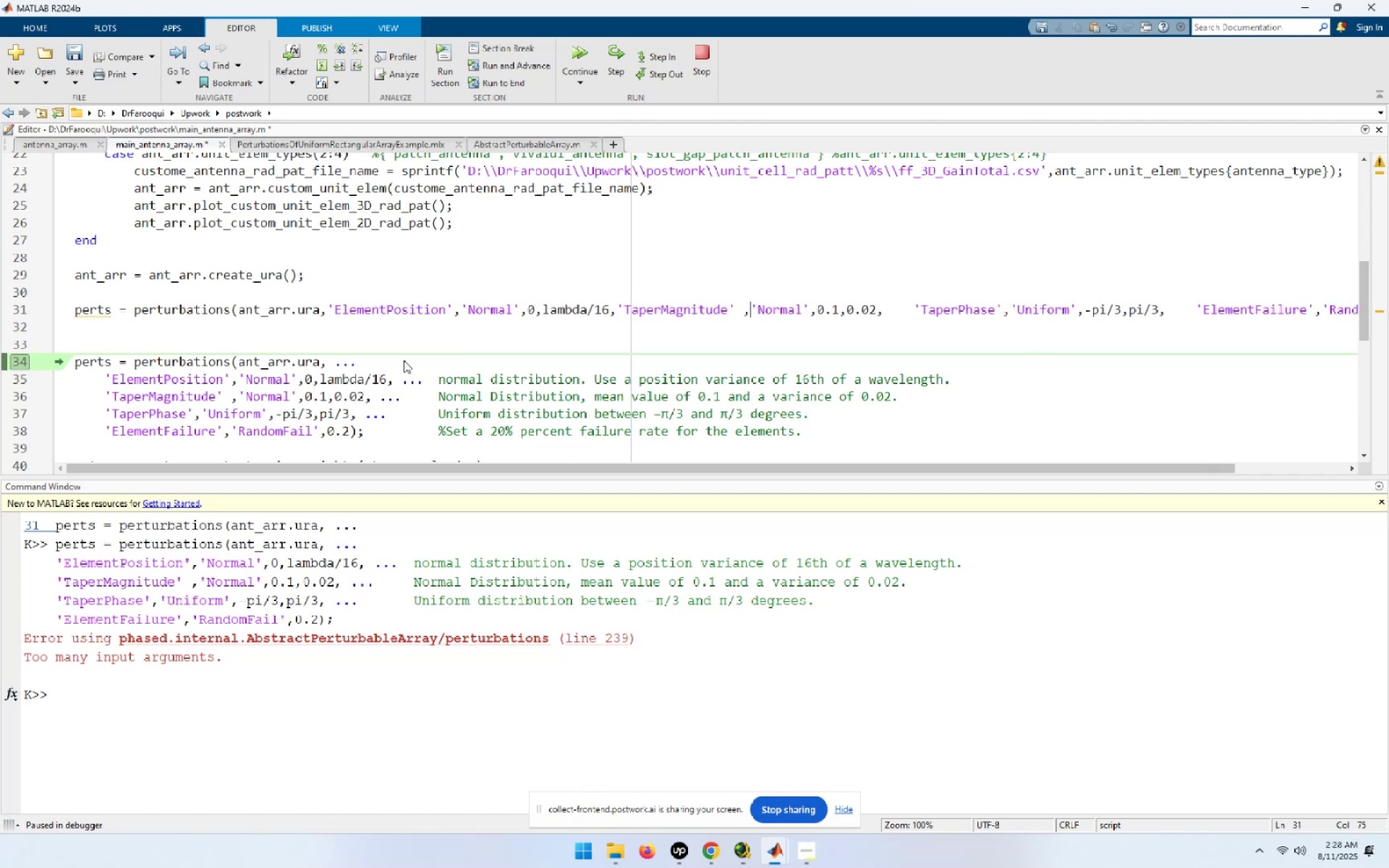 
key(ArrowLeft)
 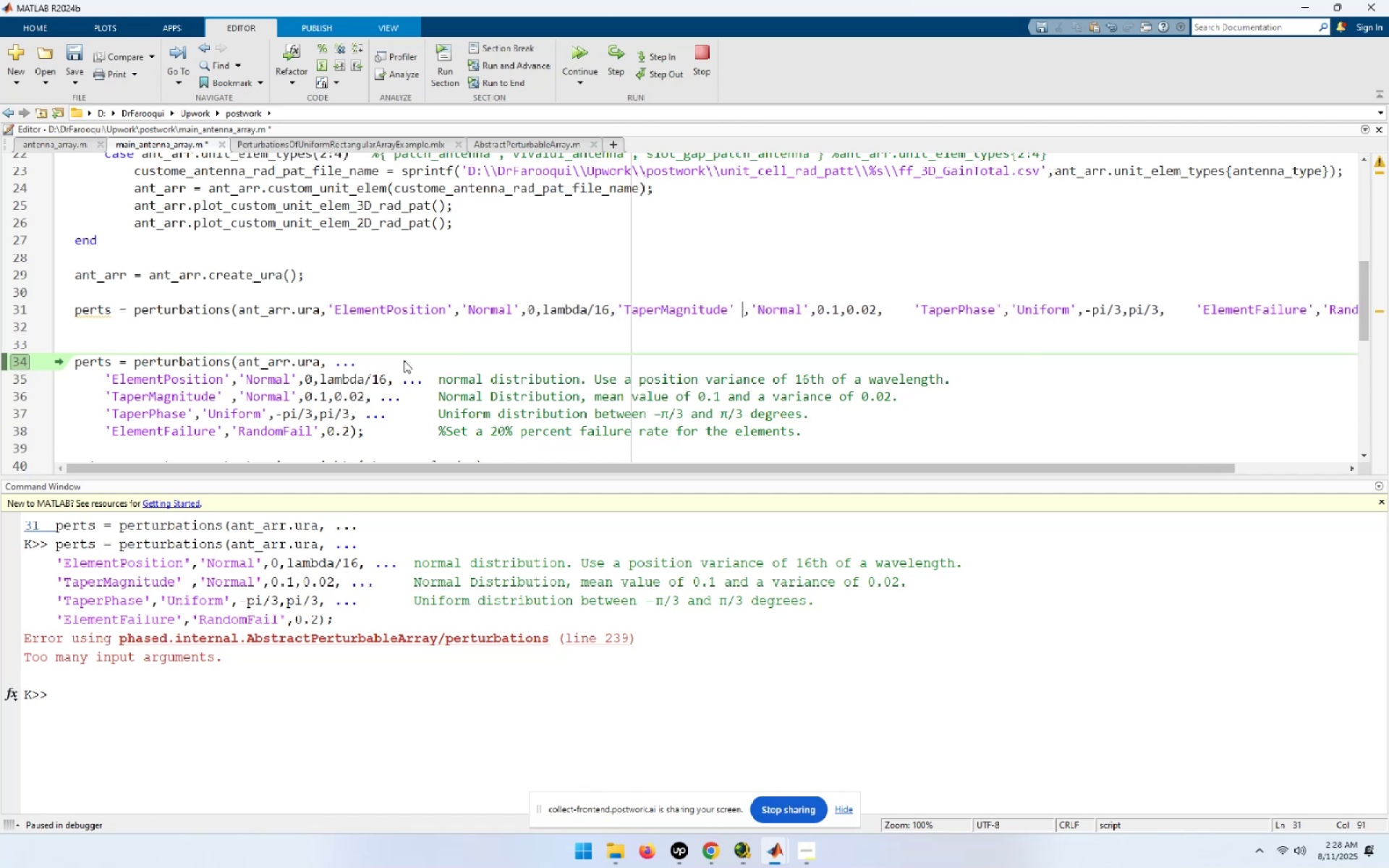 
key(Backspace)
 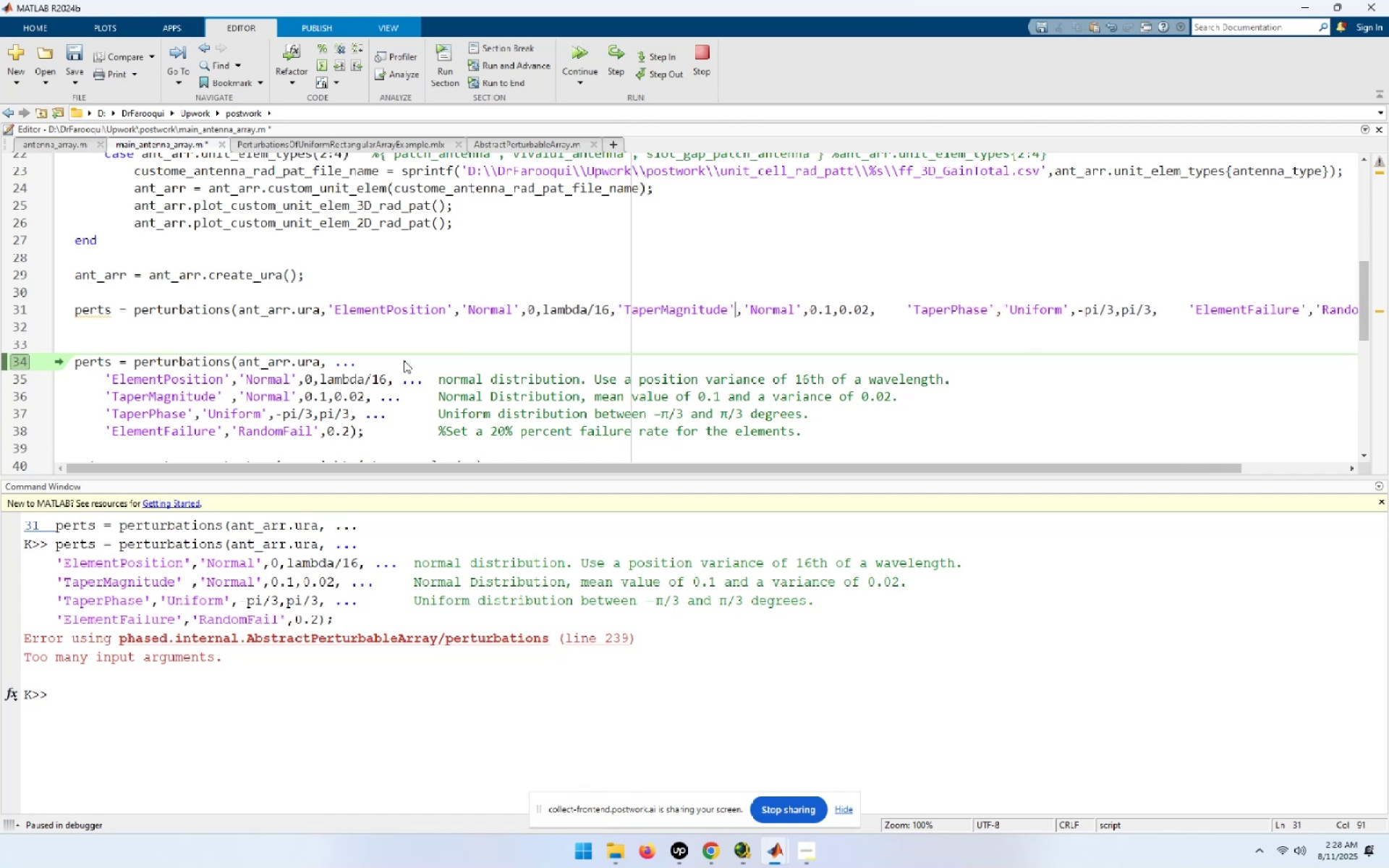 
key(ArrowRight)
 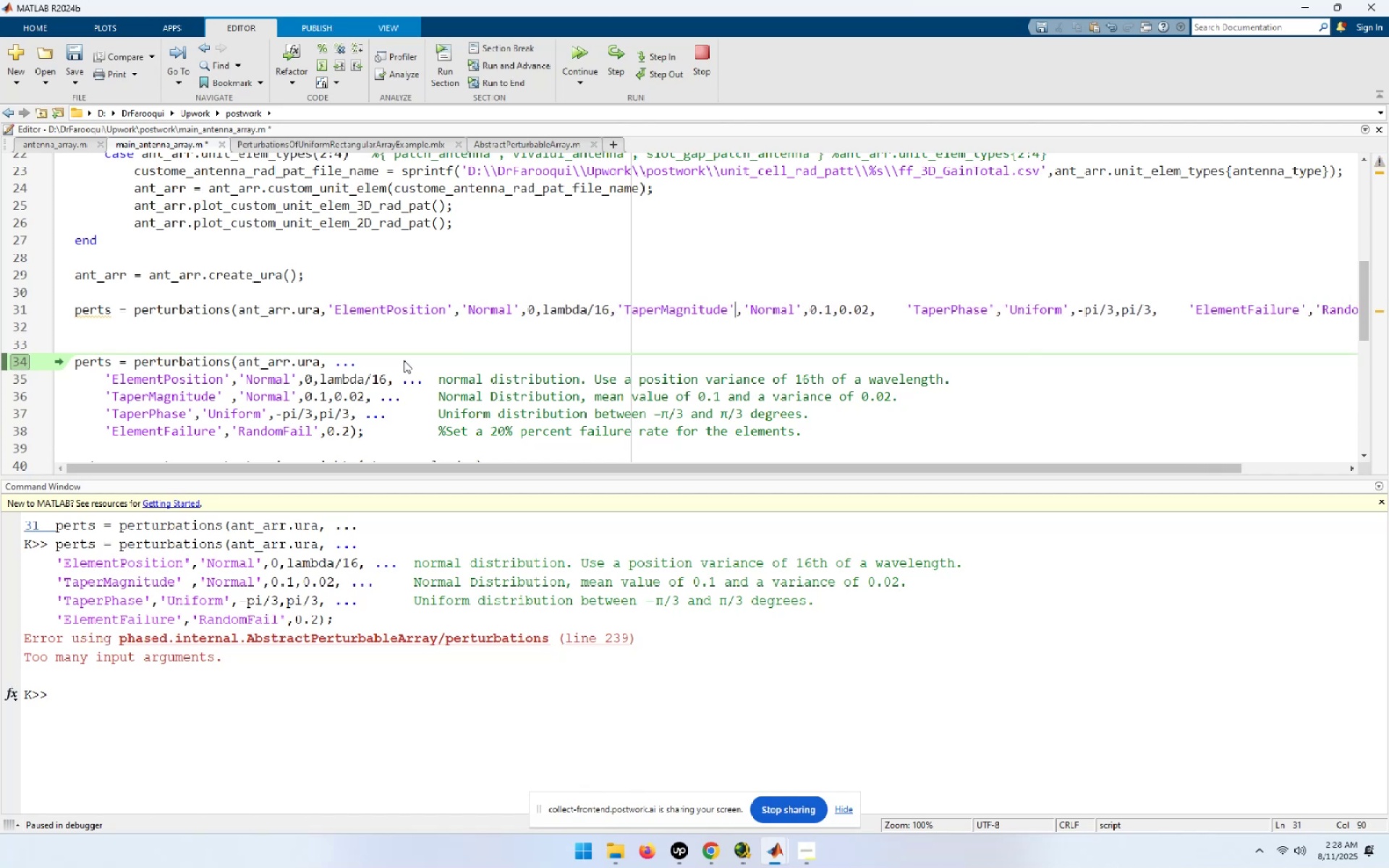 
key(ArrowRight)
 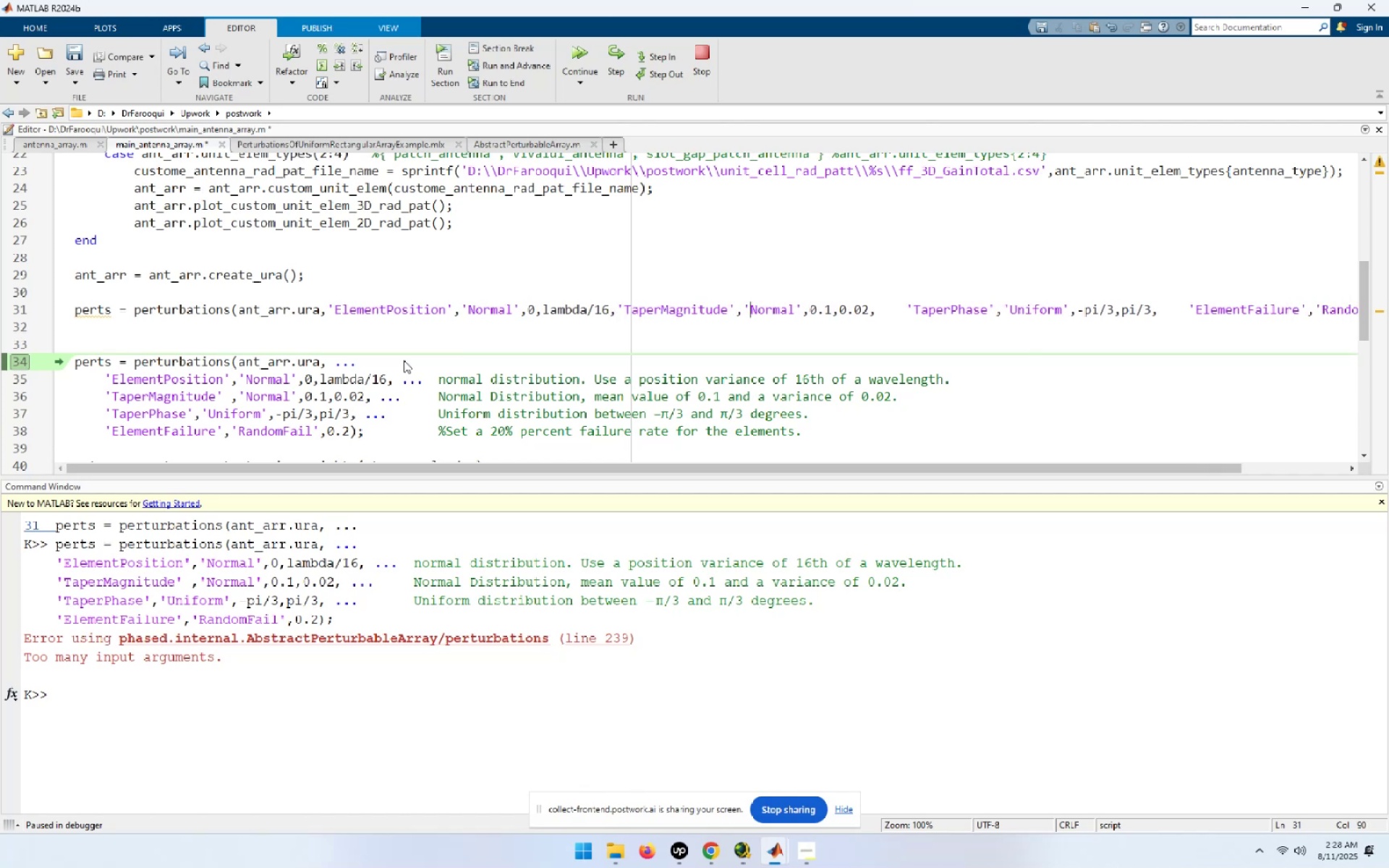 
hold_key(key=ArrowRight, duration=1.2)
 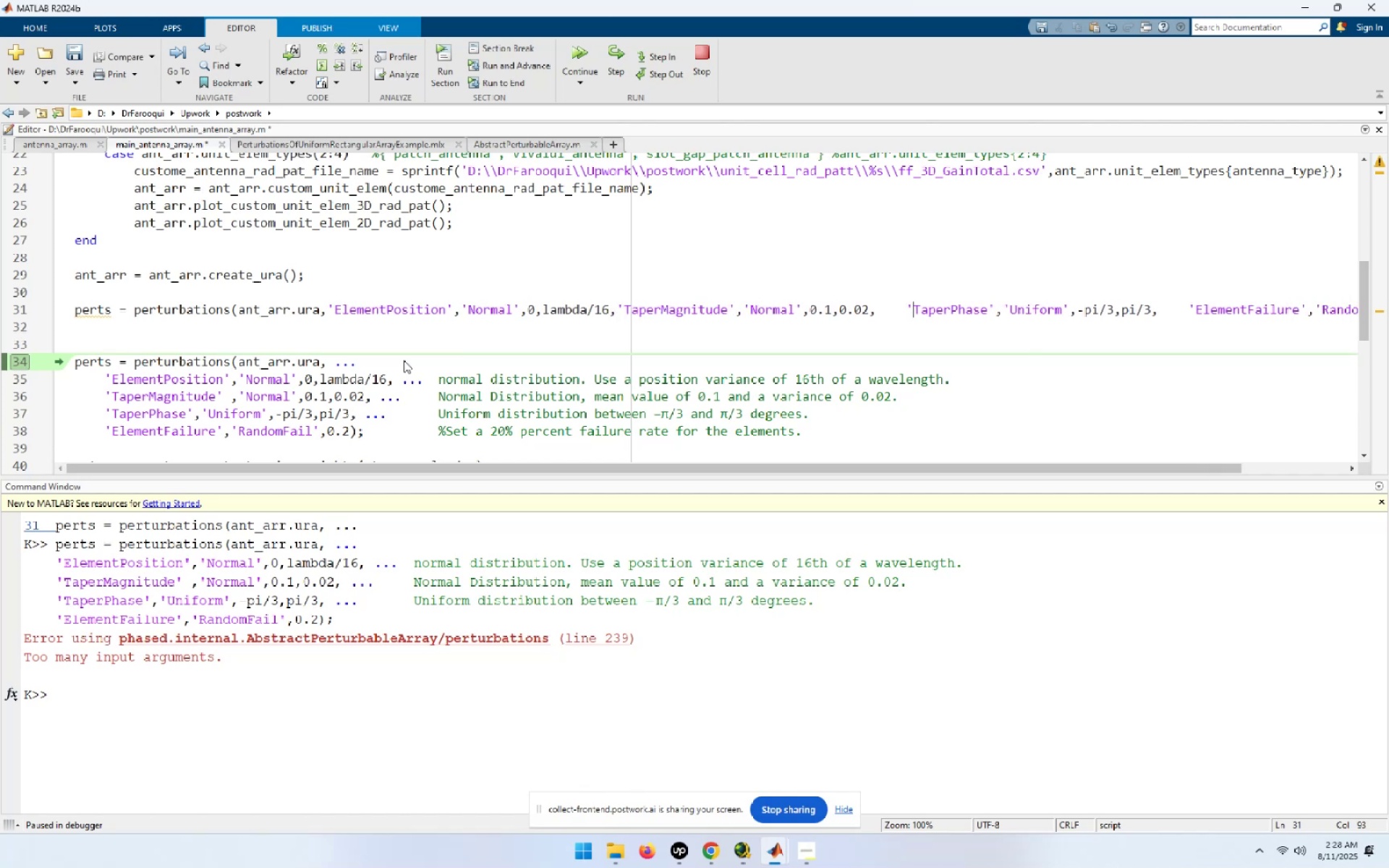 
key(ArrowLeft)
 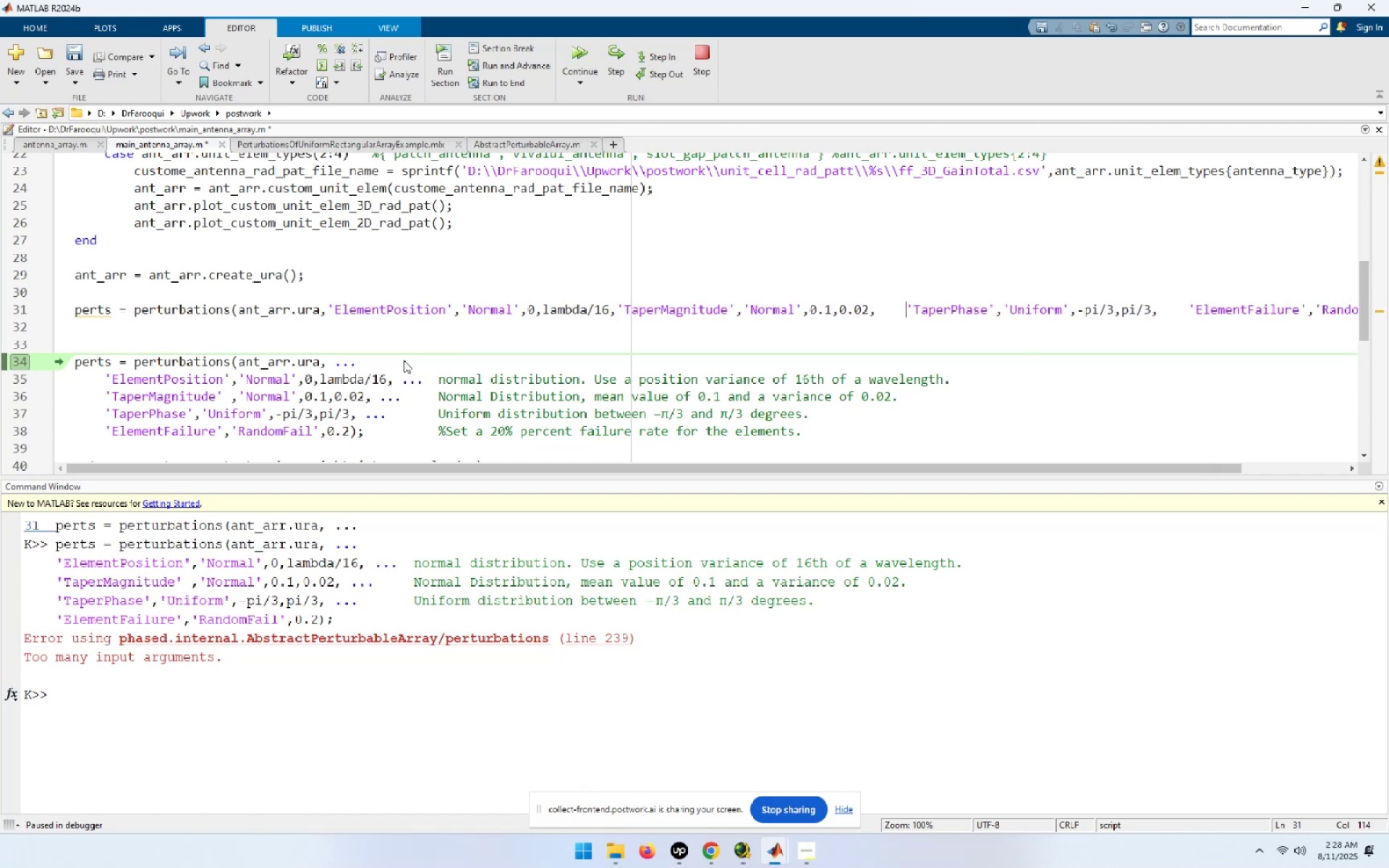 
key(Backspace)
 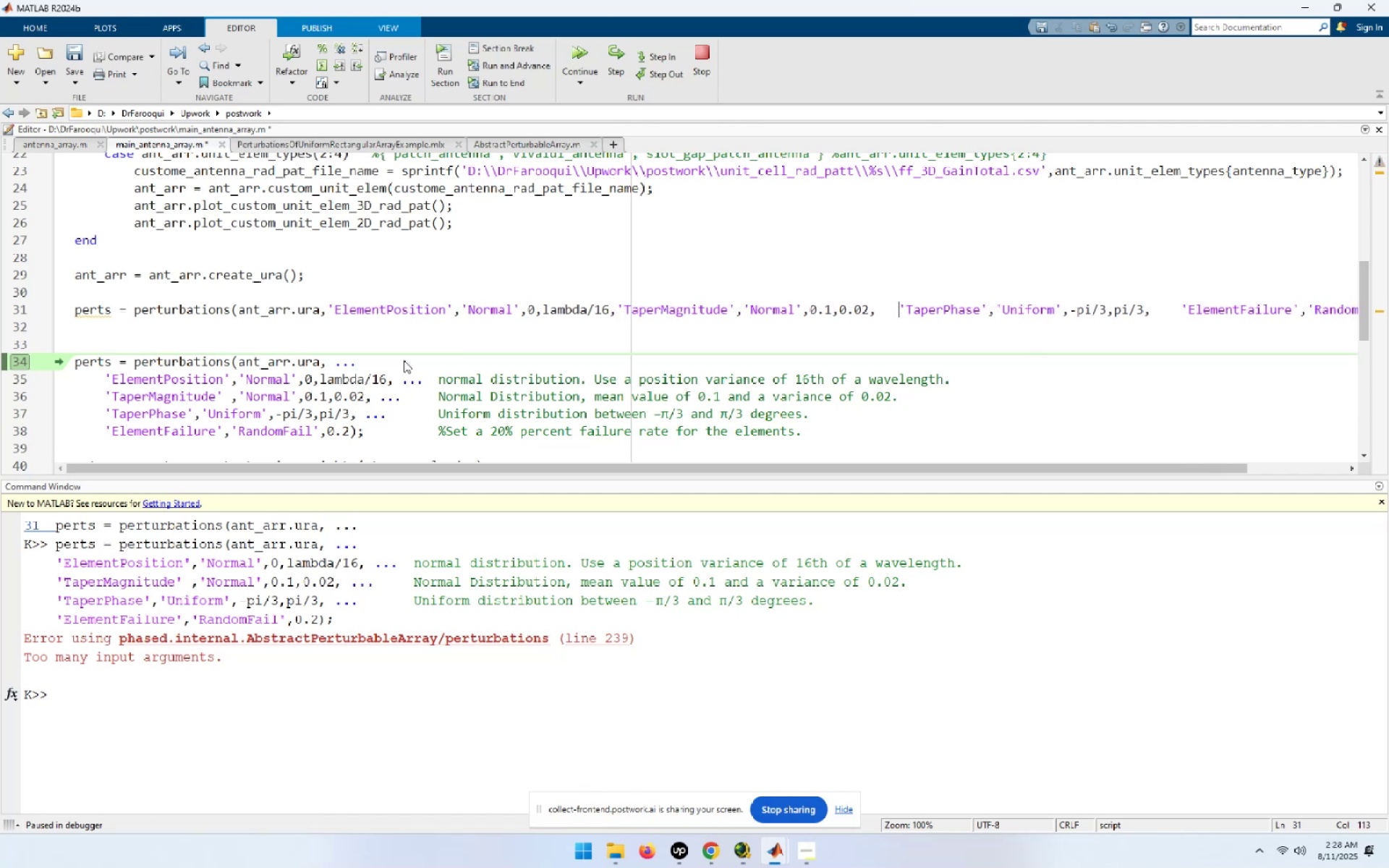 
key(Backspace)
 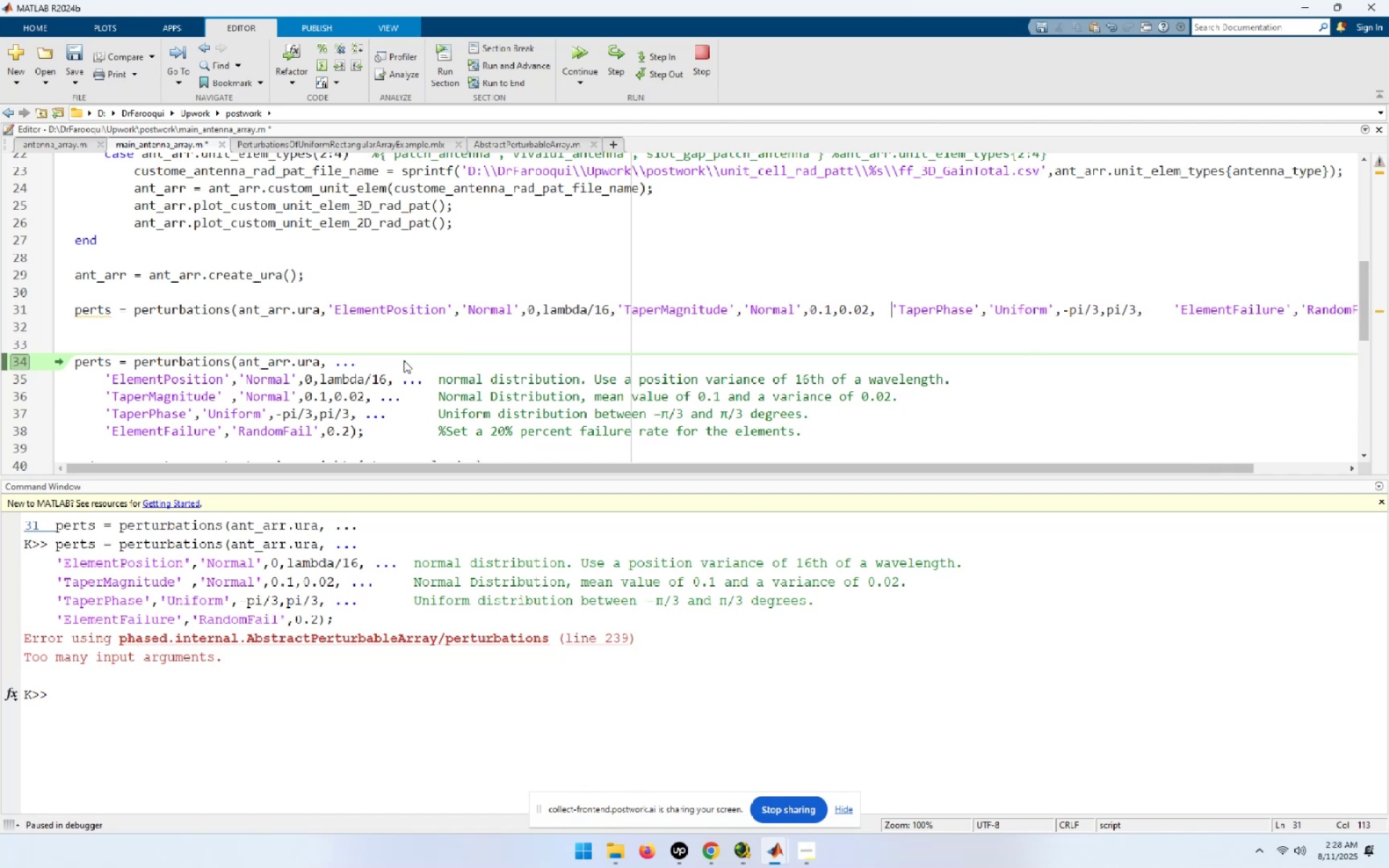 
key(Backspace)
 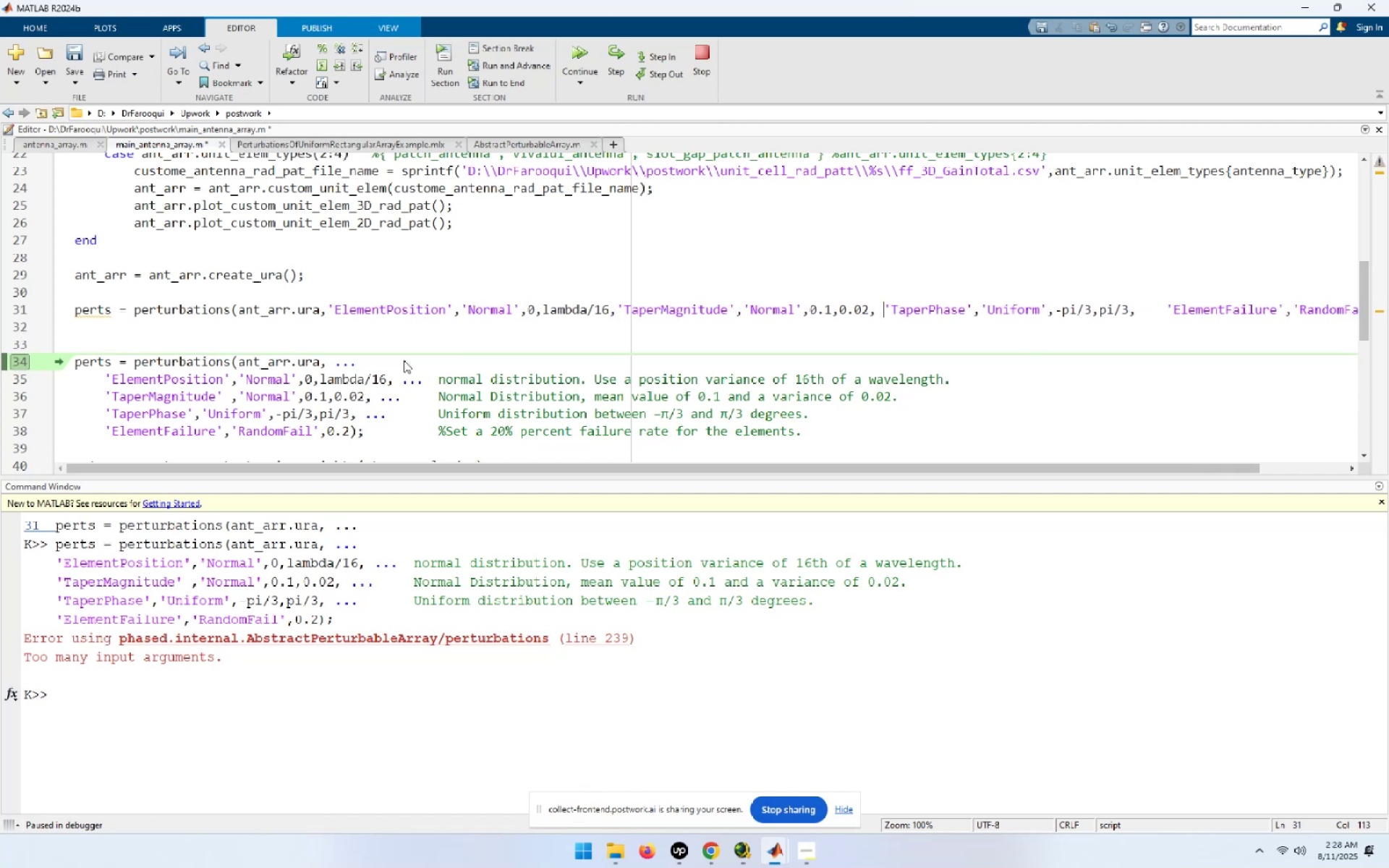 
key(Backspace)
 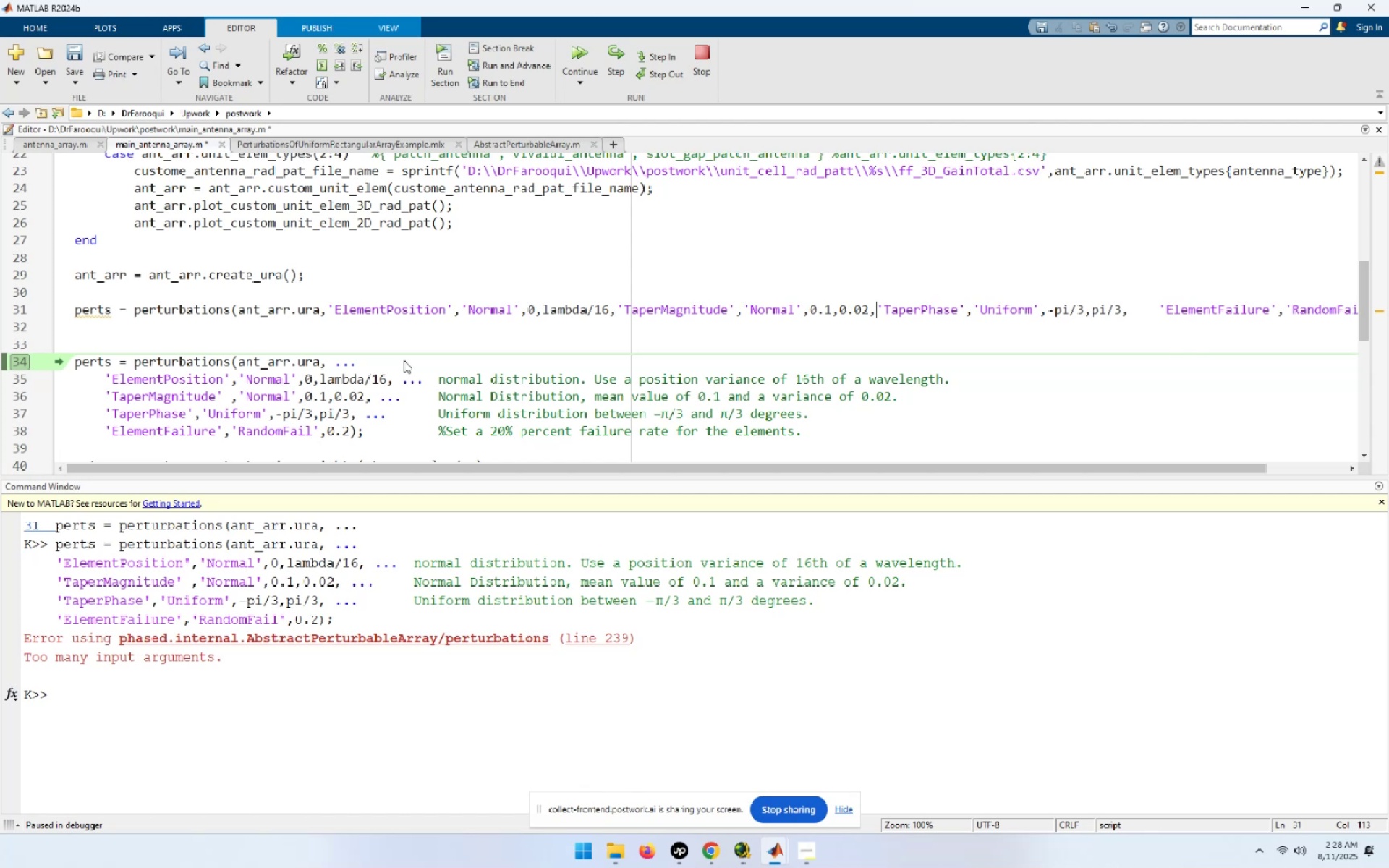 
key(Backspace)
 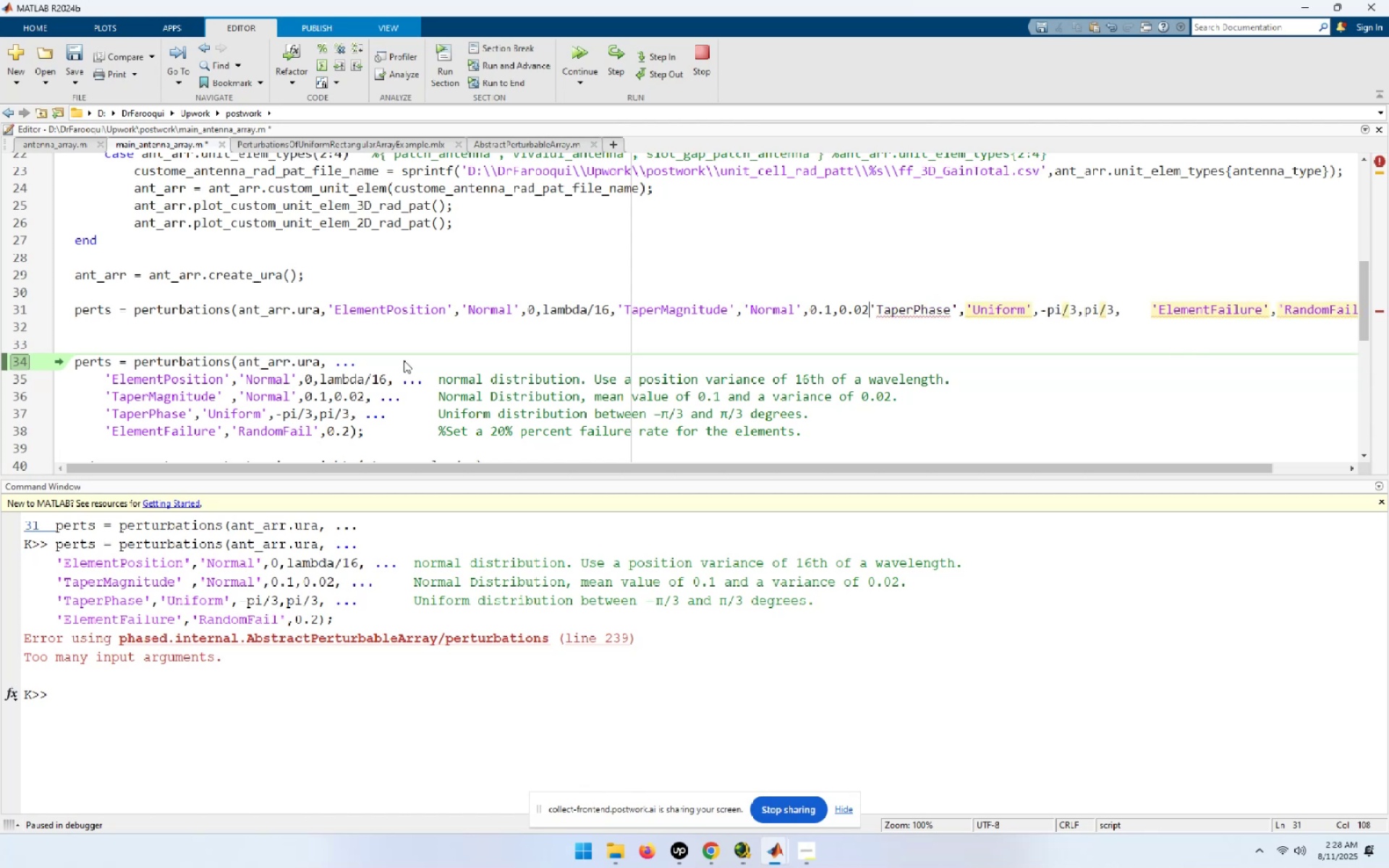 
key(Comma)
 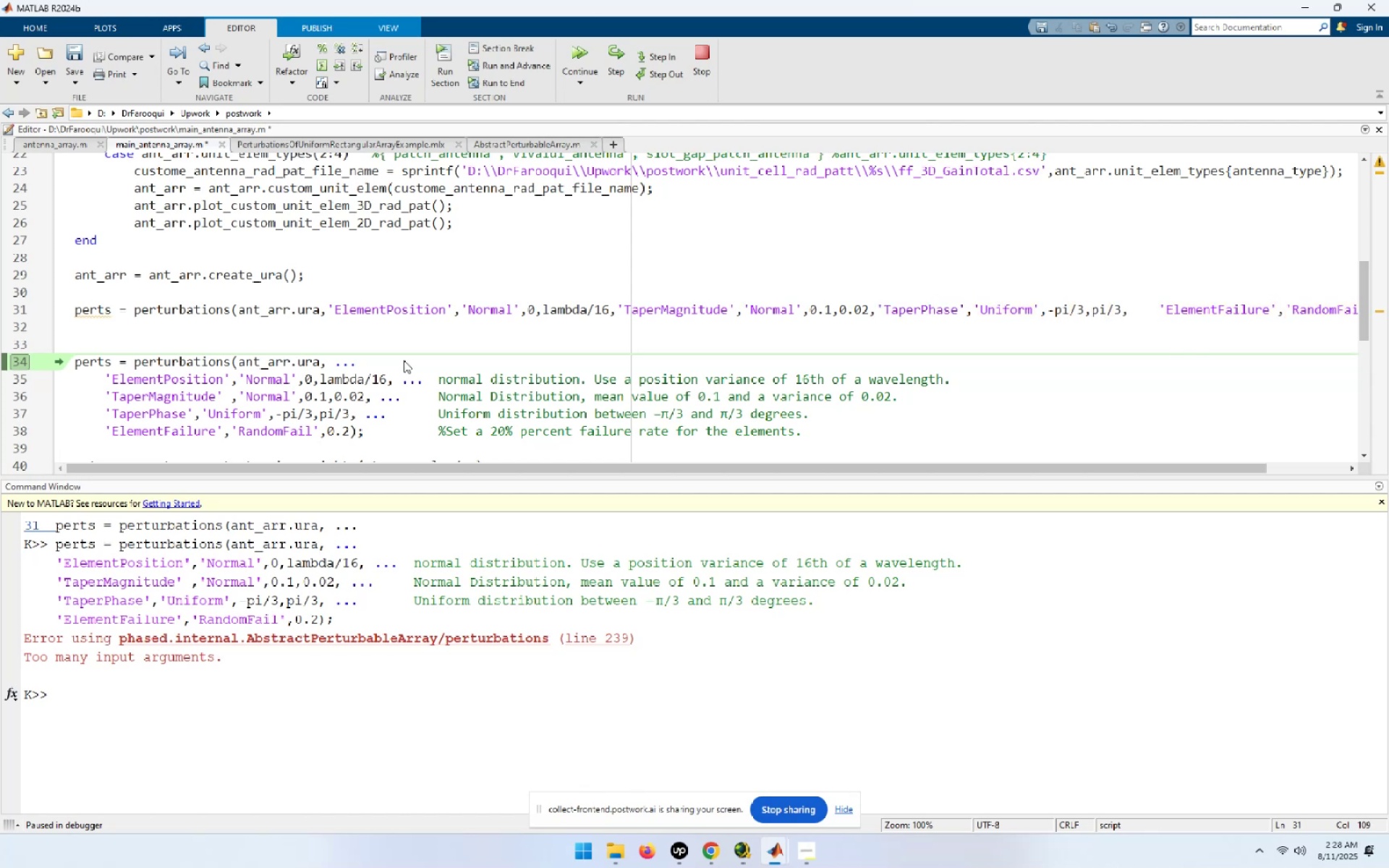 
hold_key(key=ArrowRight, duration=1.53)
 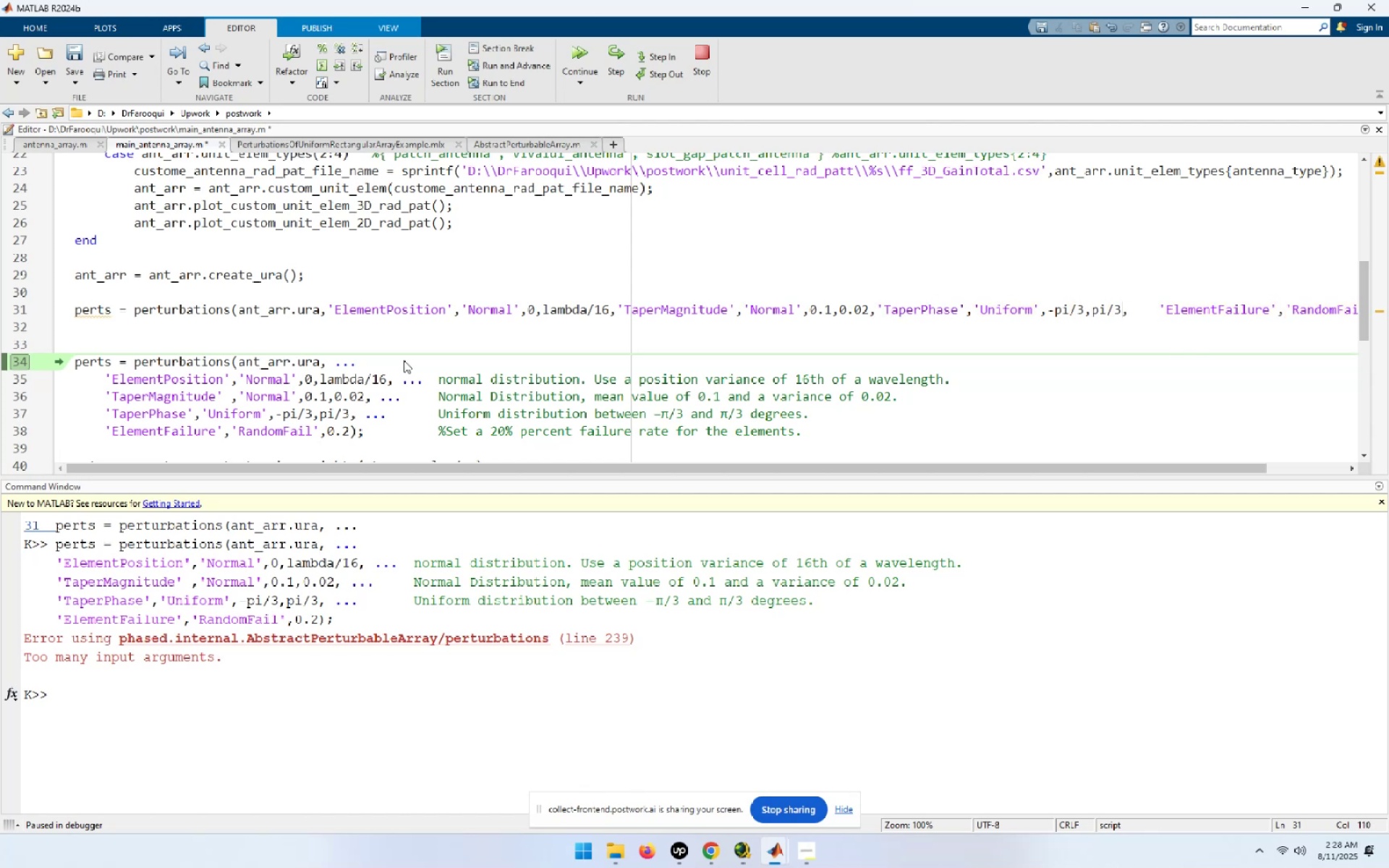 
key(ArrowRight)
 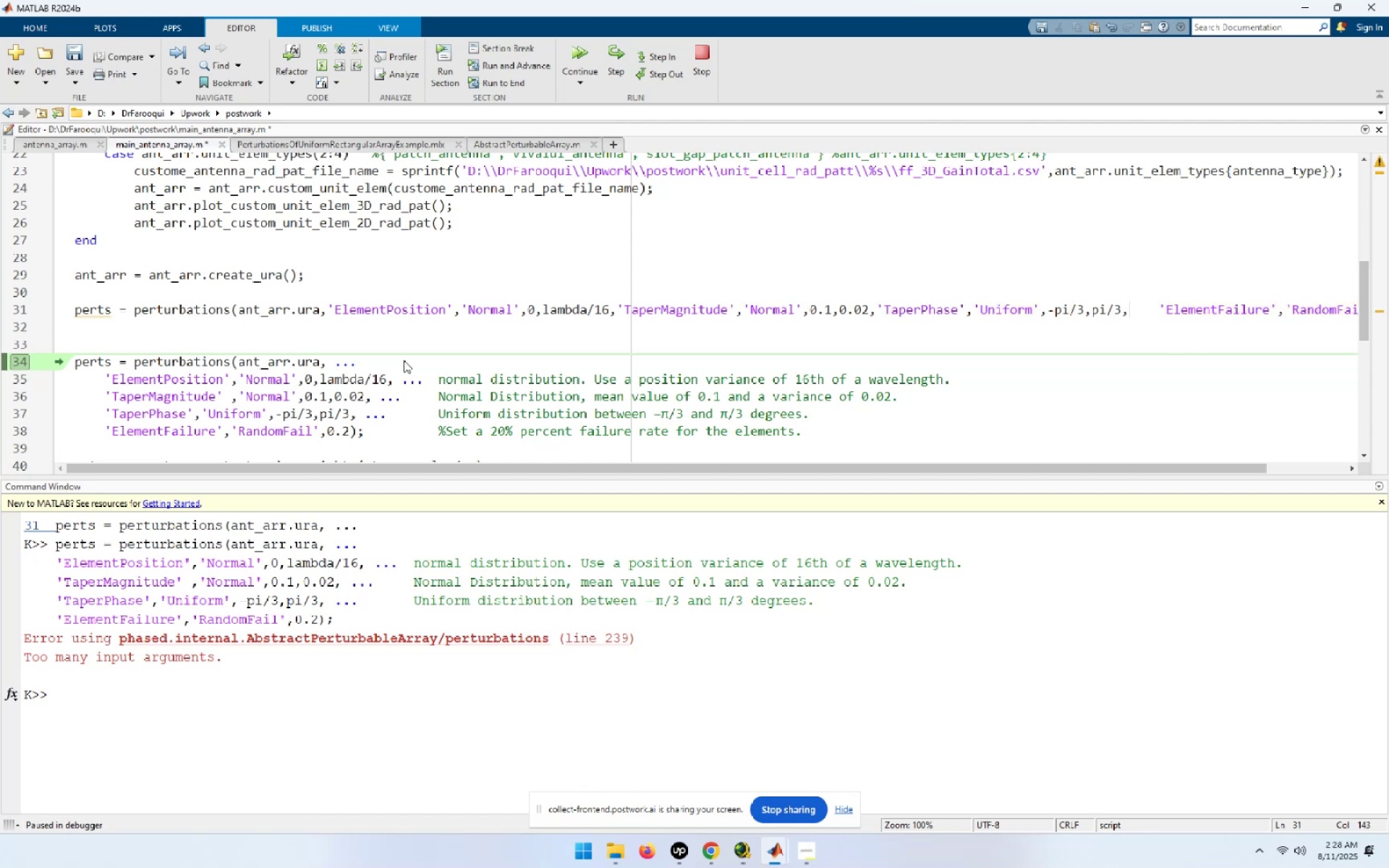 
key(Delete)
 